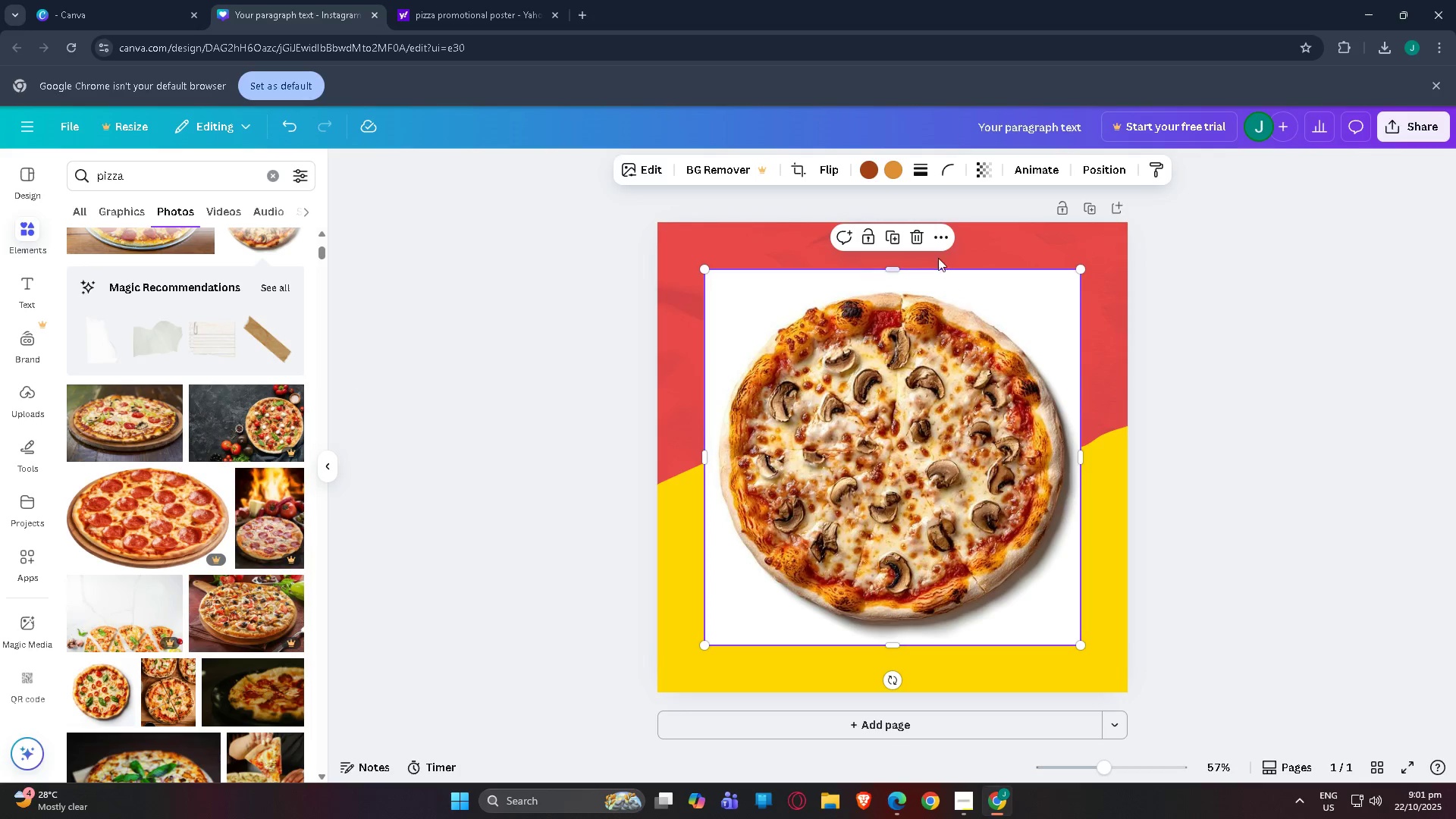 
left_click([924, 233])
 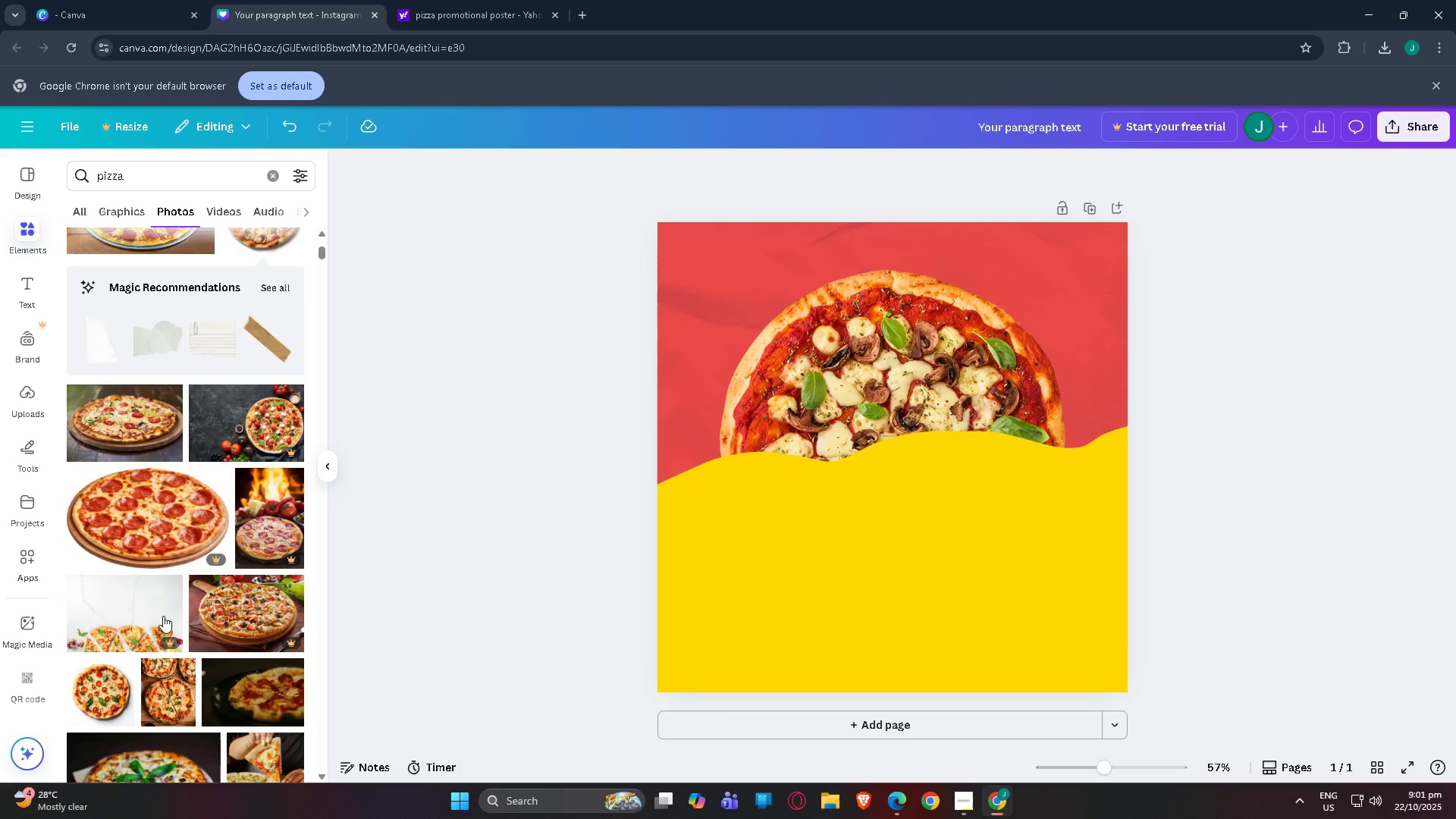 
scroll: coordinate [190, 626], scroll_direction: down, amount: 6.0
 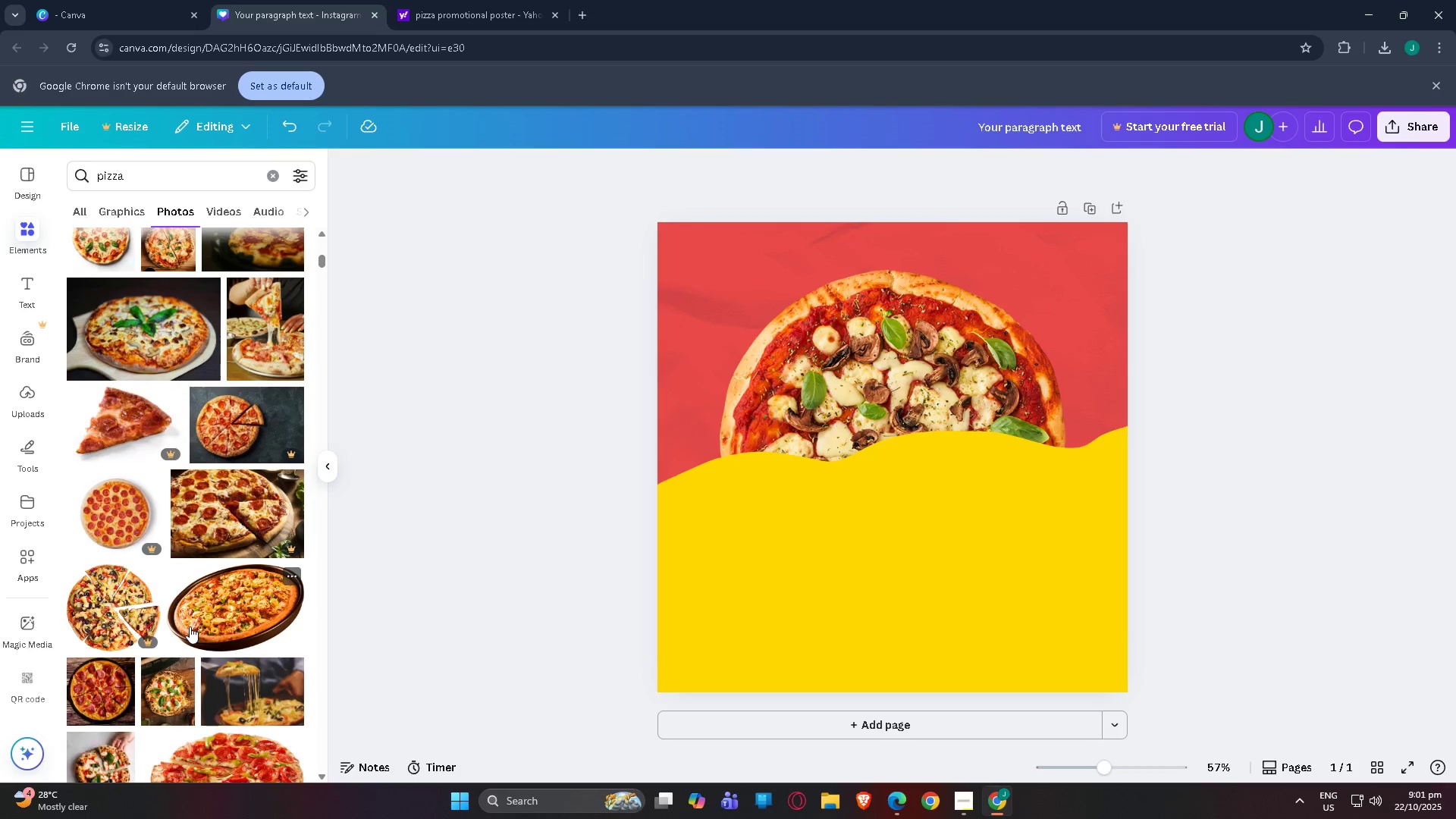 
scroll: coordinate [212, 594], scroll_direction: up, amount: 11.0
 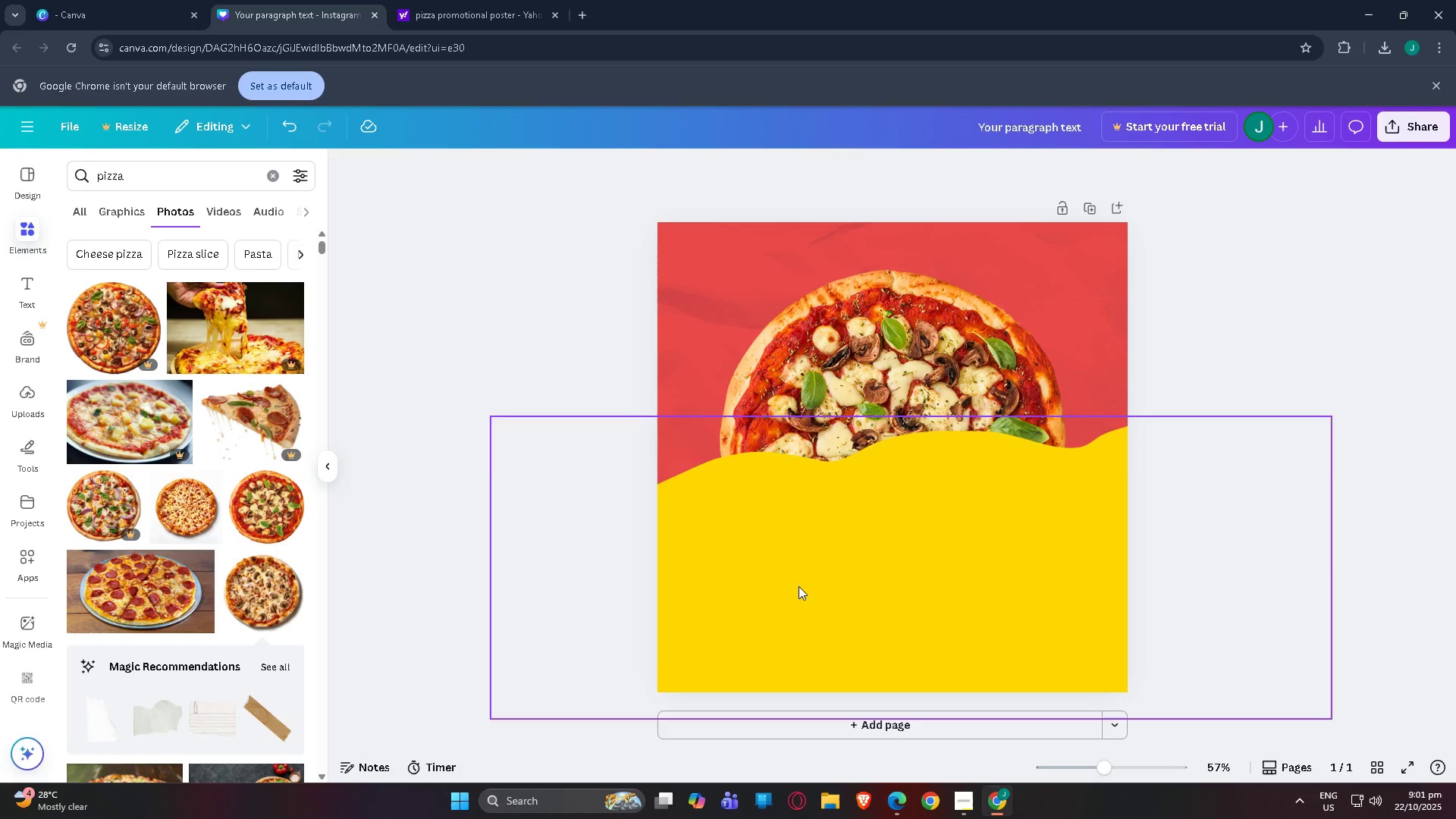 
left_click([804, 588])
 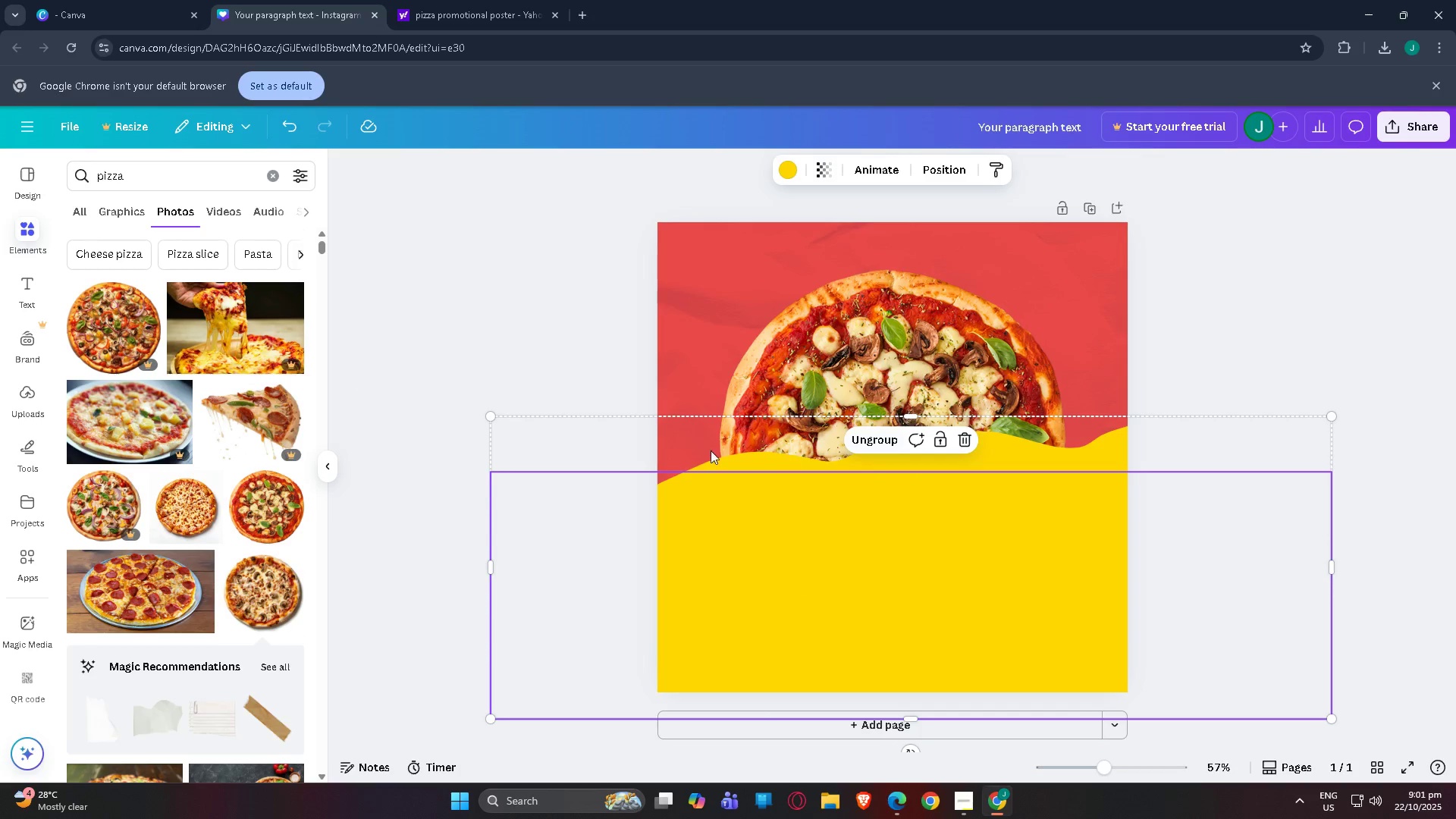 
left_click([710, 450])
 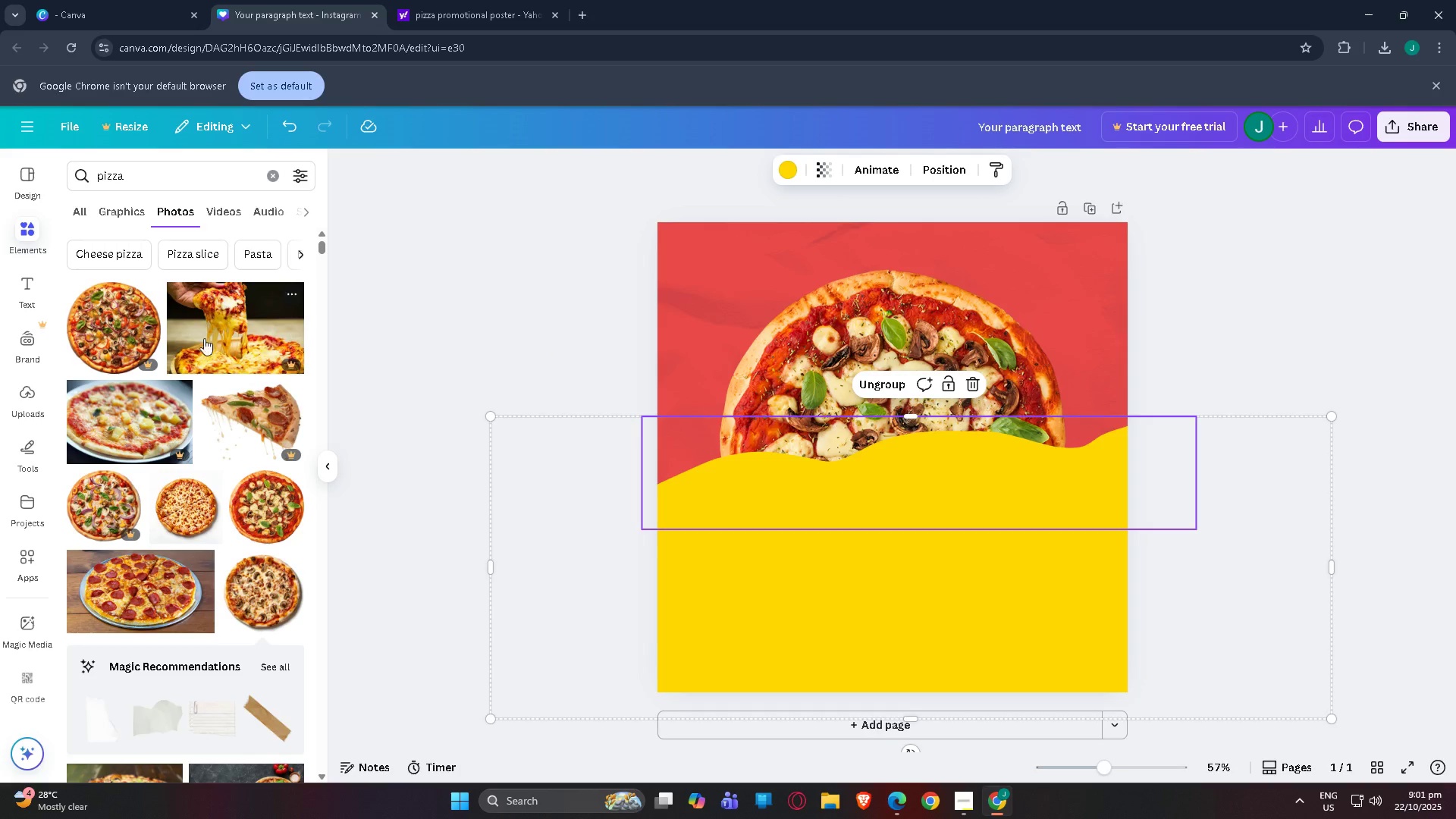 
left_click([968, 384])
 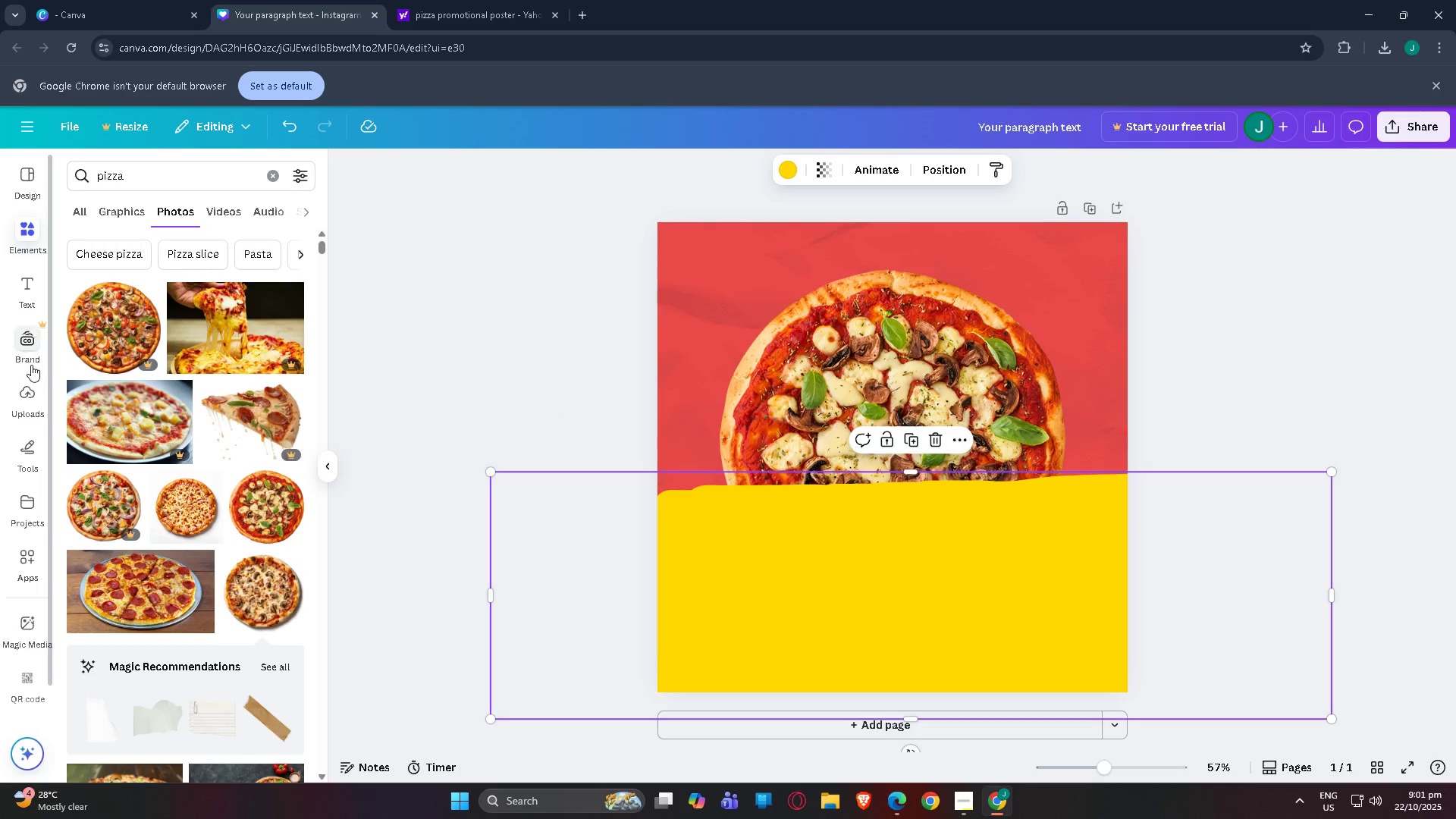 
left_click([25, 448])
 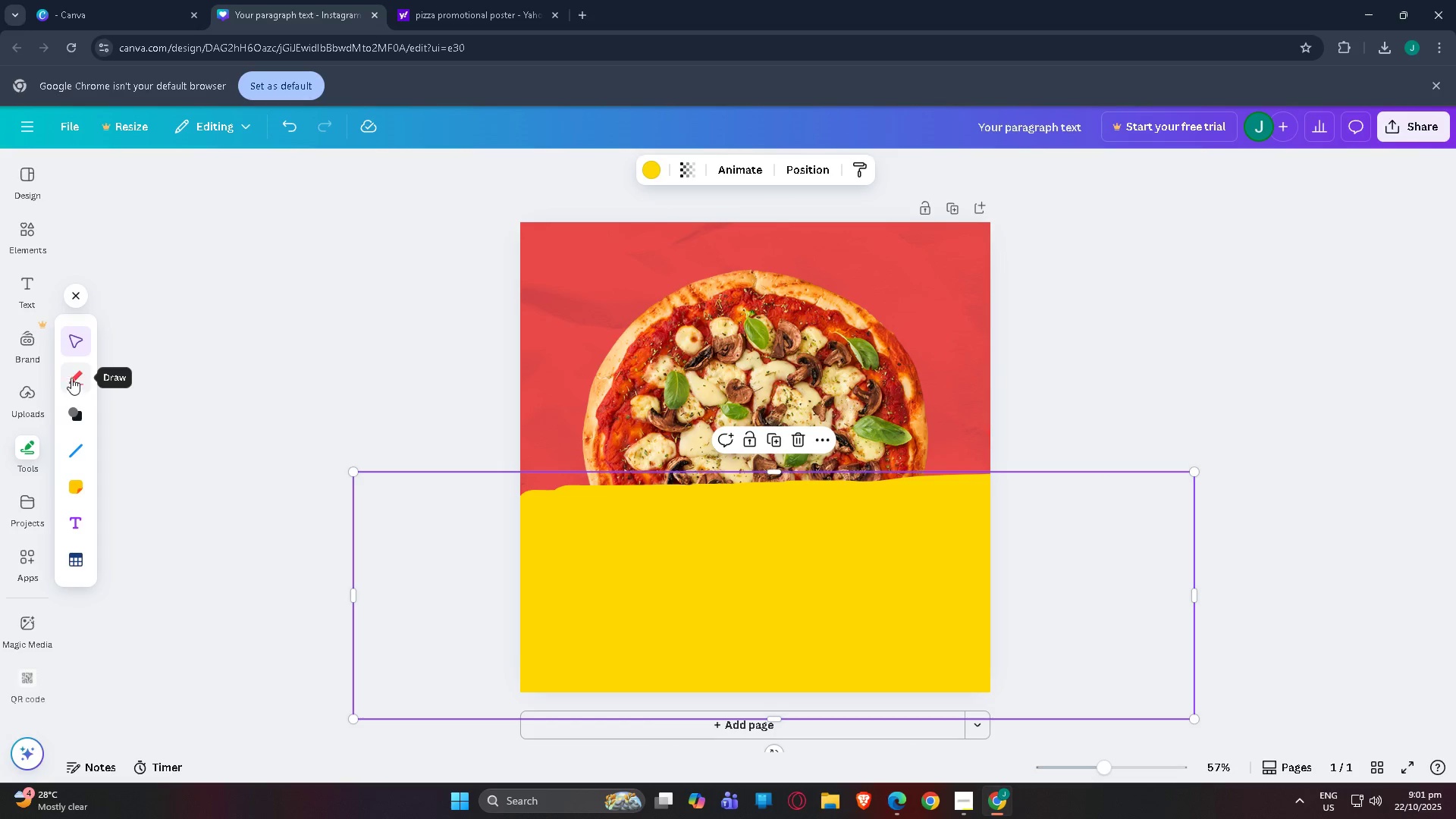 
left_click([73, 369])
 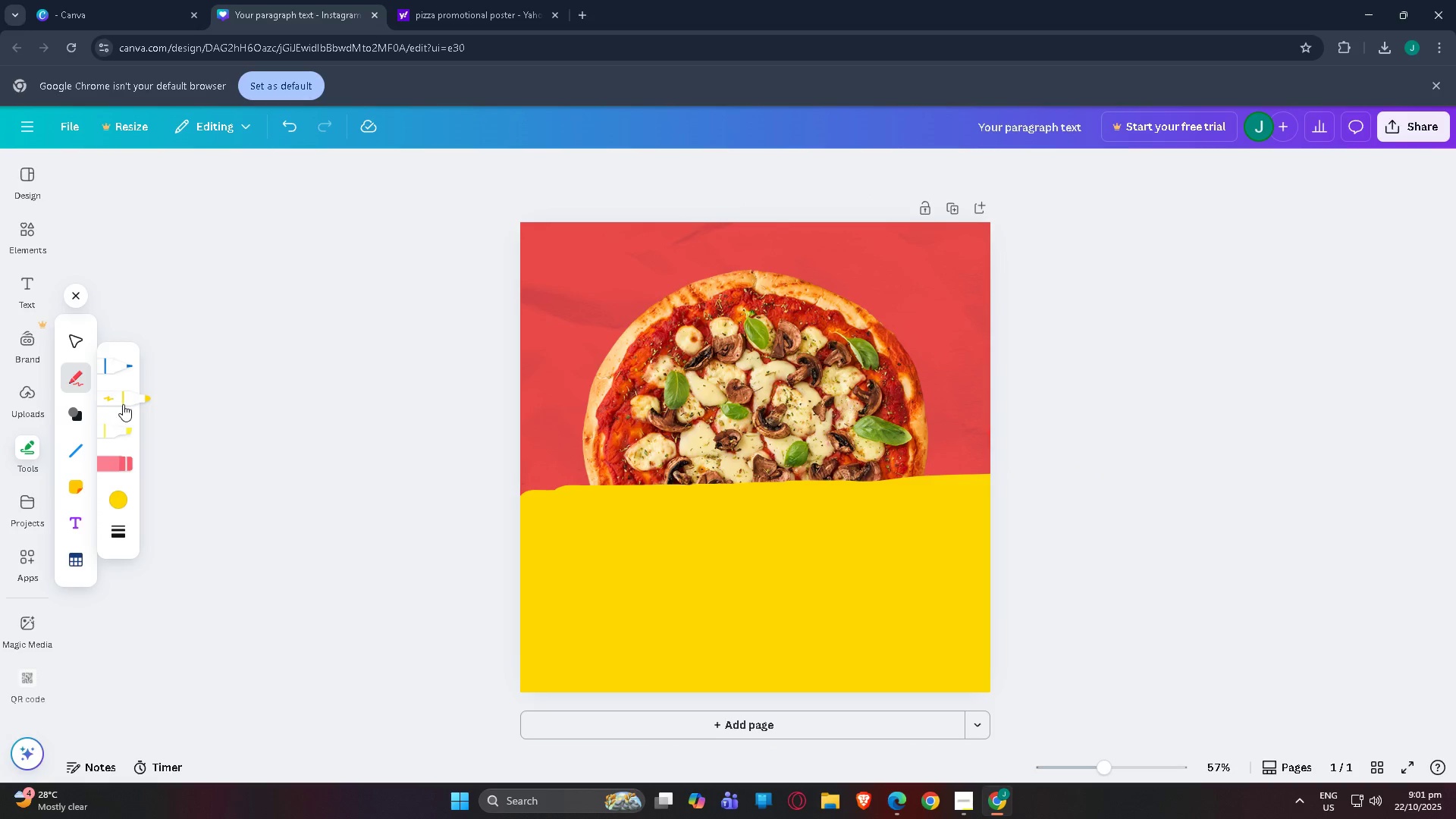 
left_click([121, 402])
 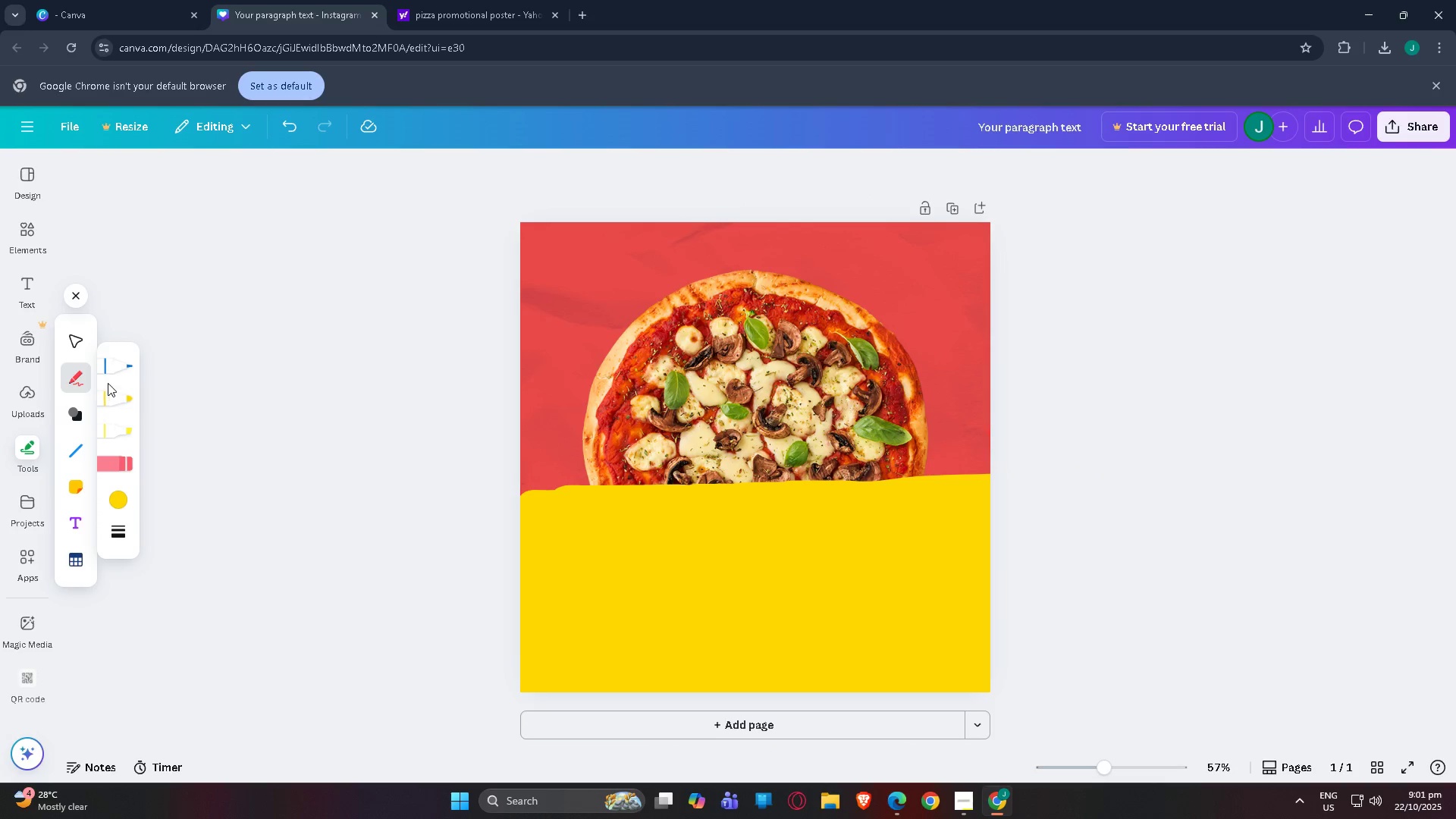 
left_click([119, 403])
 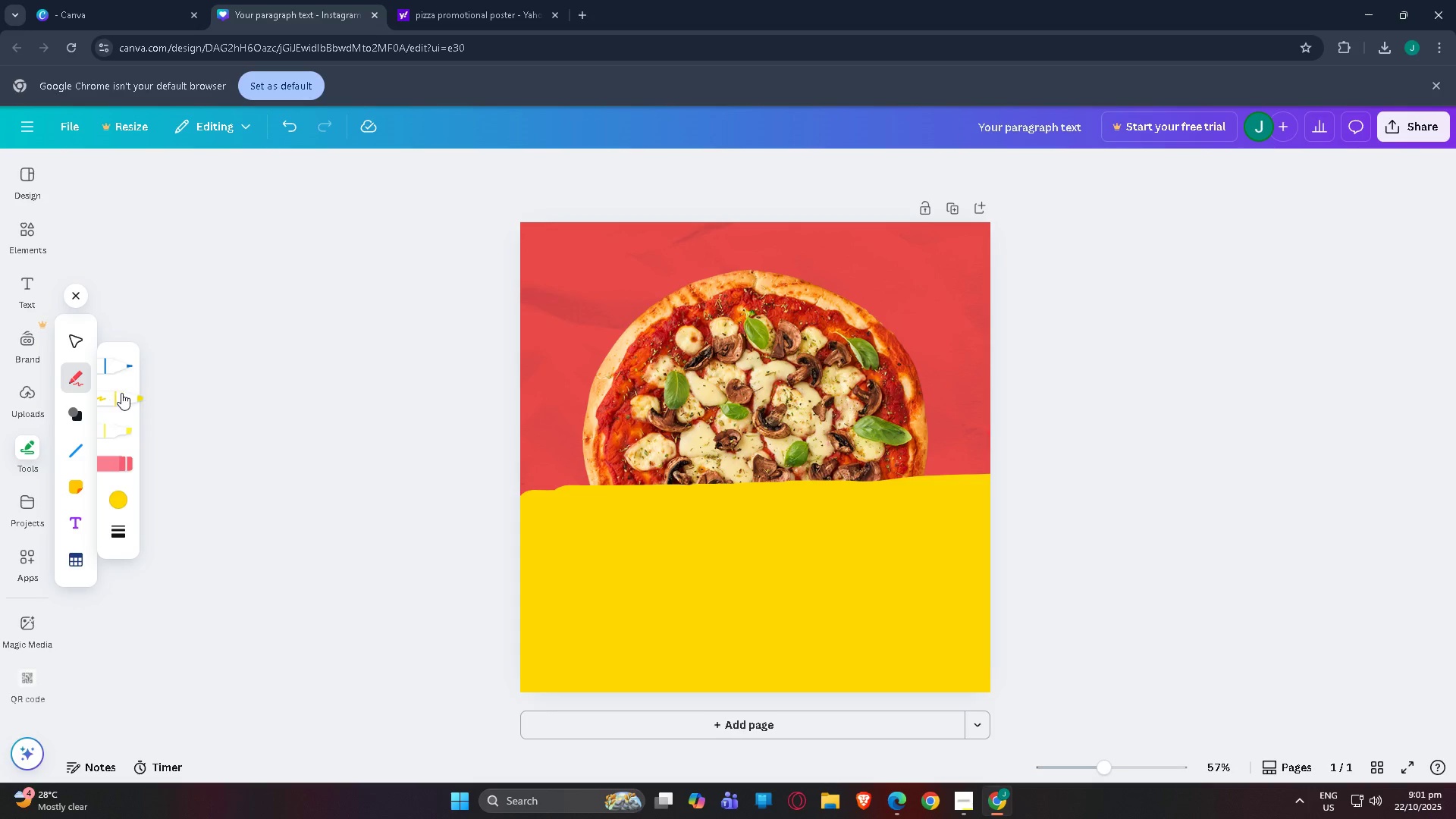 
double_click([121, 393])
 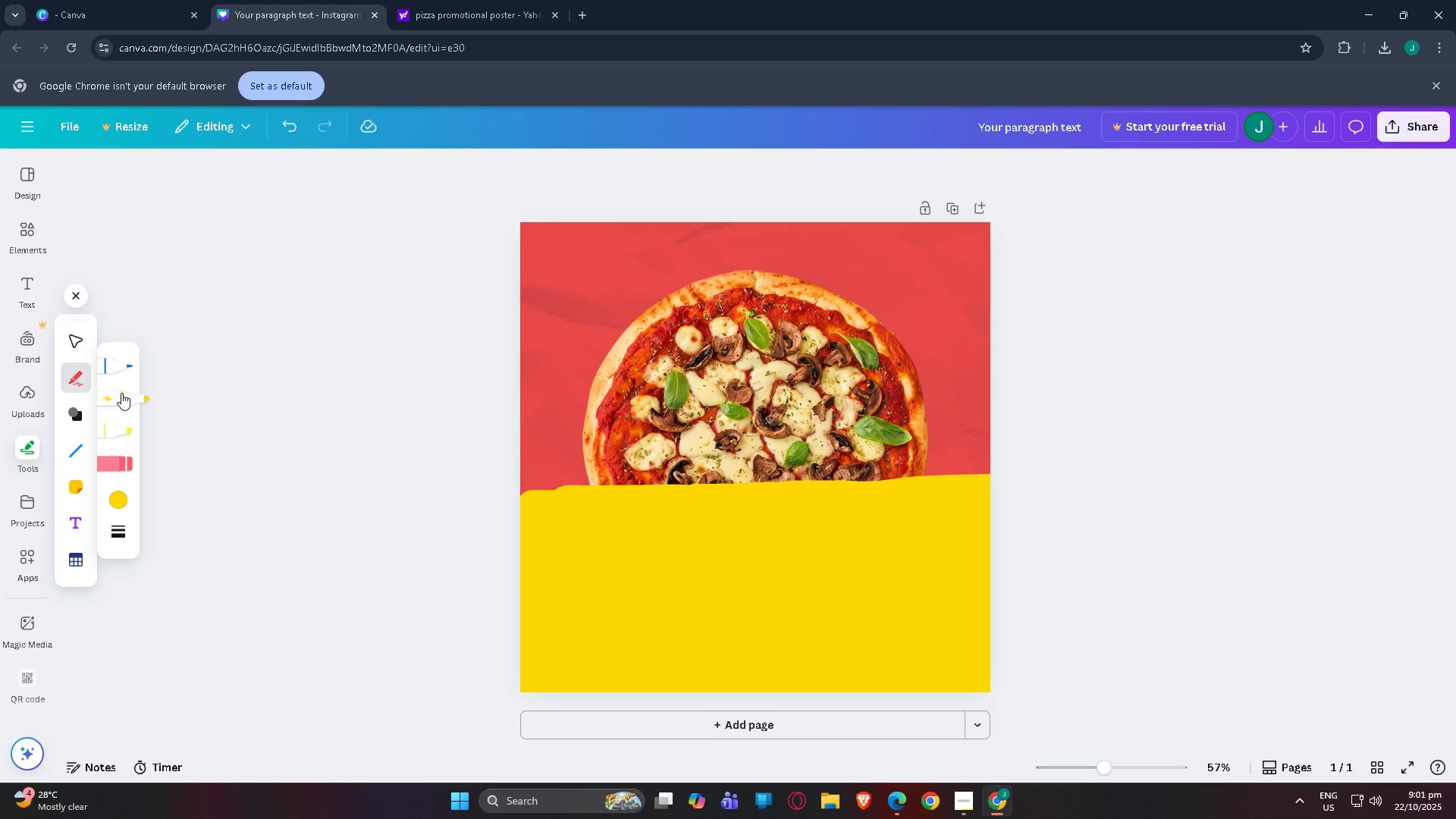 
triple_click([121, 393])
 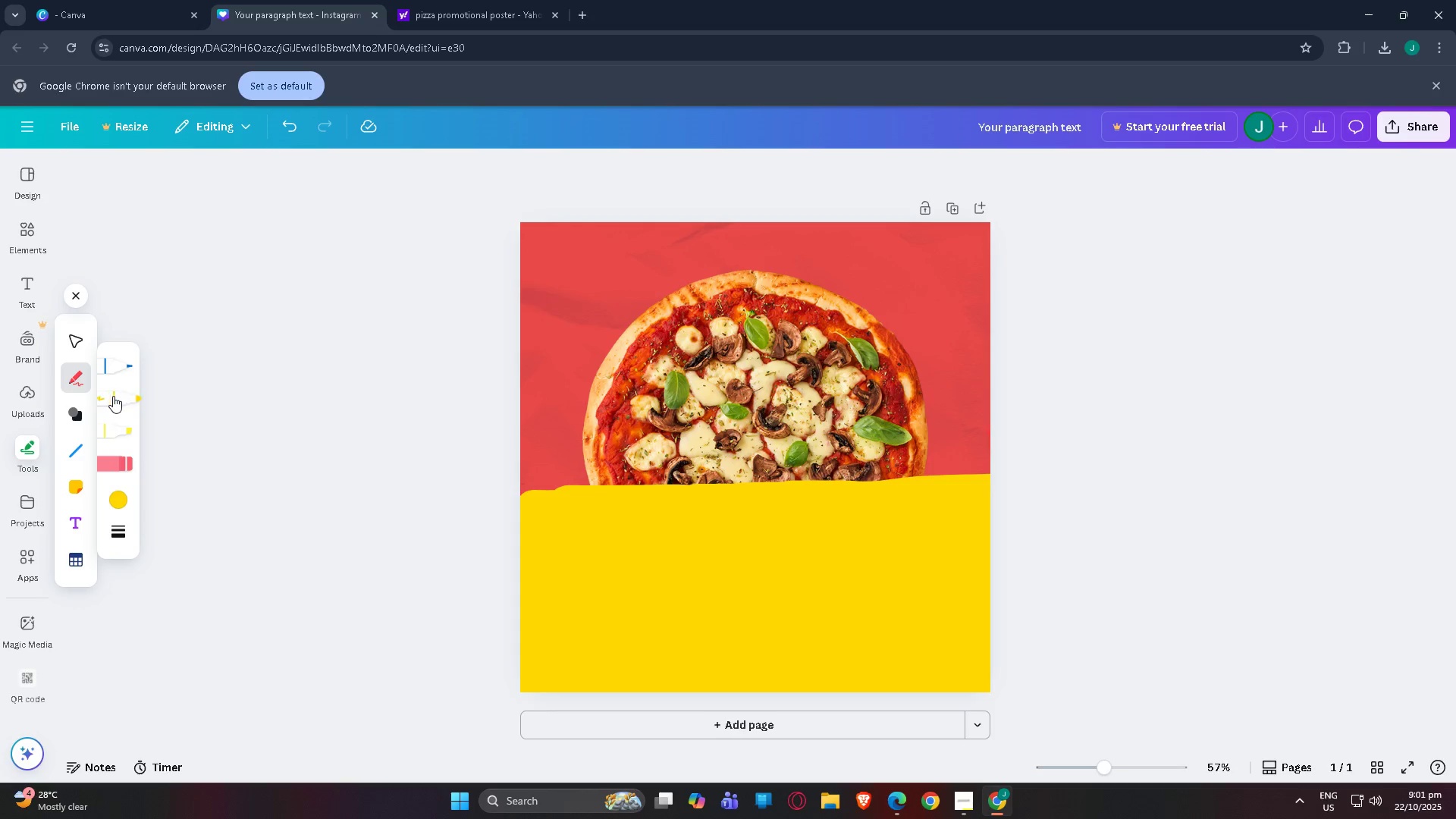 
left_click([113, 396])
 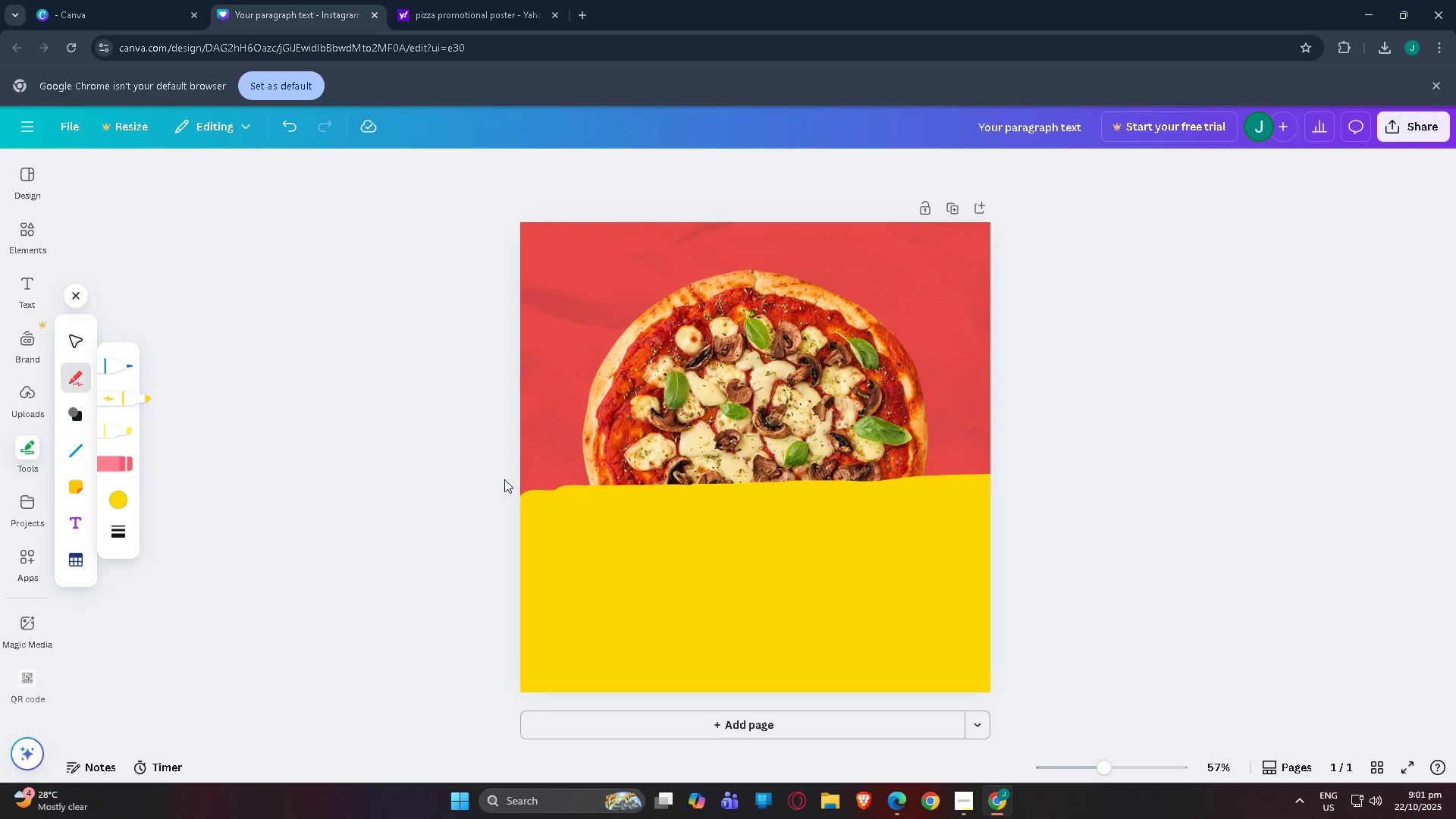 
left_click_drag(start_coordinate=[488, 475], to_coordinate=[488, 480])
 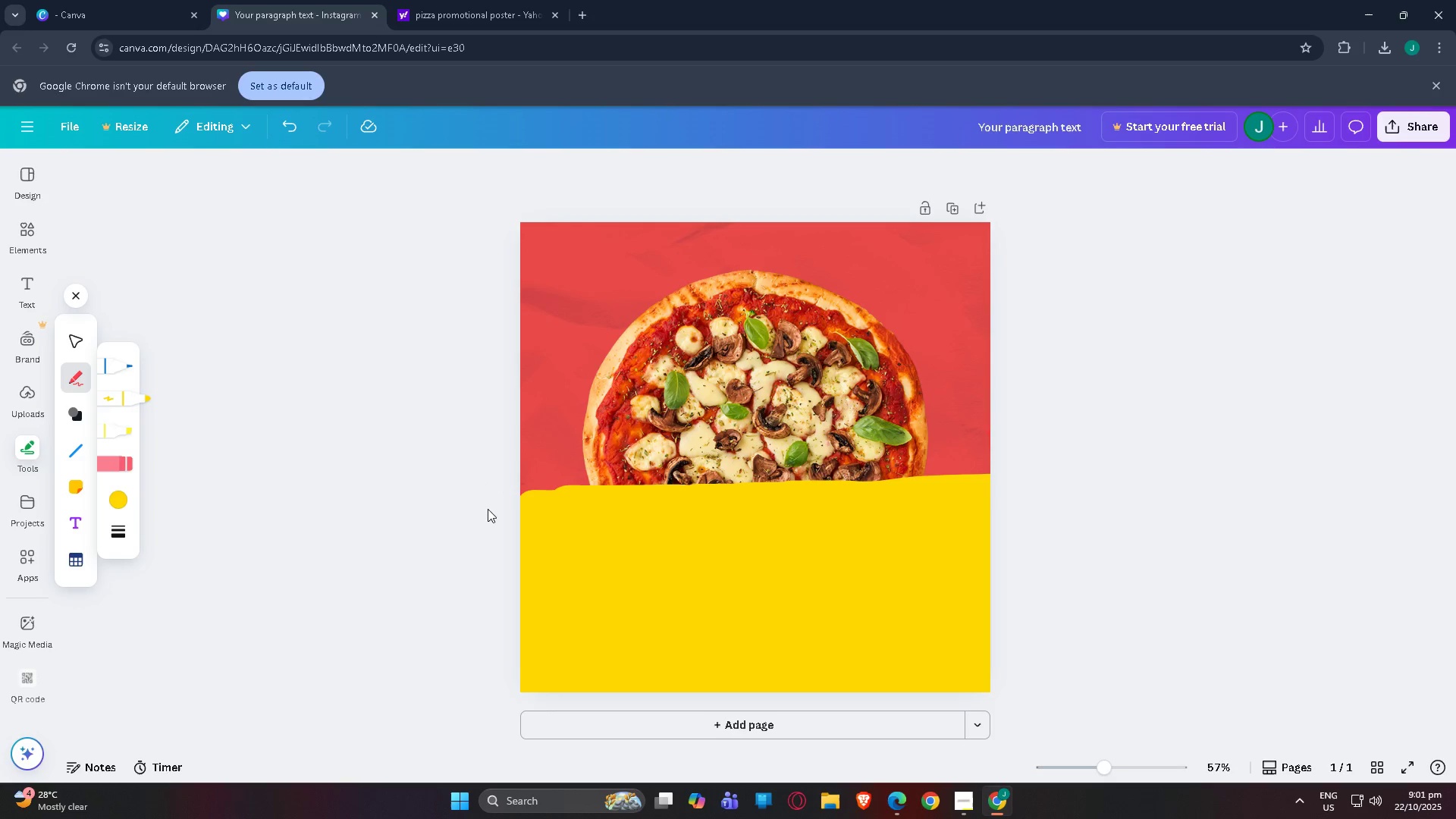 
left_click_drag(start_coordinate=[488, 509], to_coordinate=[507, 486])
 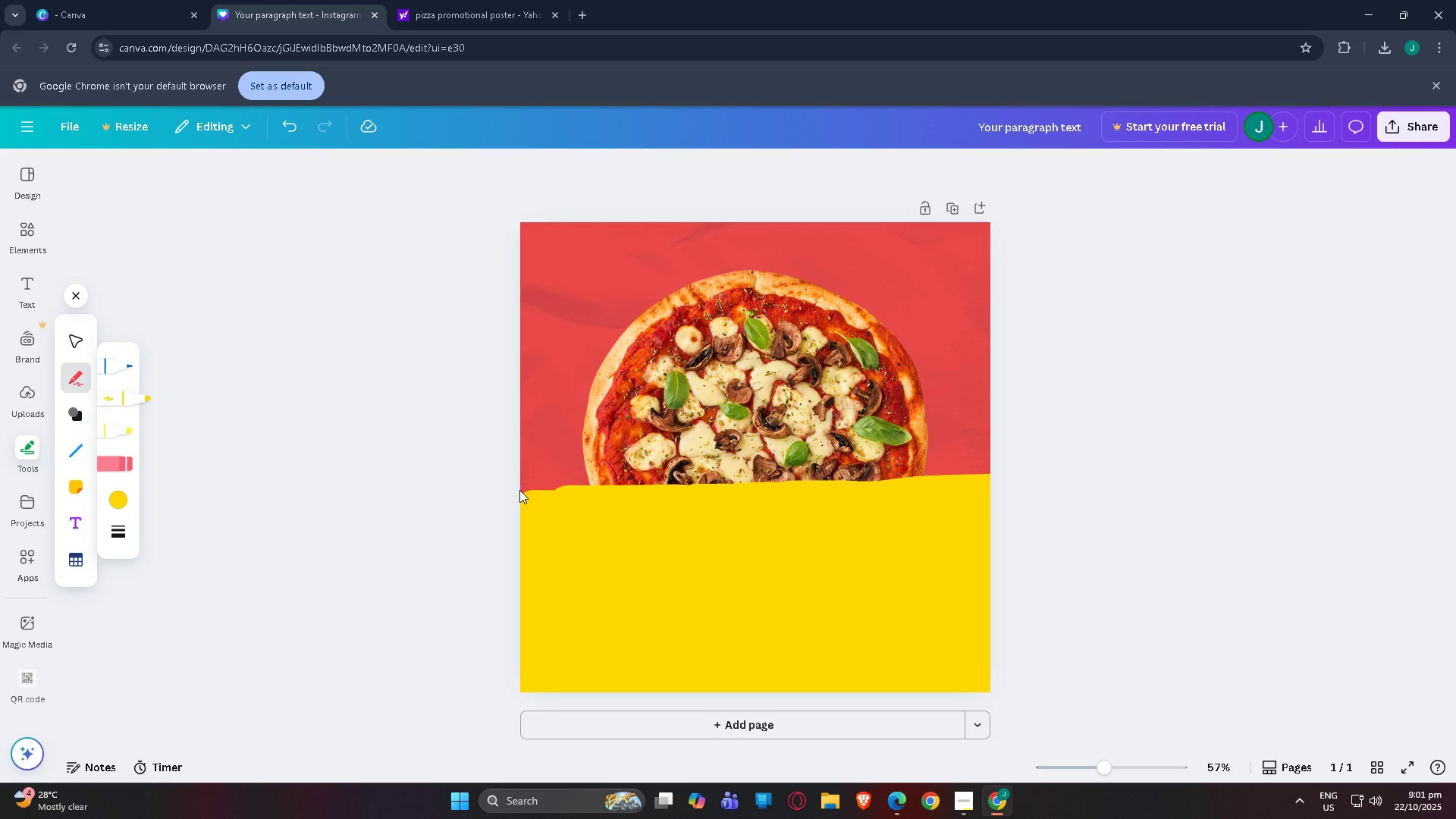 
left_click_drag(start_coordinate=[523, 491], to_coordinate=[1019, 489])
 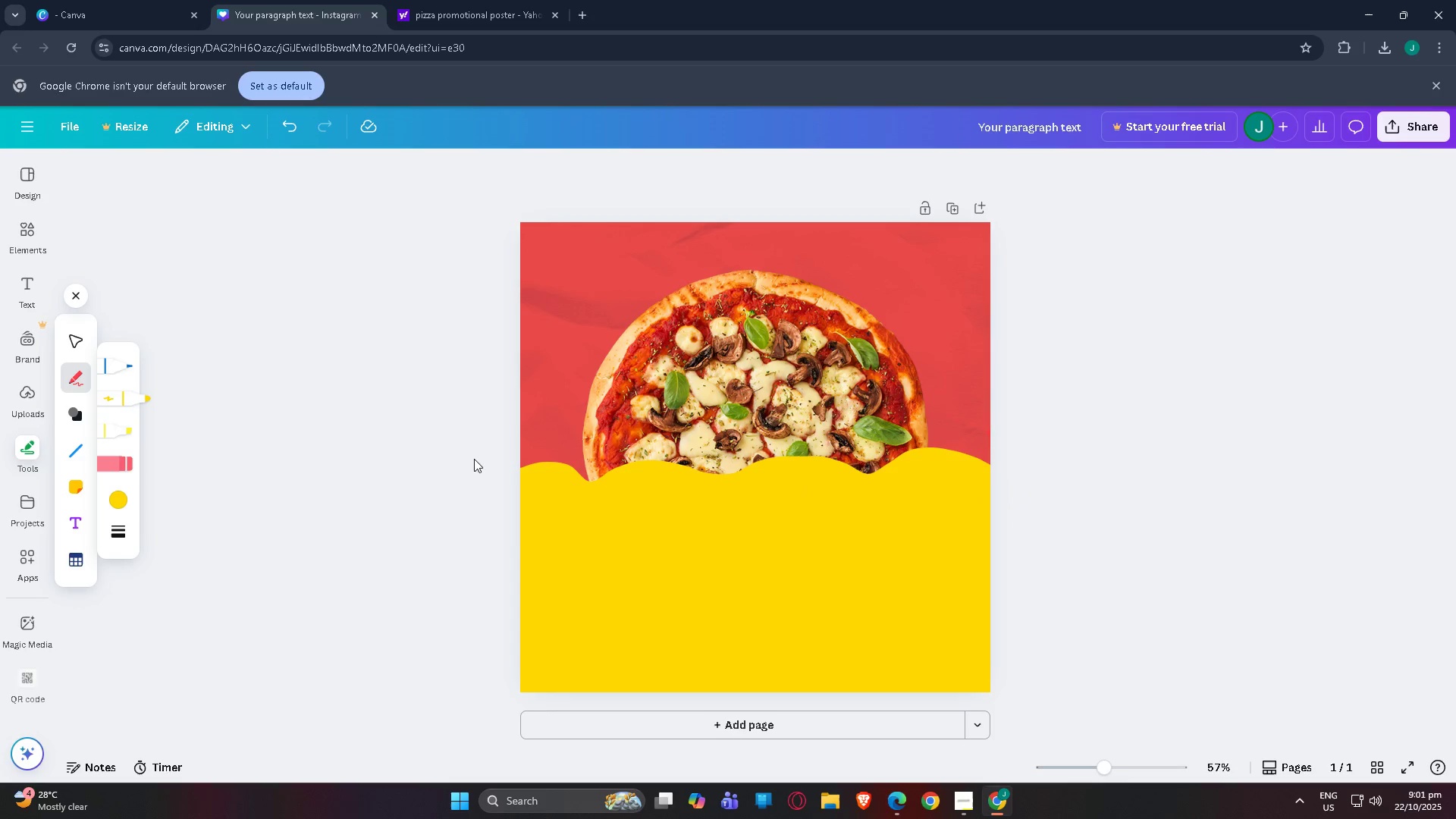 
key(Control+Z)
 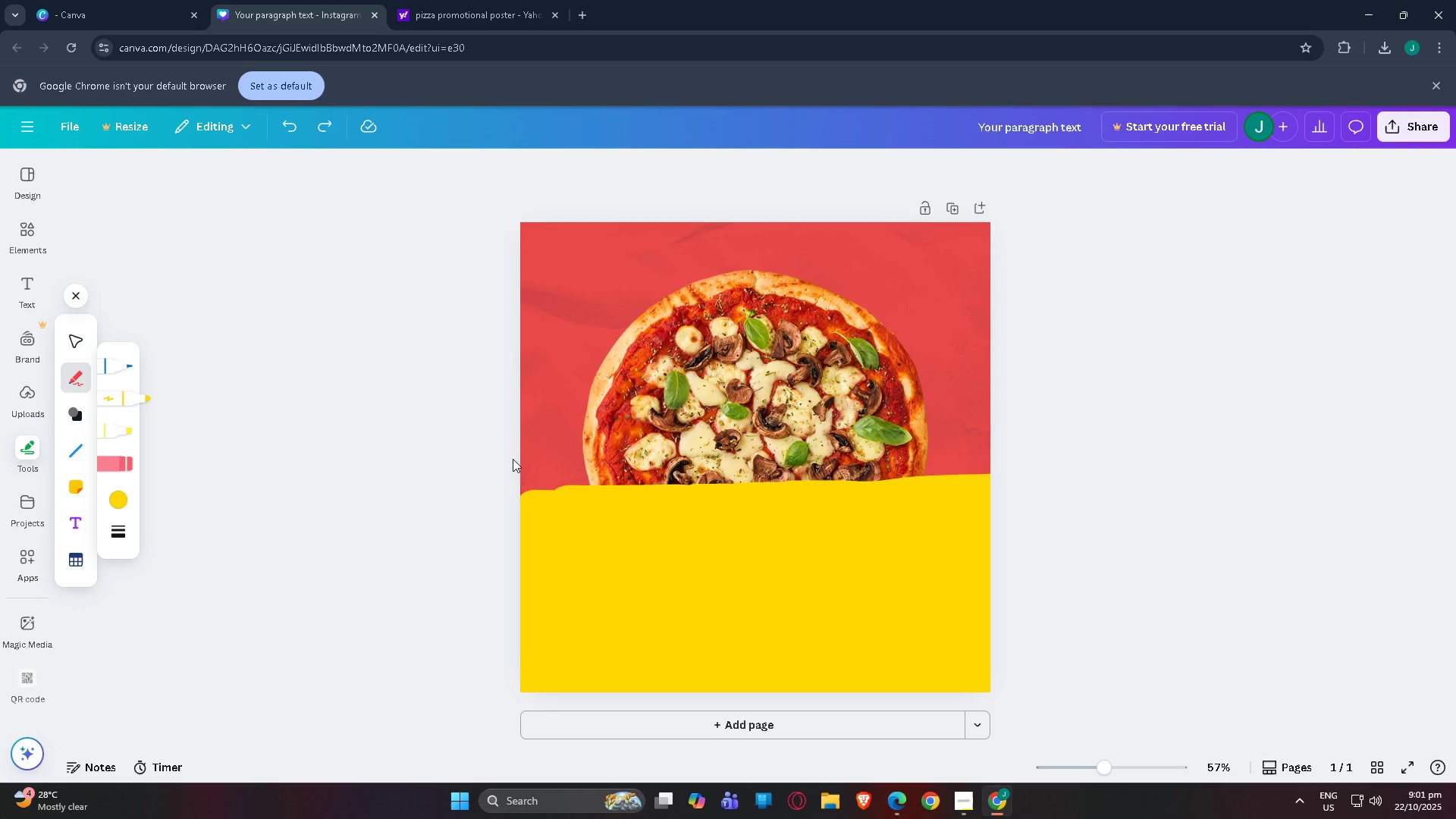 
left_click_drag(start_coordinate=[512, 459], to_coordinate=[553, 477])
 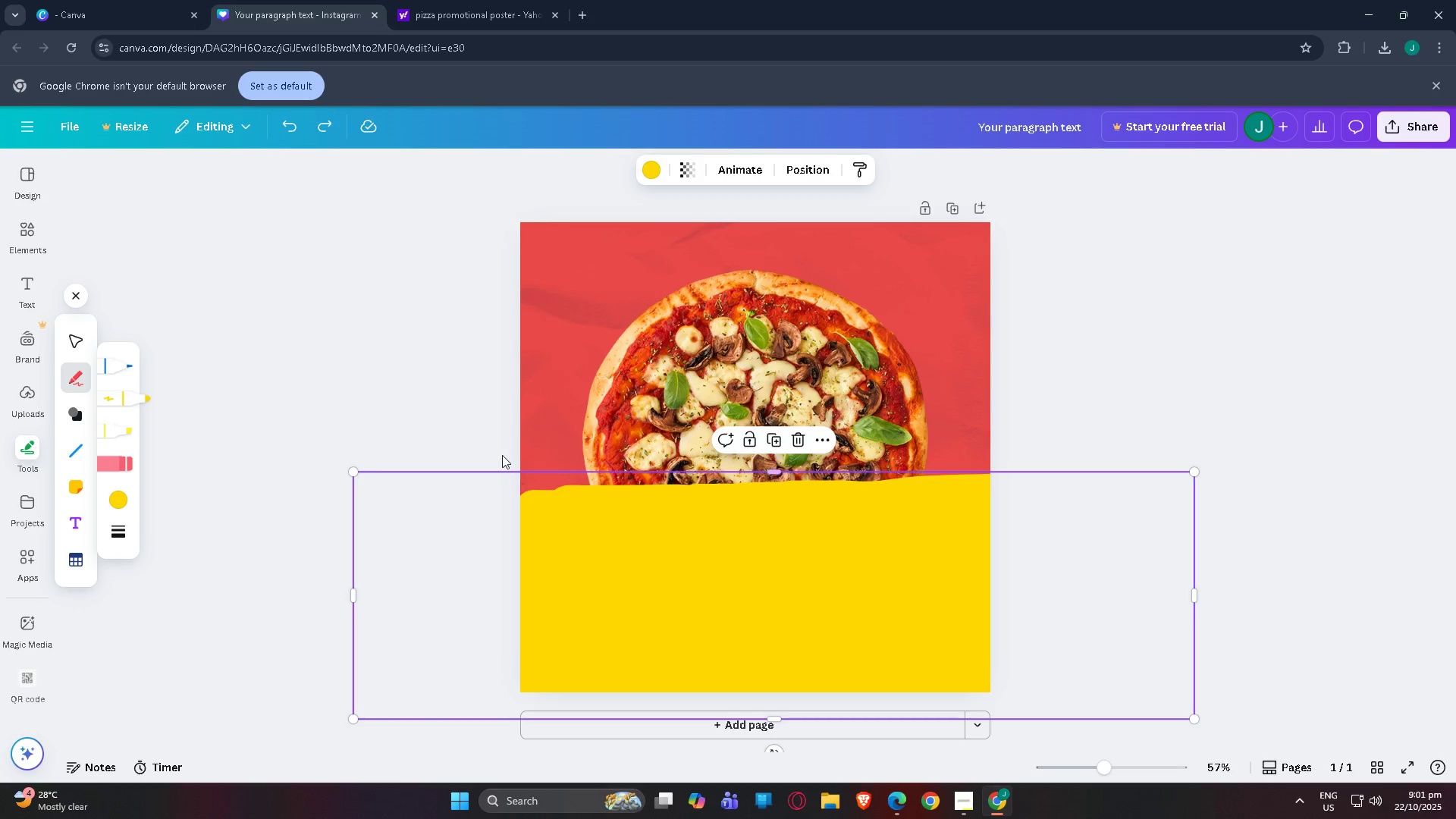 
left_click([502, 455])
 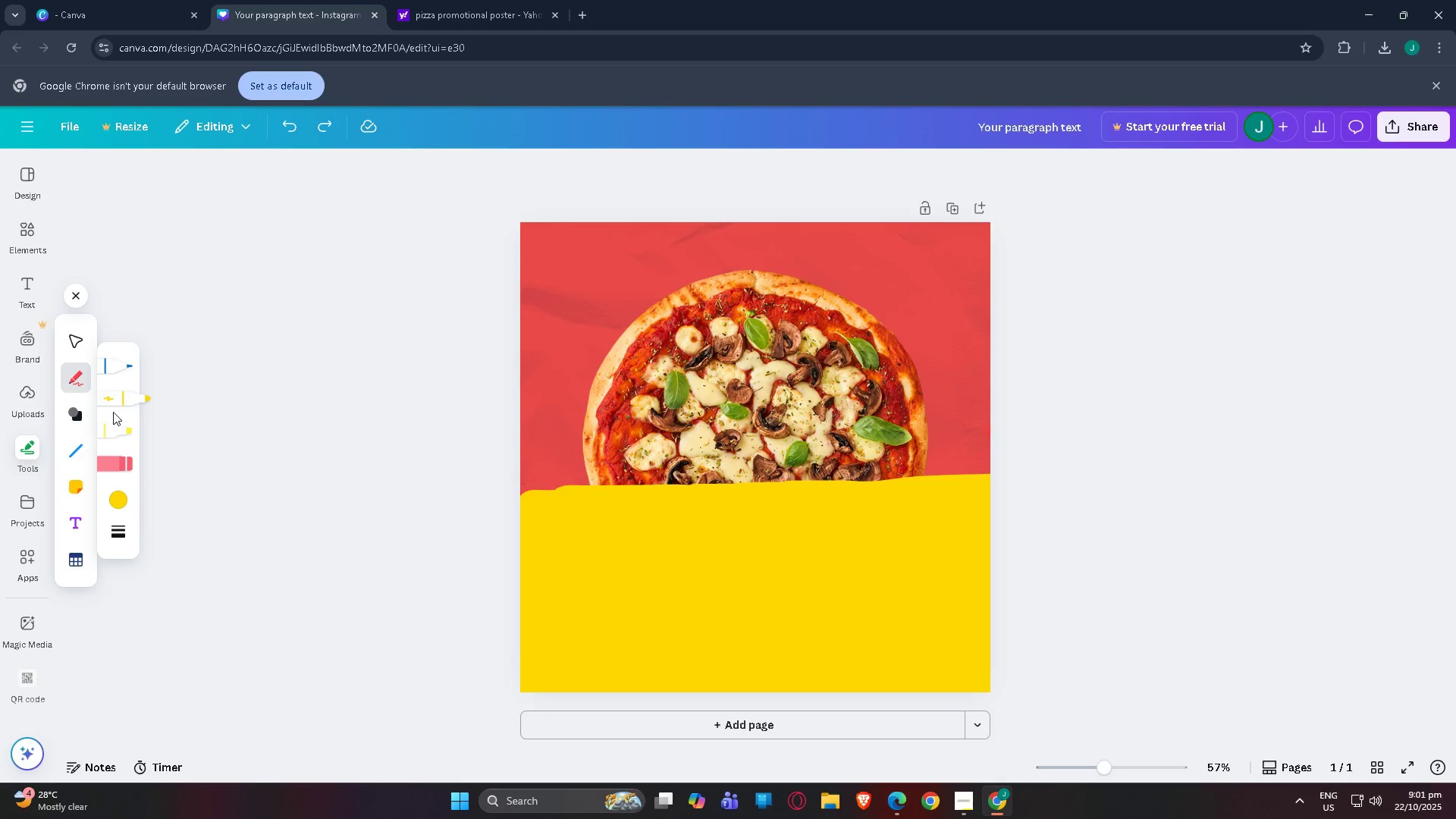 
left_click([124, 404])
 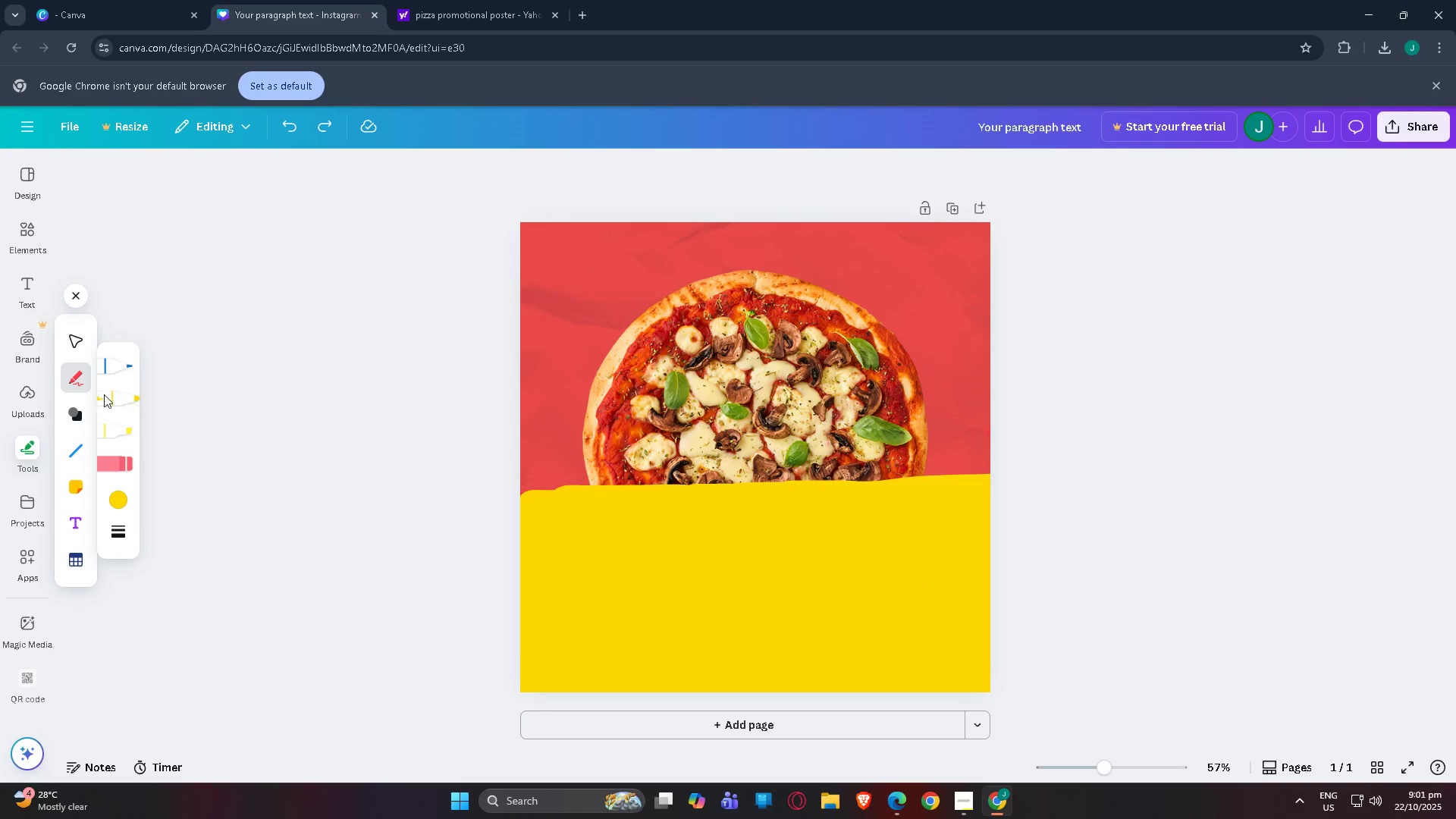 
left_click([105, 394])
 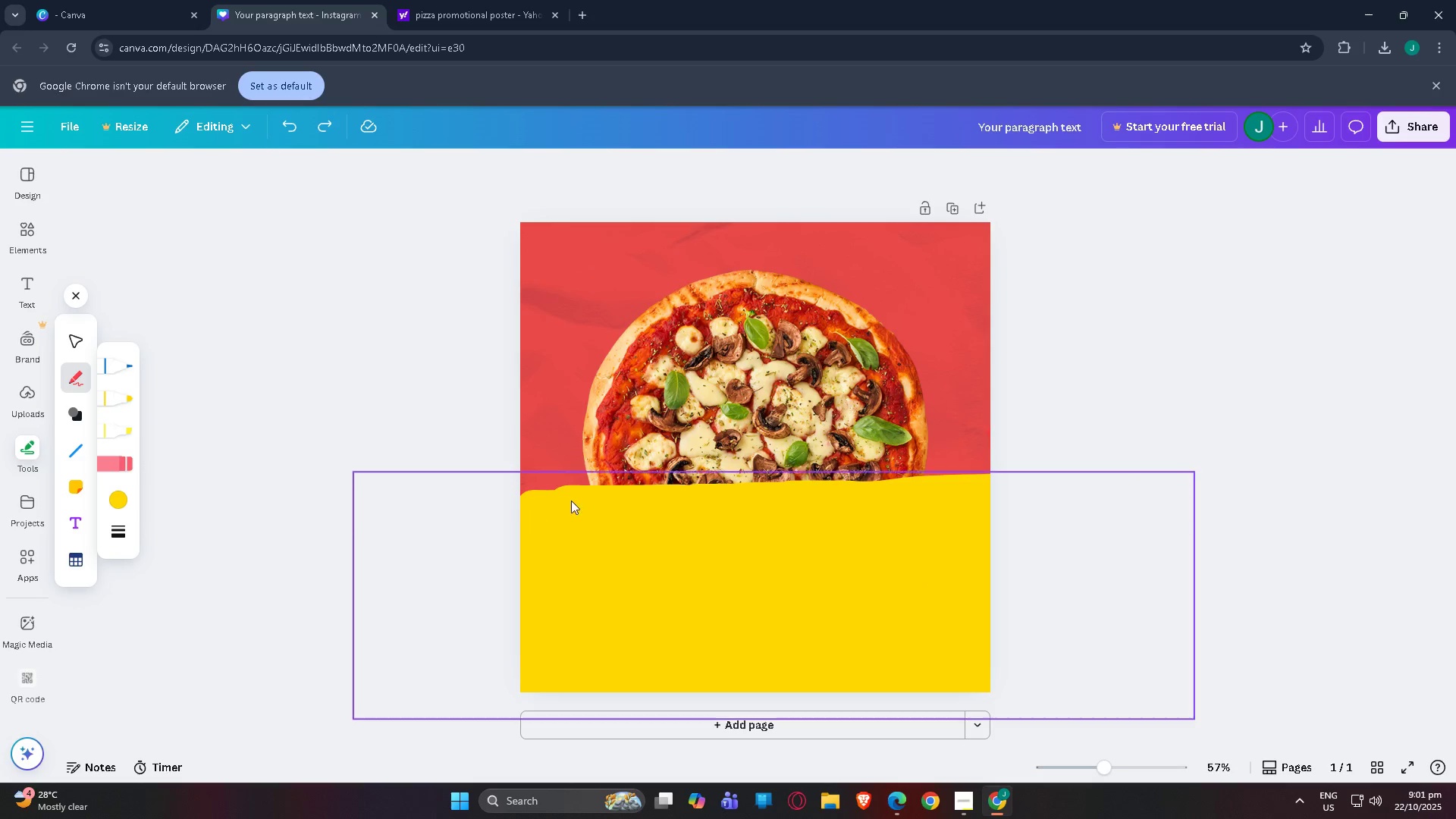 
left_click([109, 405])
 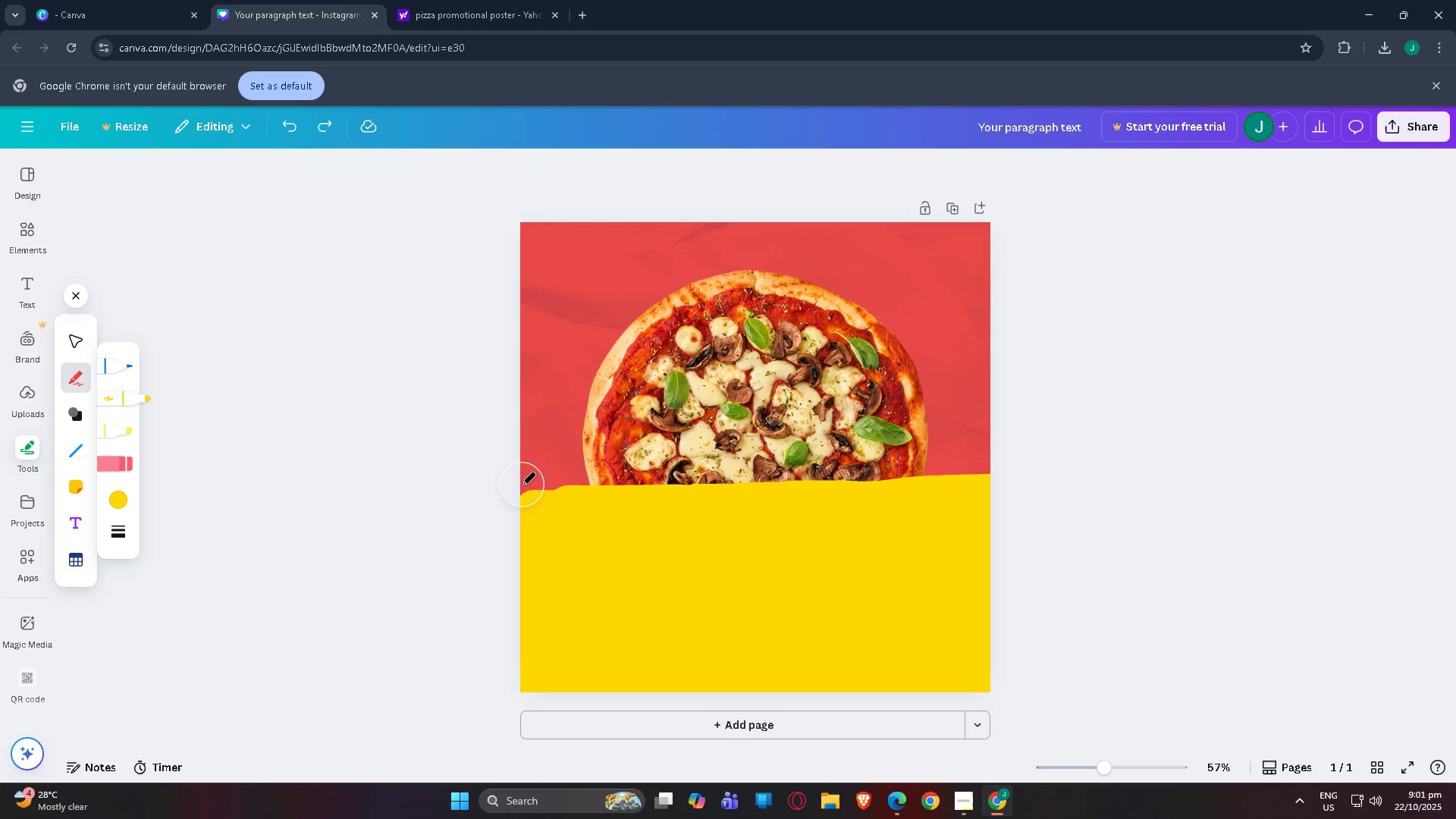 
left_click_drag(start_coordinate=[520, 469], to_coordinate=[1021, 497])
 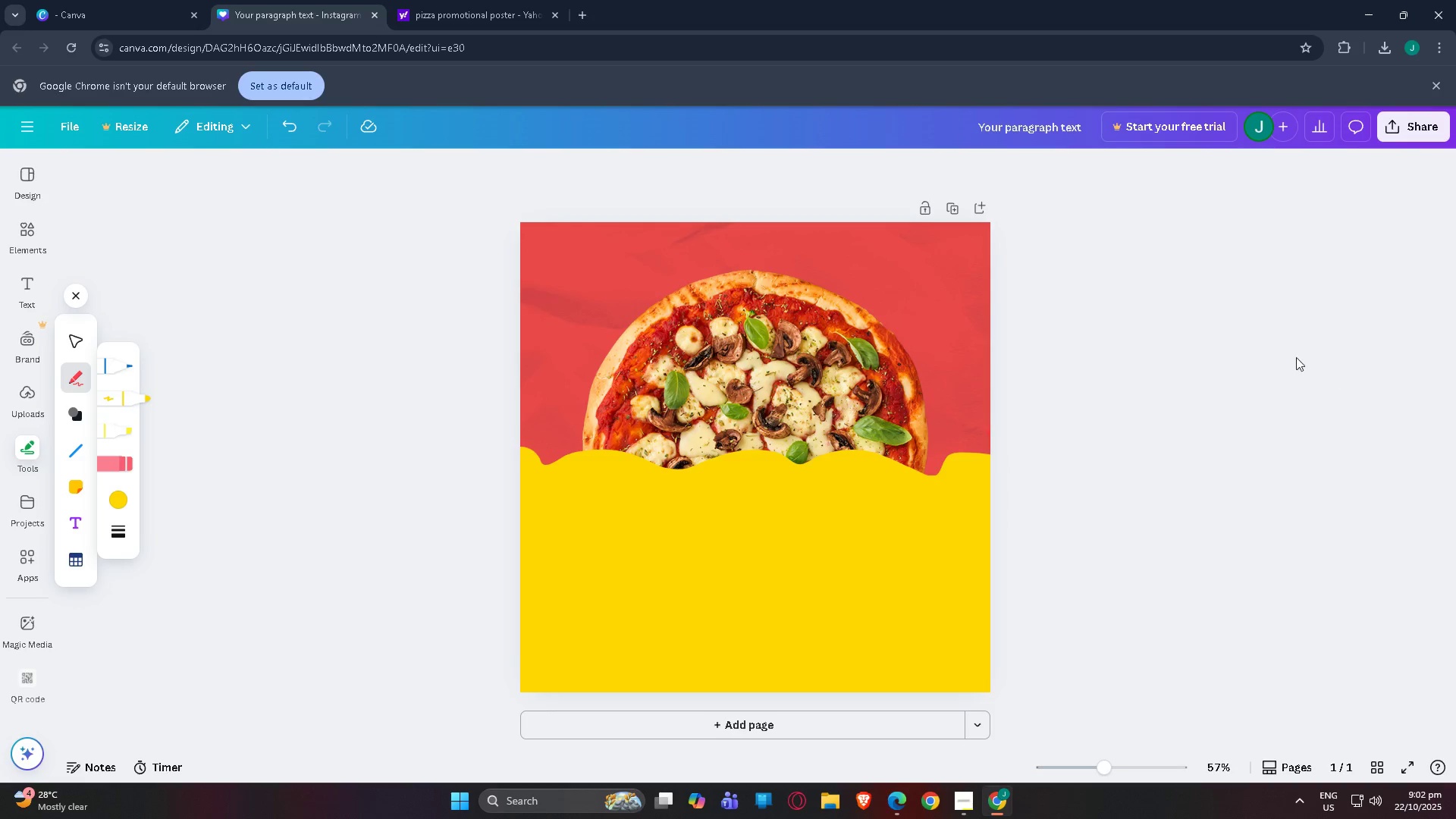 
key(Control+Z)
 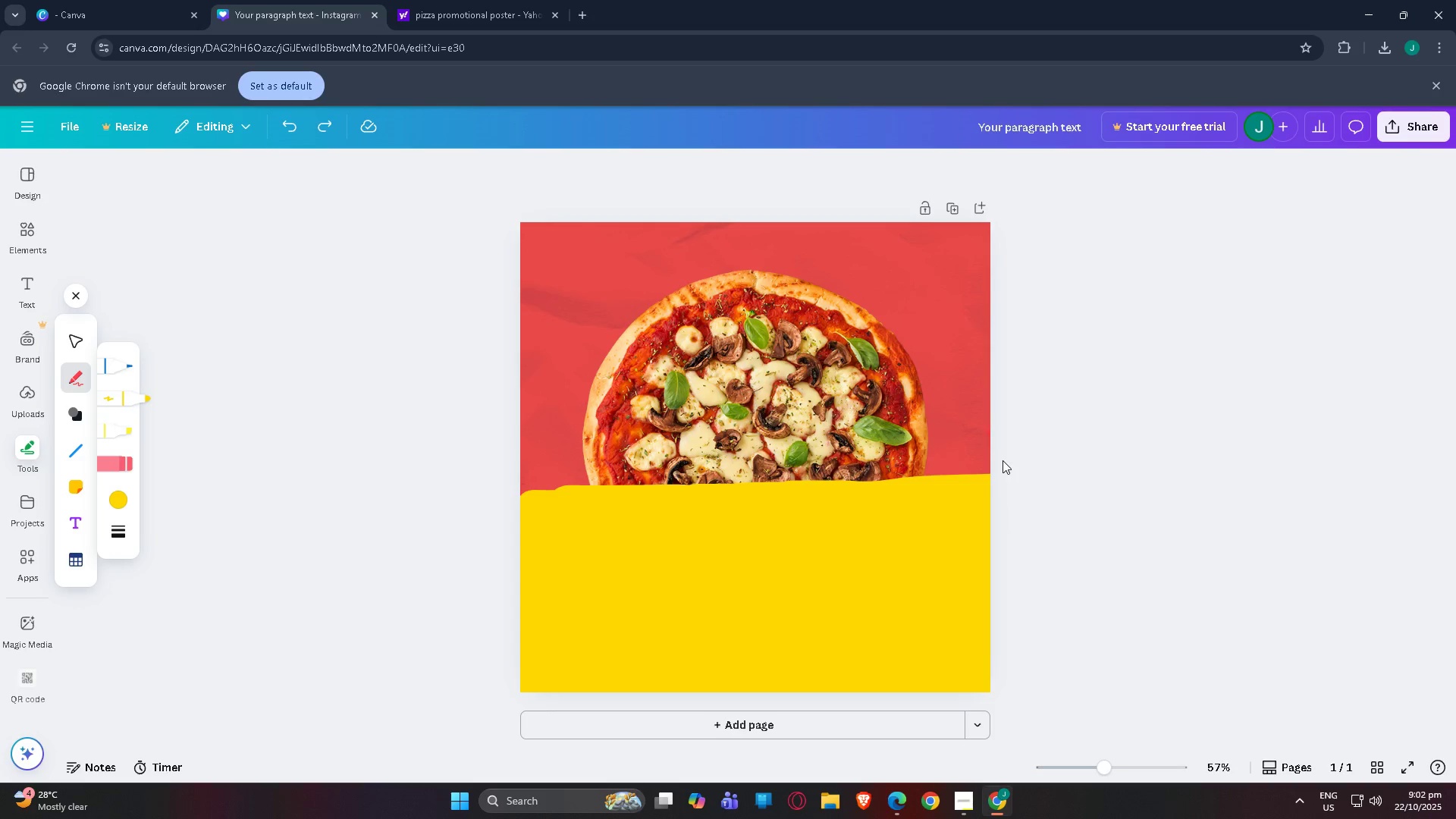 
left_click_drag(start_coordinate=[999, 453], to_coordinate=[959, 478])
 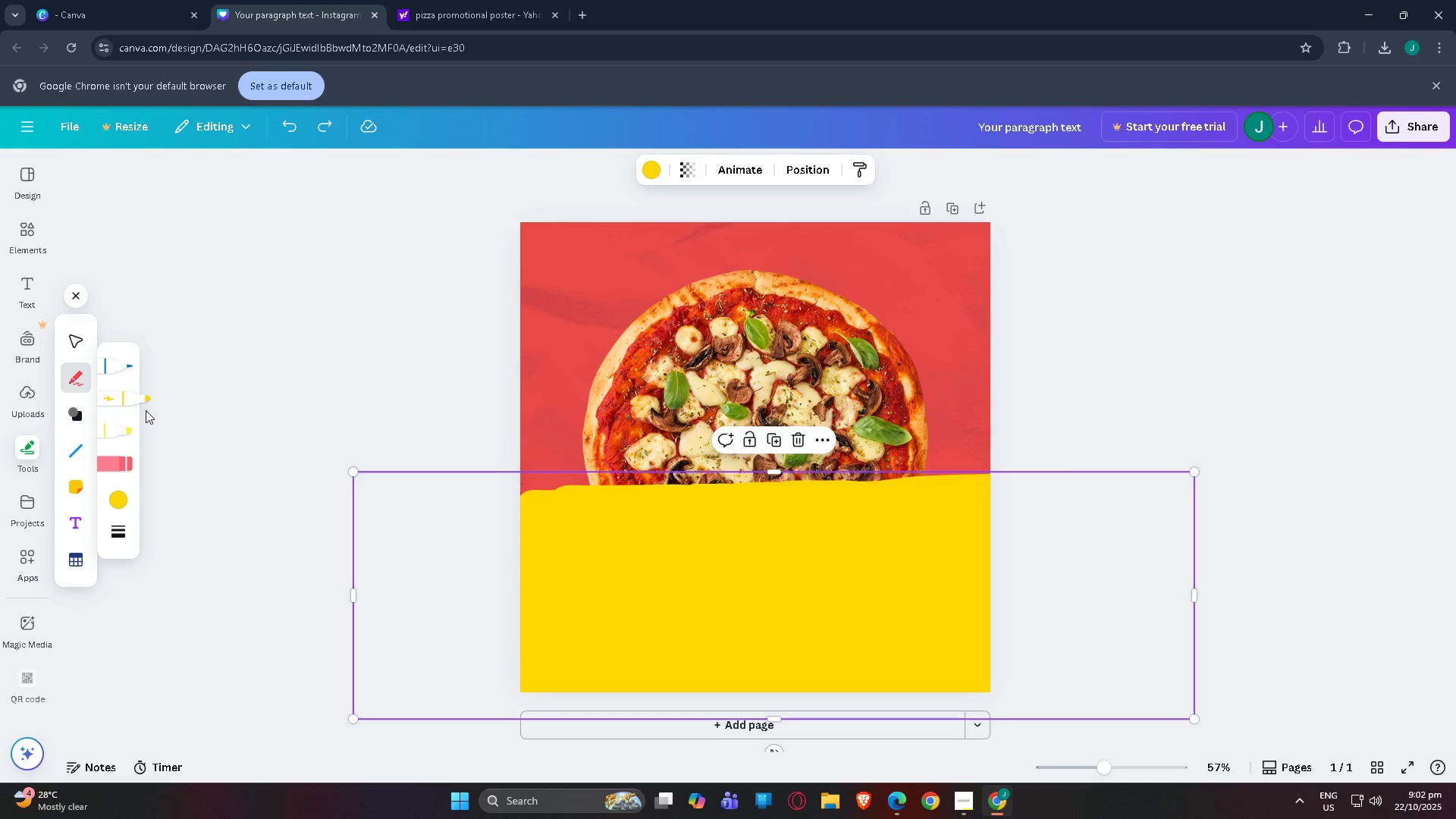 
left_click([116, 400])
 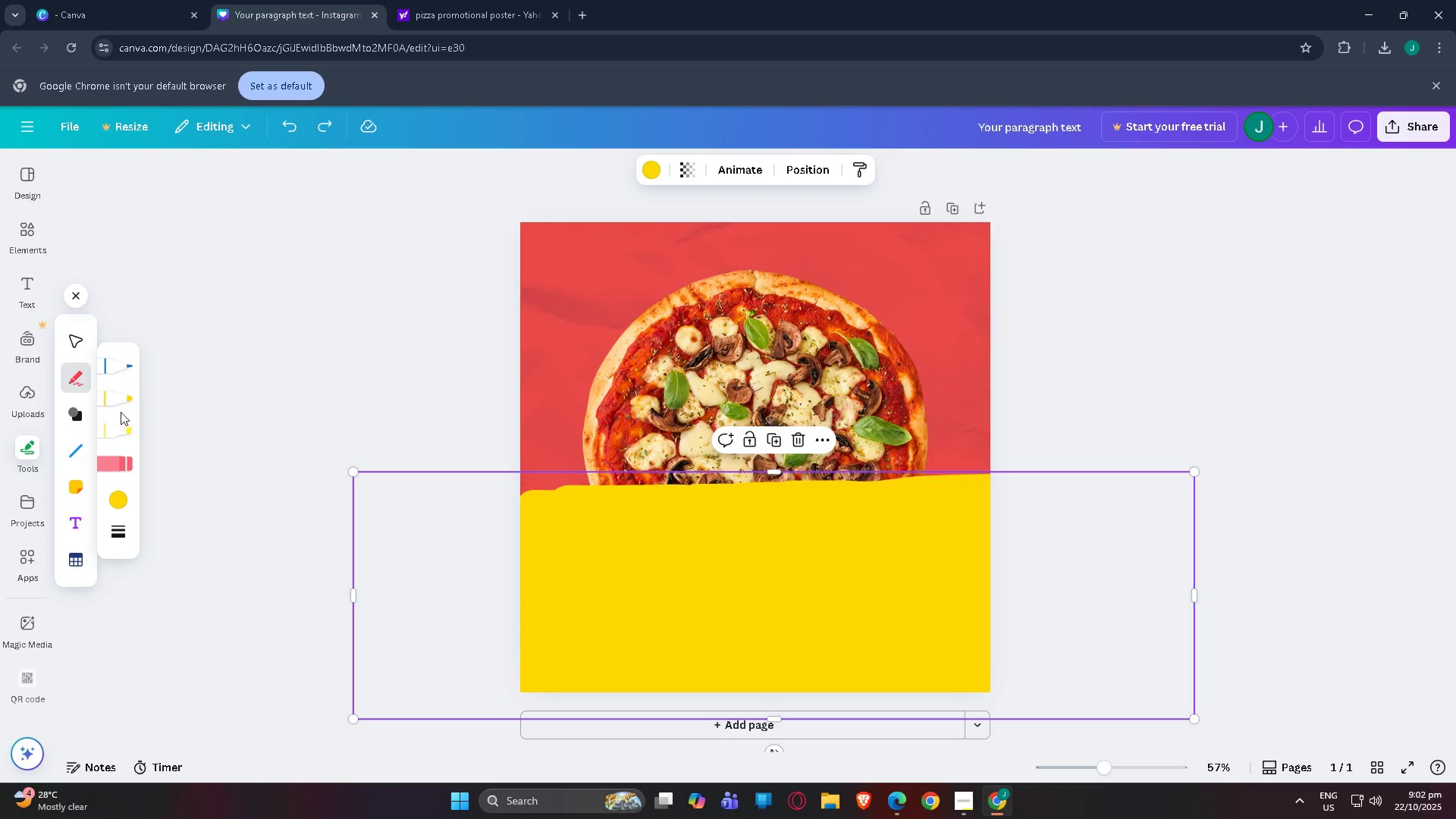 
left_click([117, 403])
 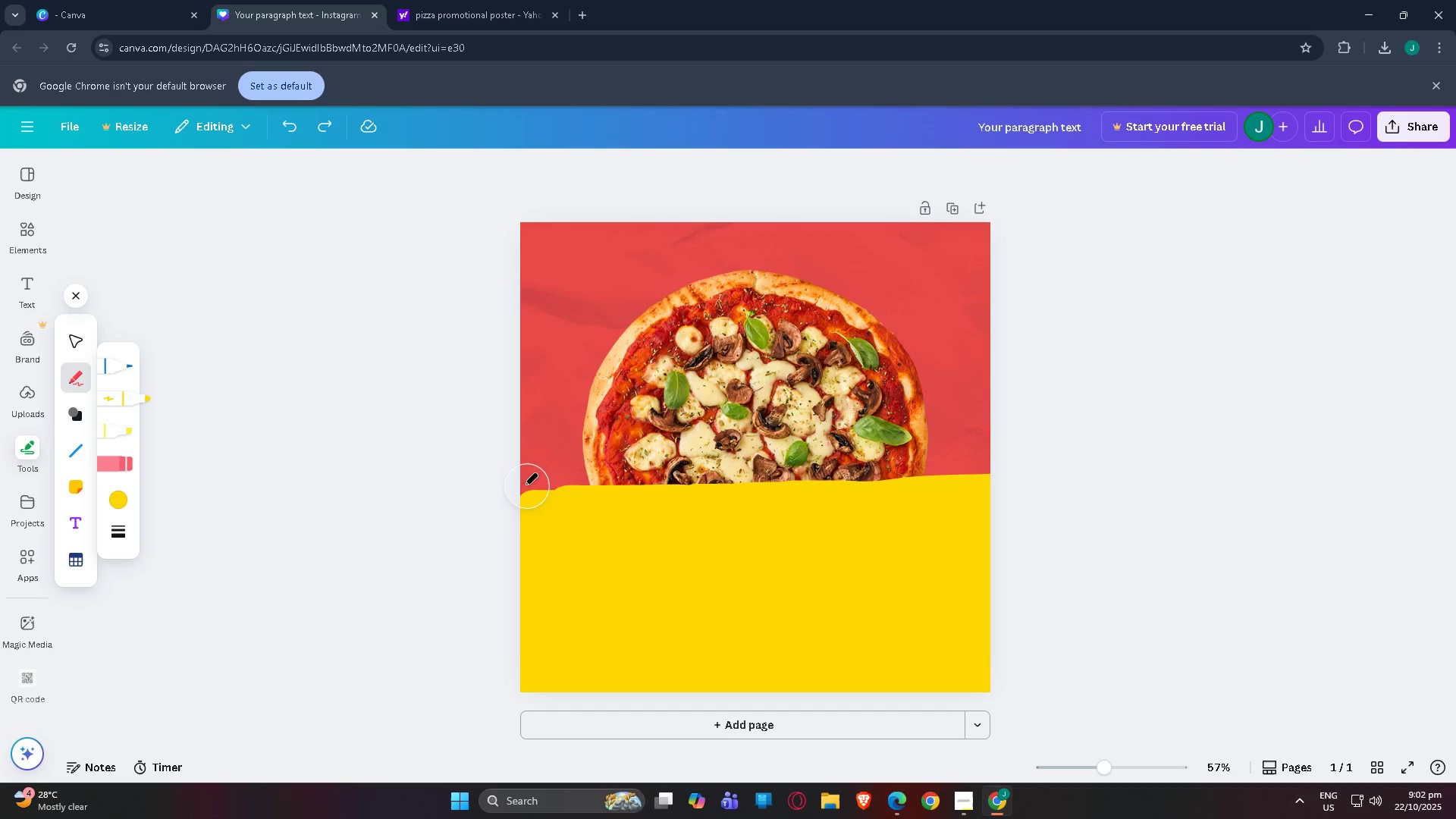 
left_click_drag(start_coordinate=[525, 484], to_coordinate=[1018, 487])
 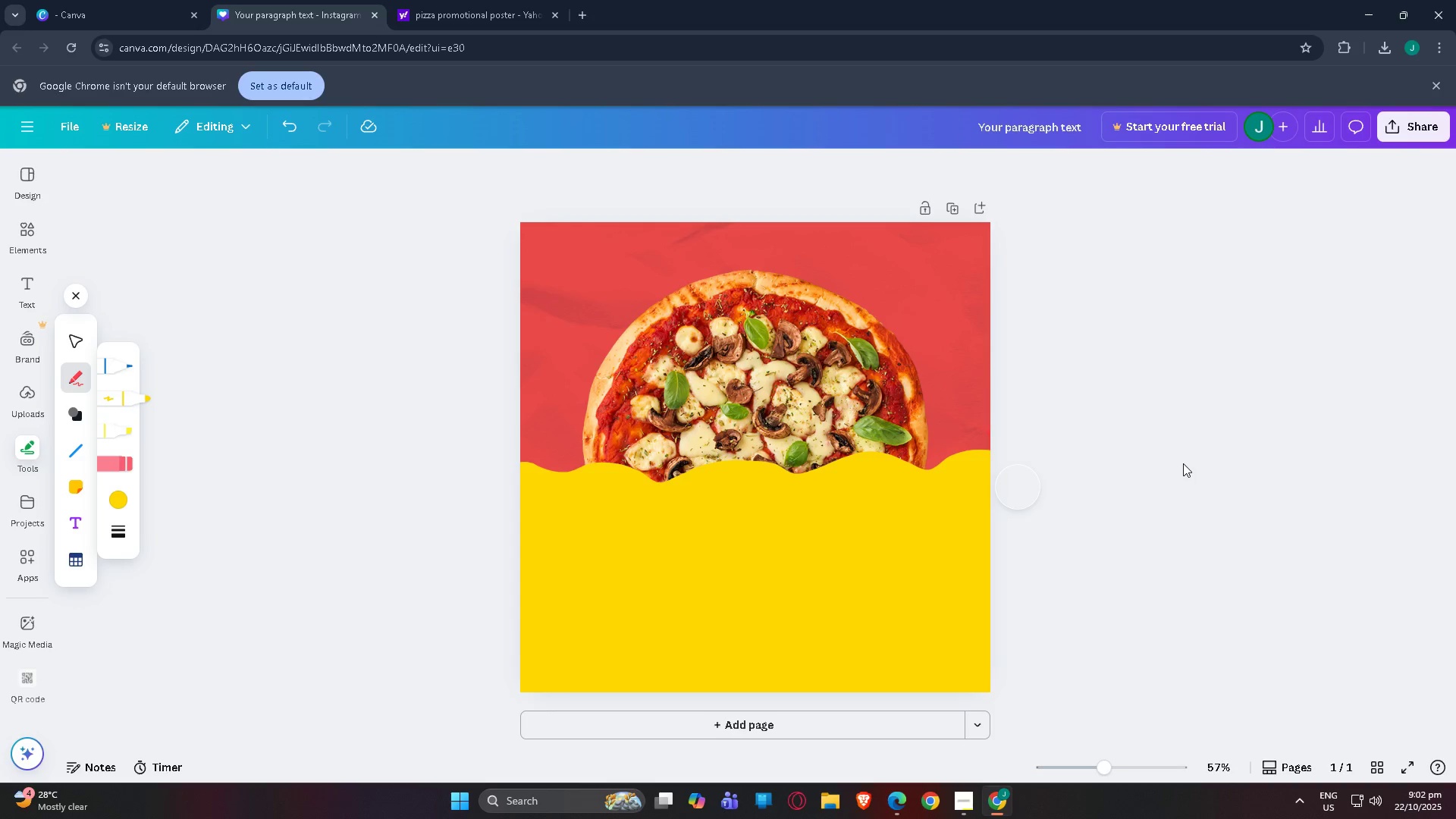 
left_click([1182, 463])
 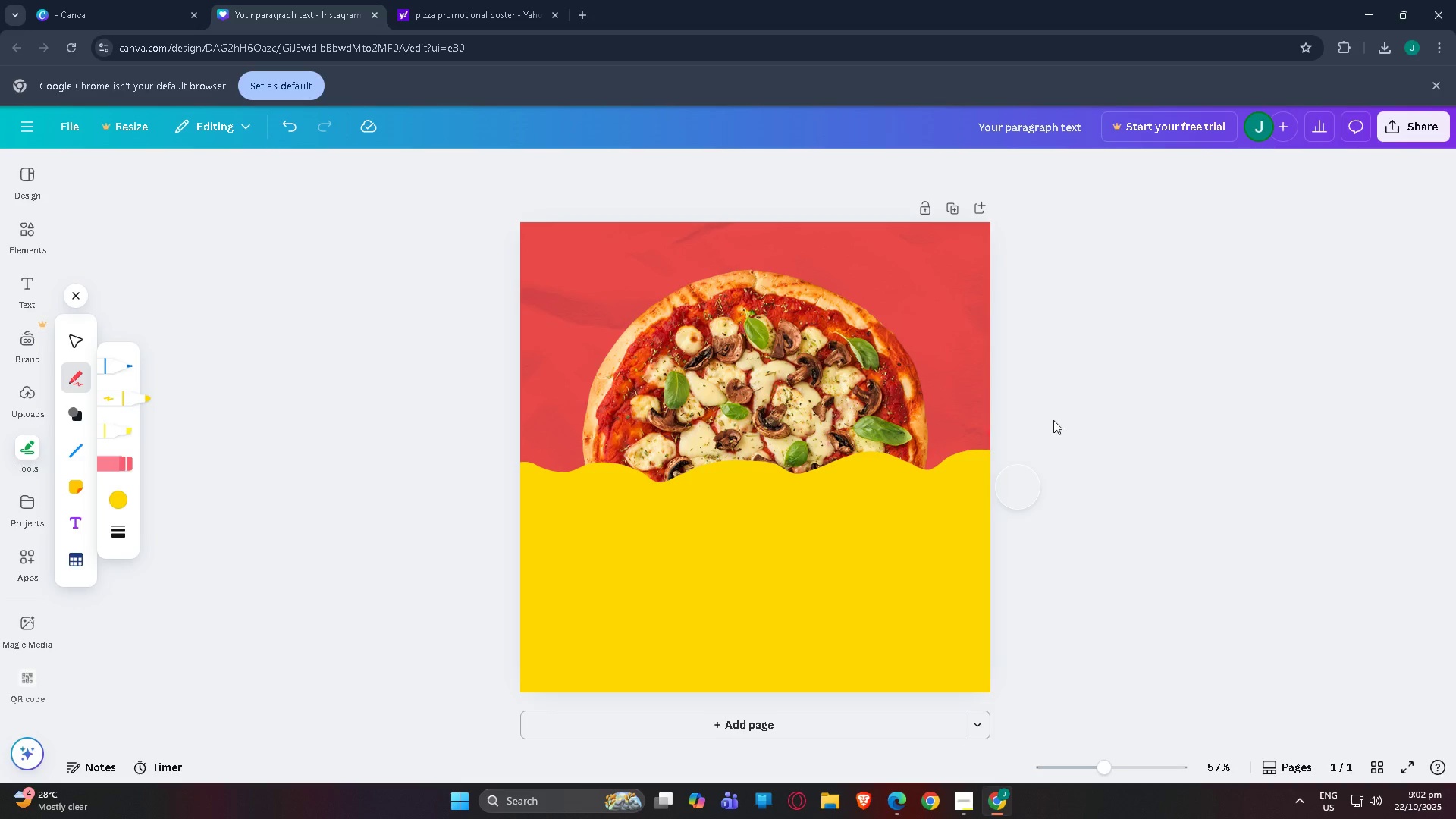 
left_click([1050, 418])
 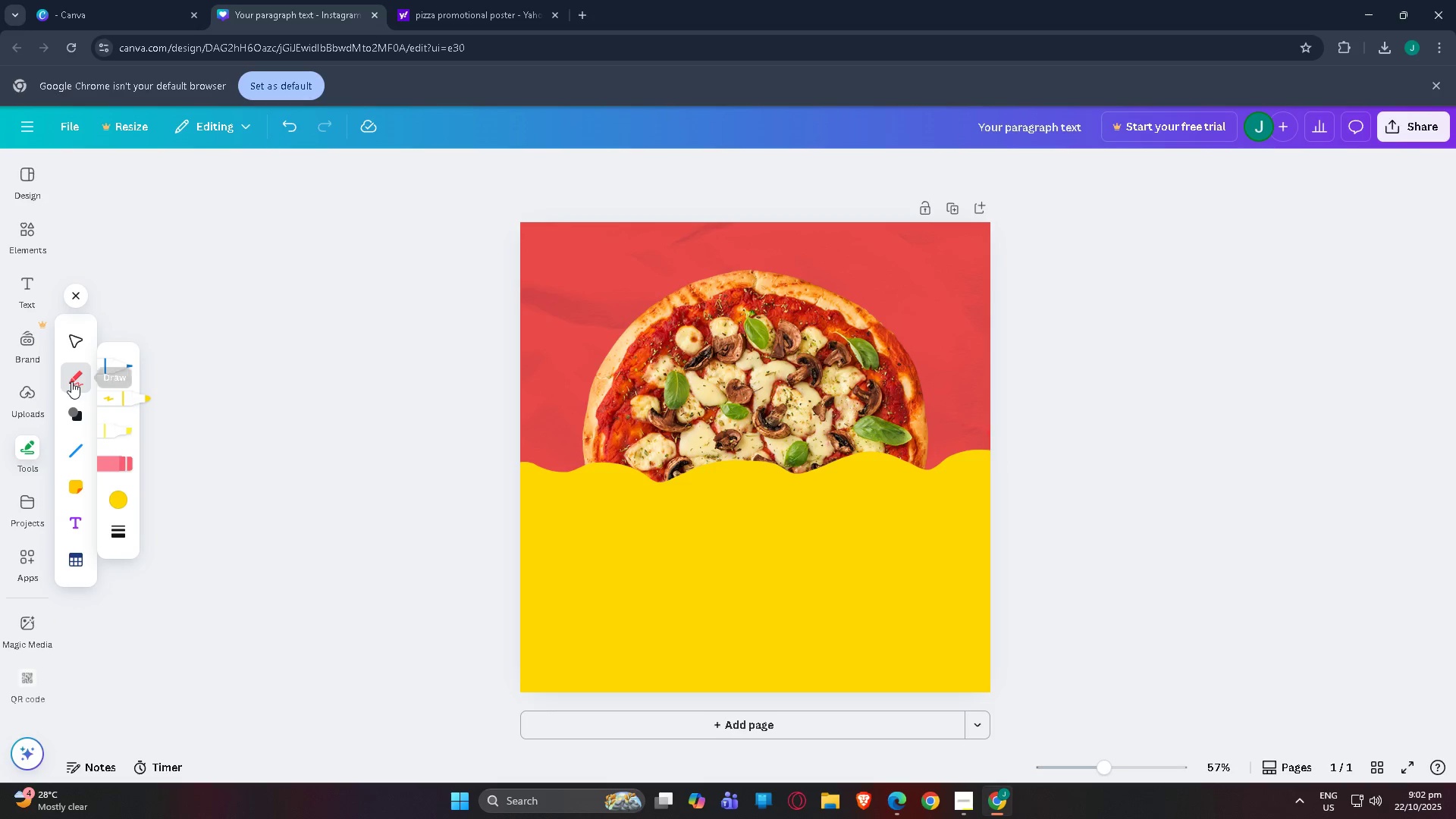 
left_click([123, 466])
 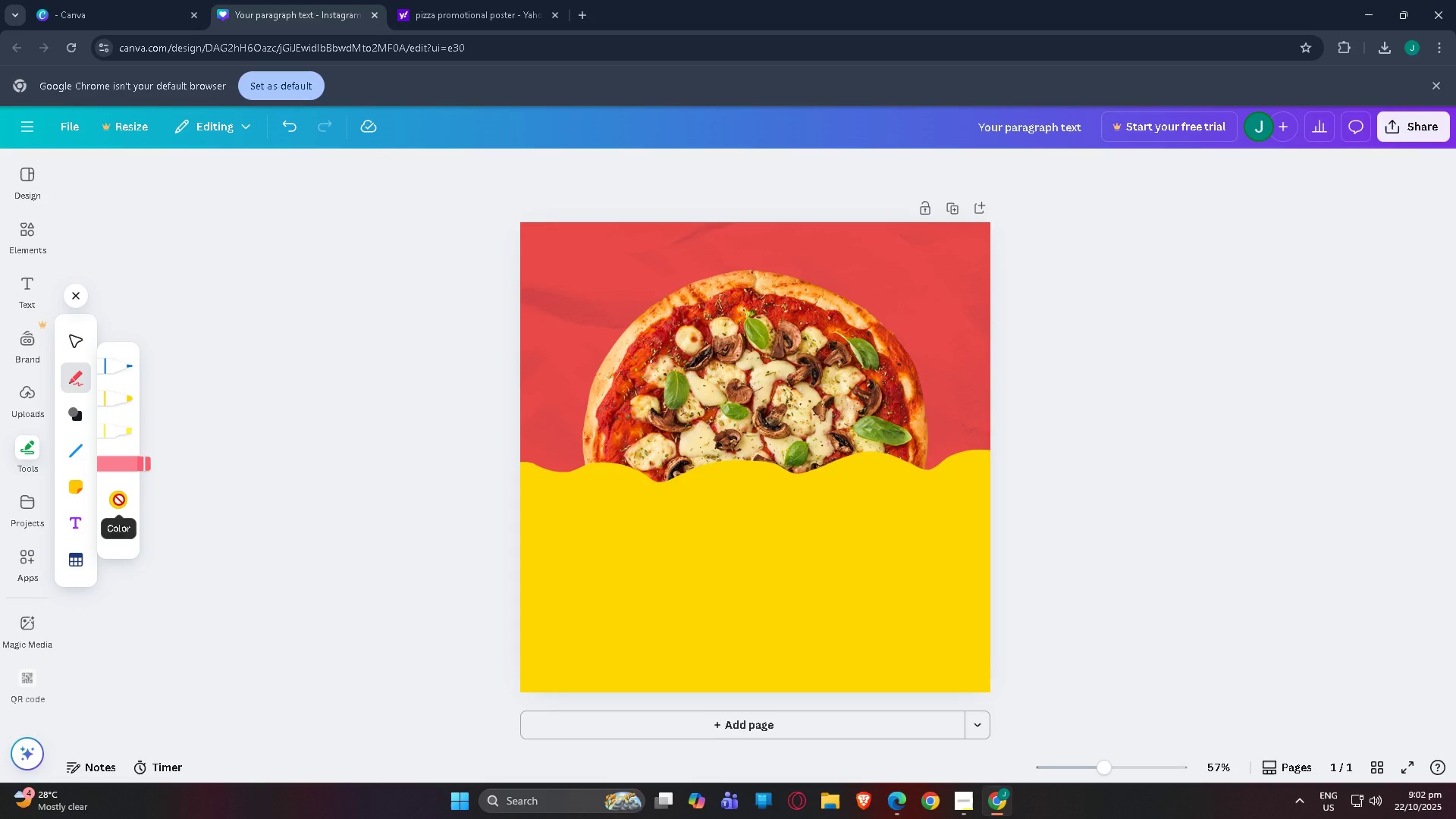 
left_click([136, 464])
 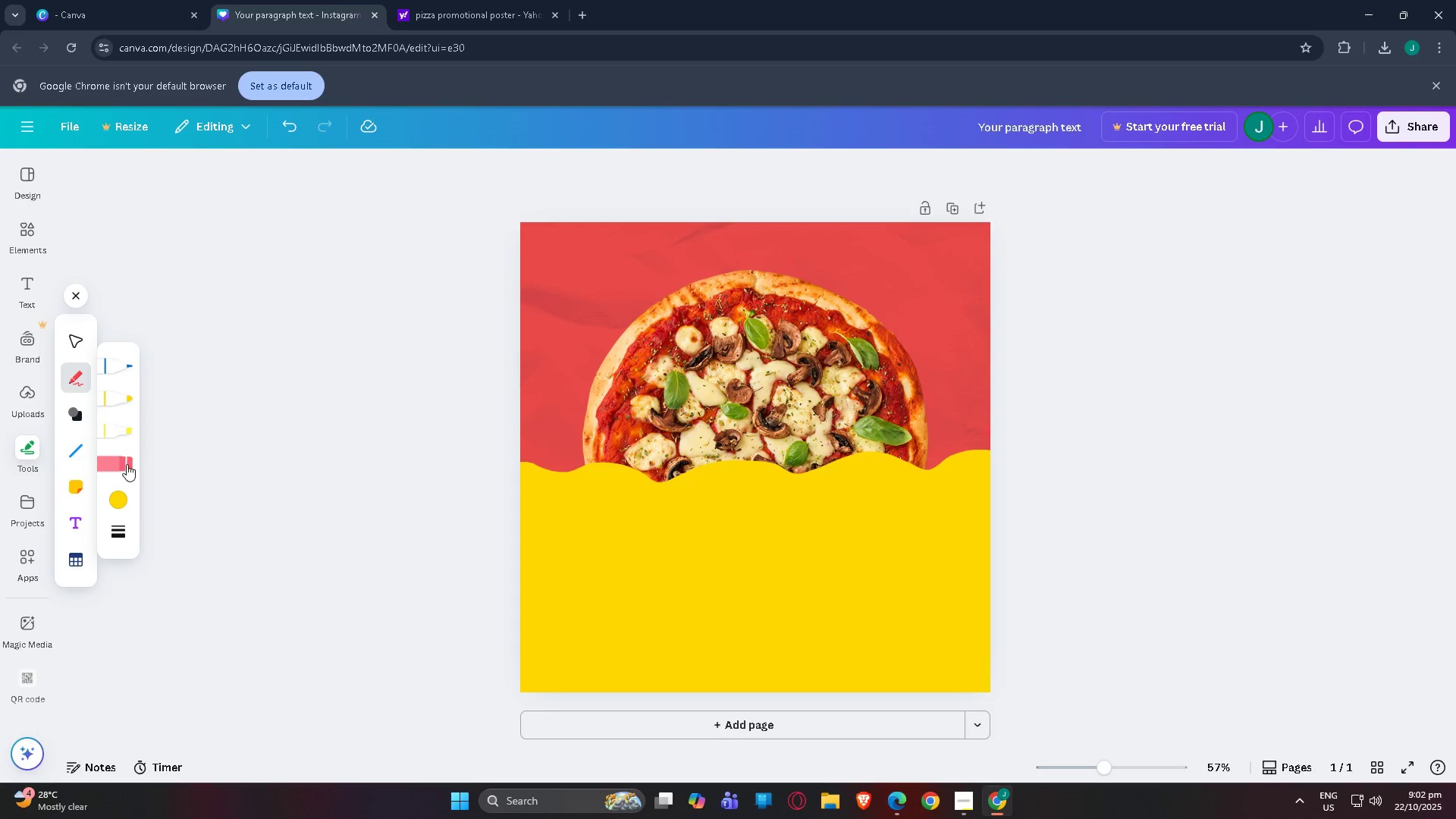 
left_click([126, 464])
 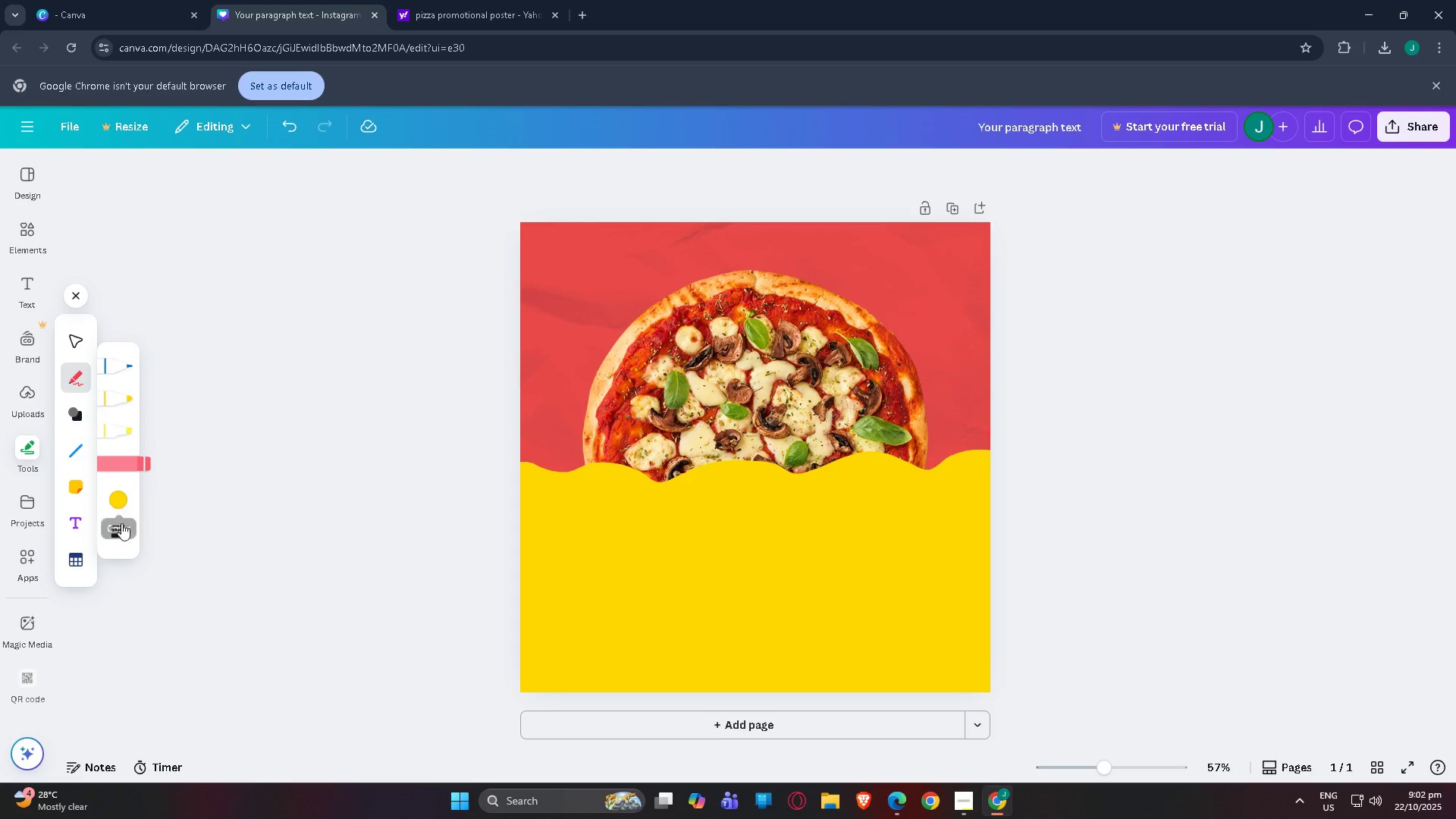 
left_click([123, 530])
 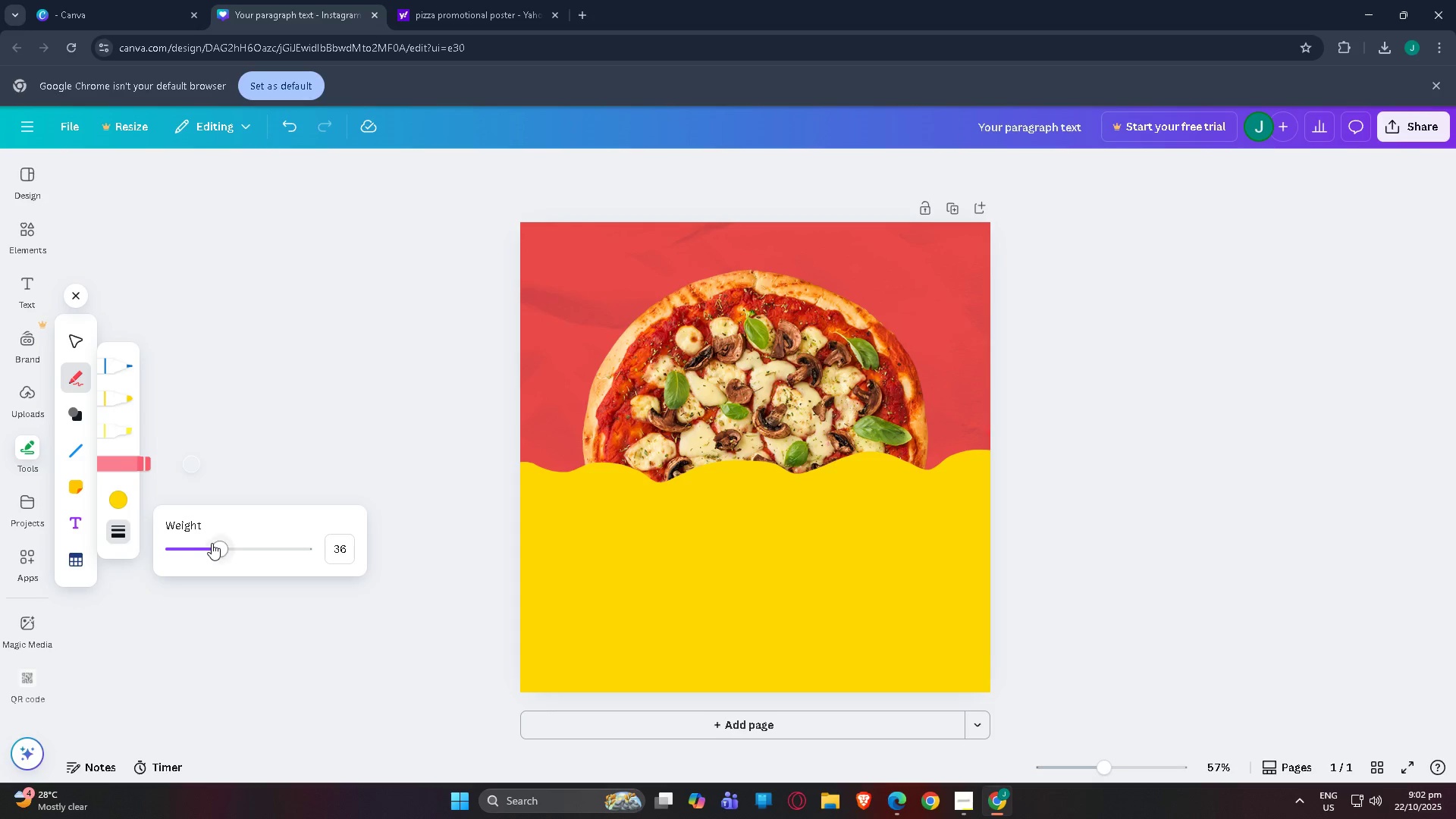 
left_click_drag(start_coordinate=[219, 544], to_coordinate=[265, 549])
 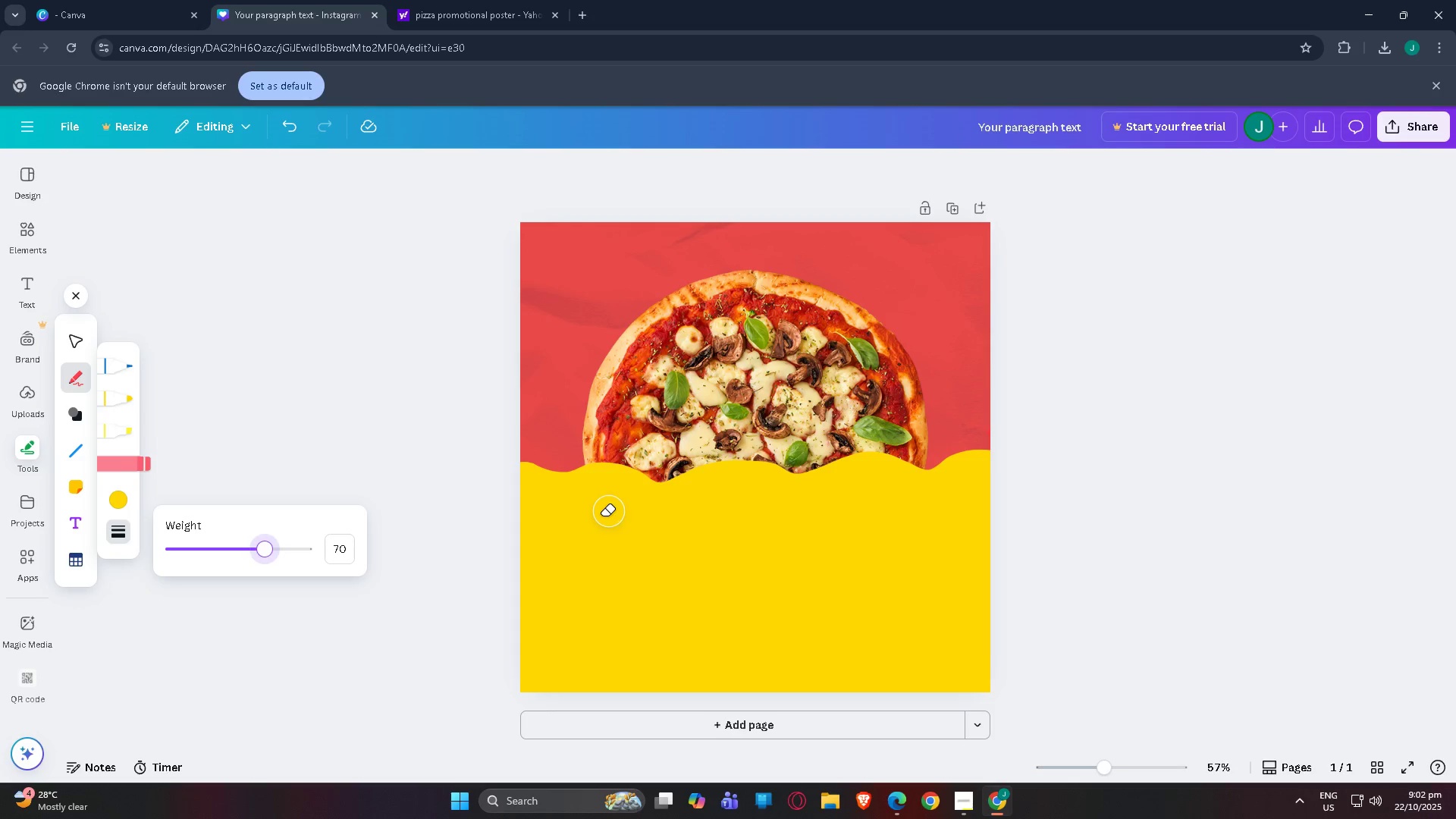 
left_click_drag(start_coordinate=[607, 511], to_coordinate=[622, 515])
 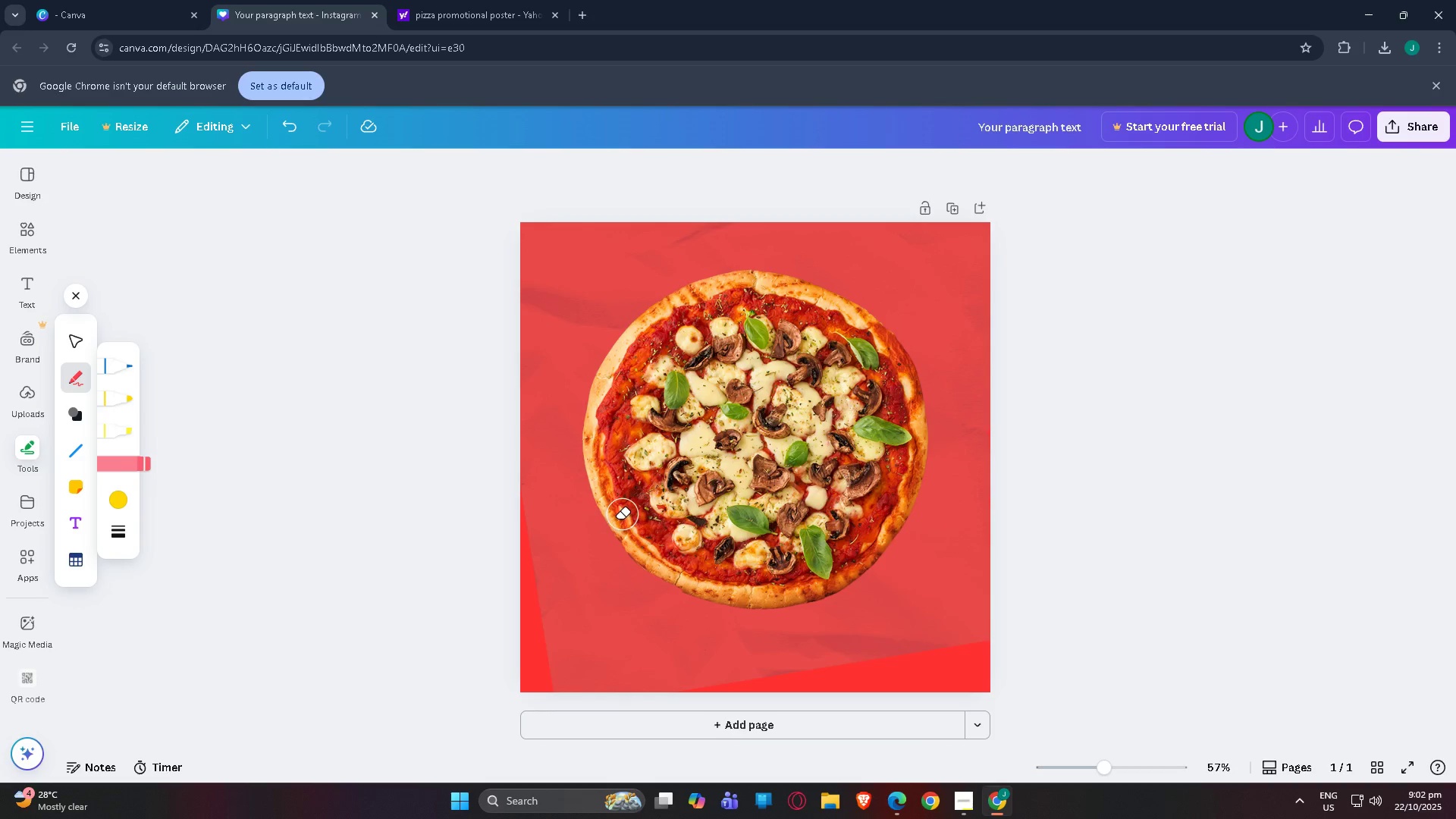 
key(Control+Z)
 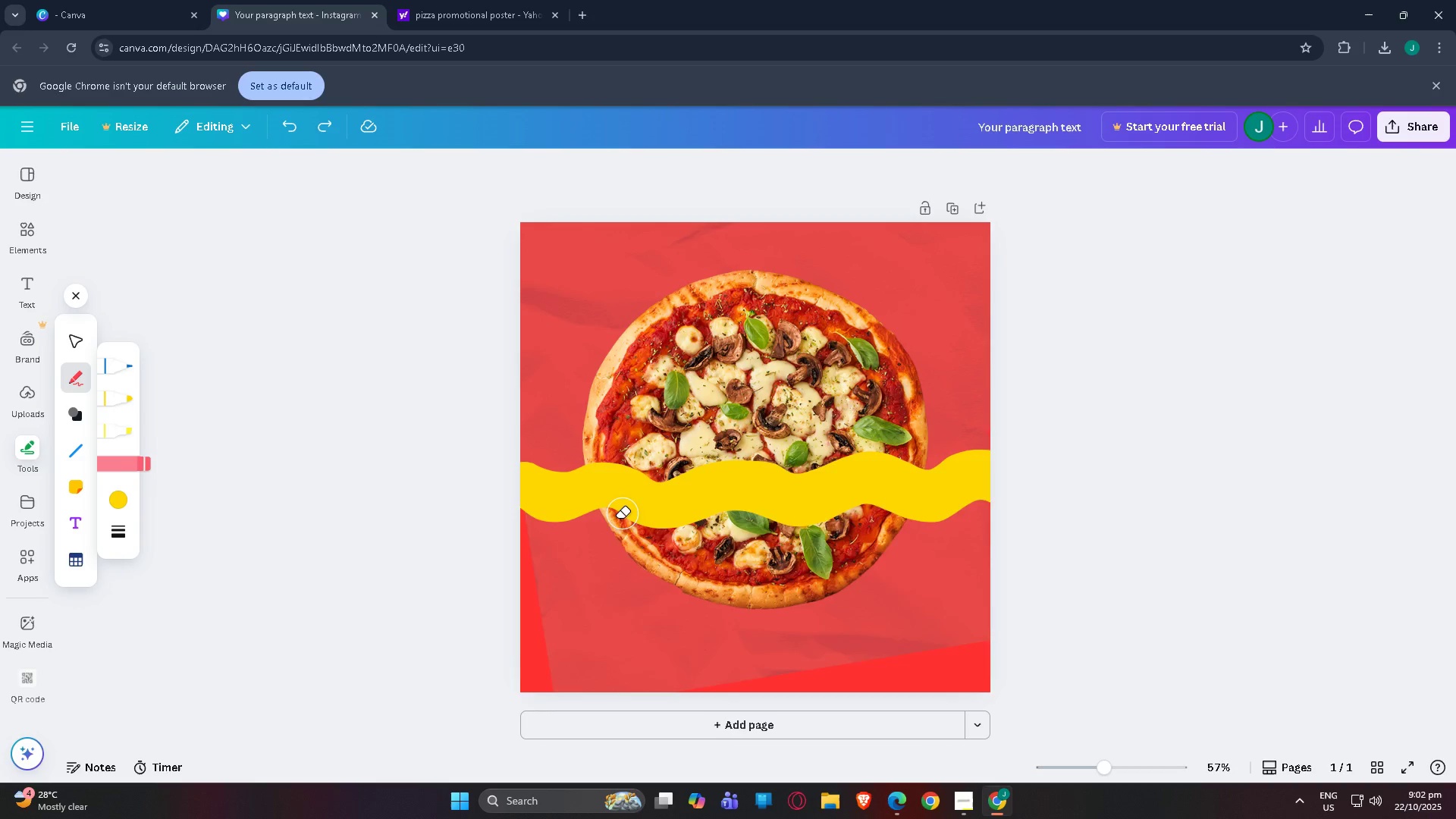 
key(Control+Z)
 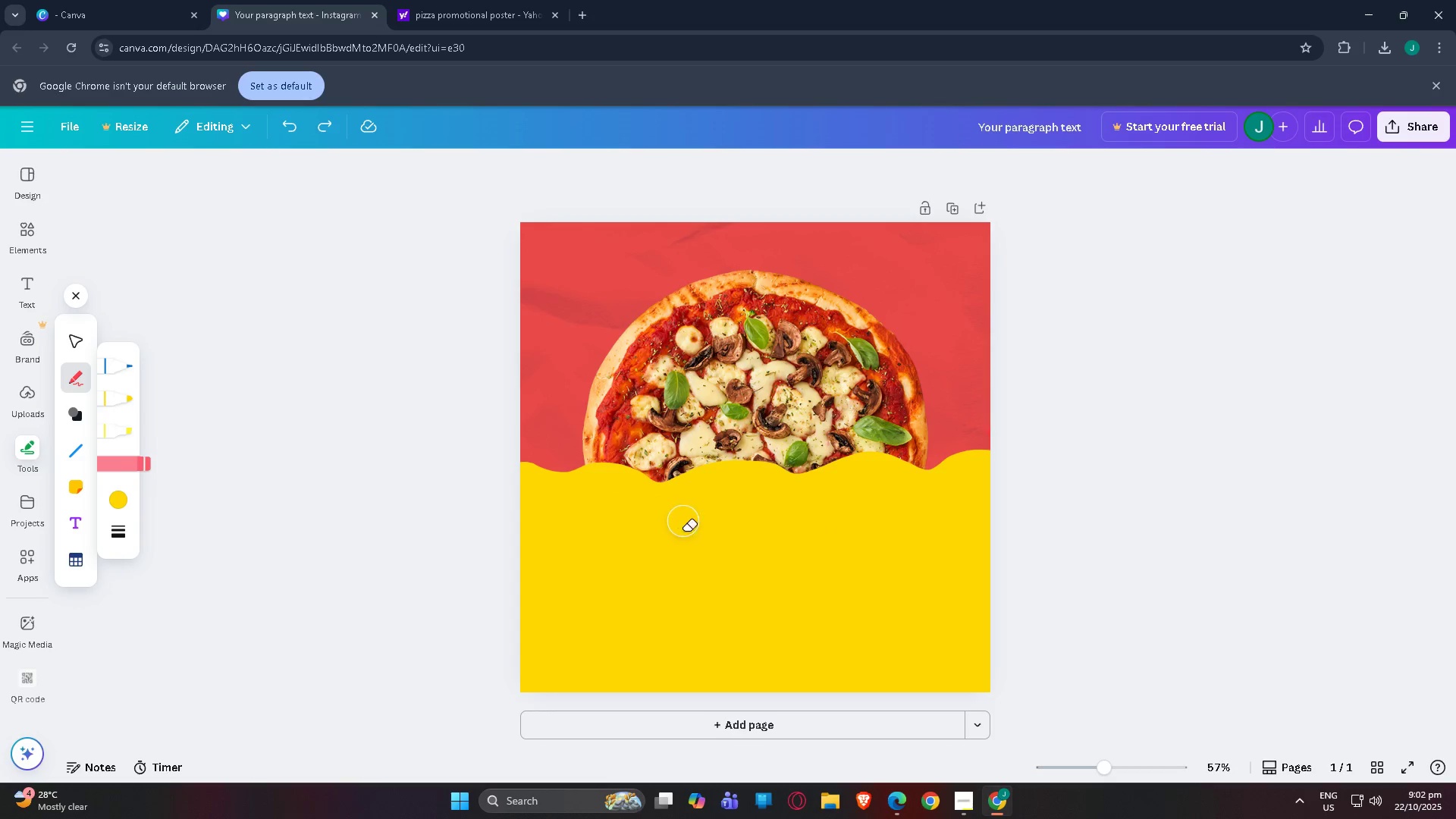 
left_click_drag(start_coordinate=[690, 529], to_coordinate=[663, 526])
 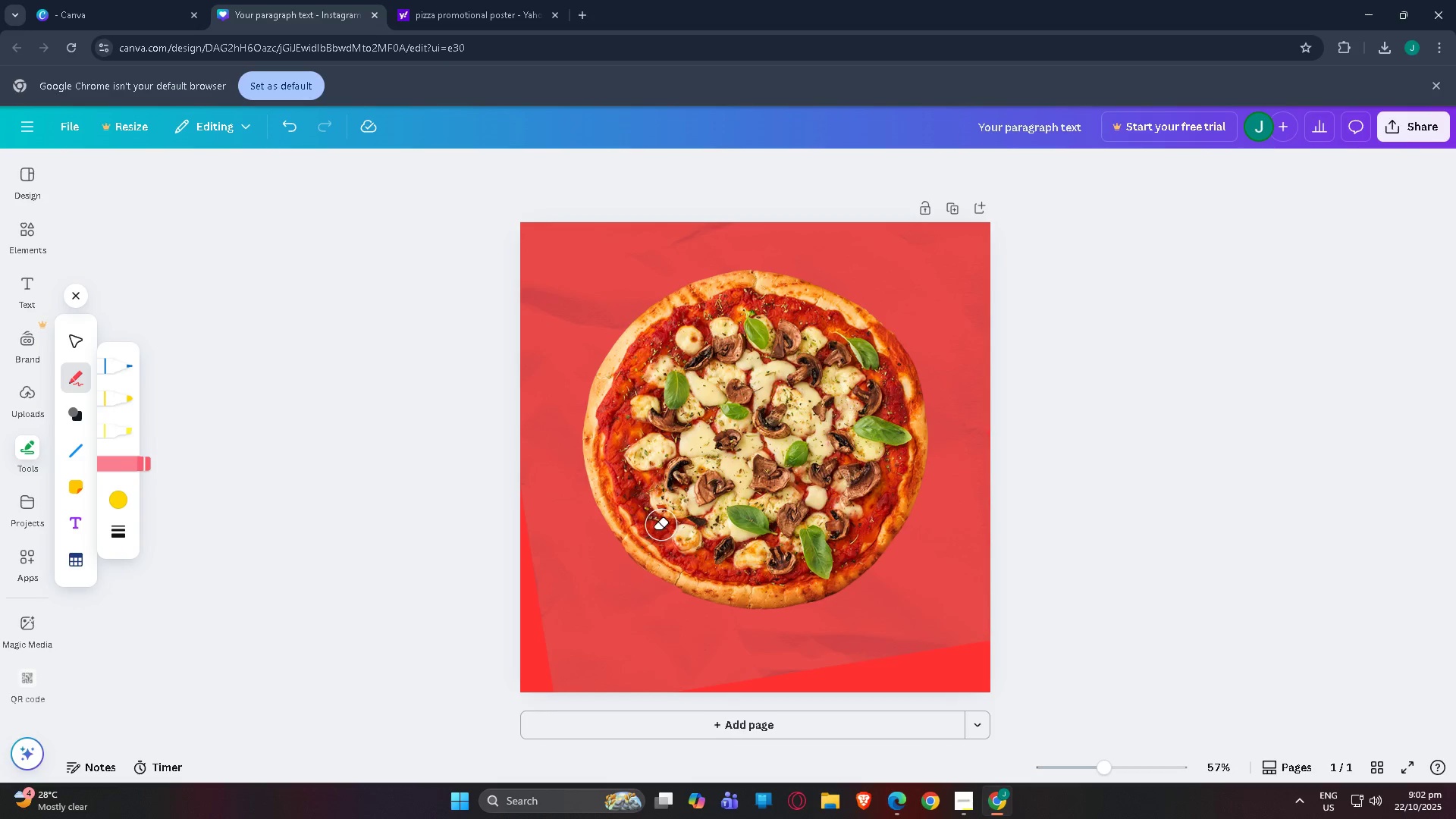 
key(Control+Z)
 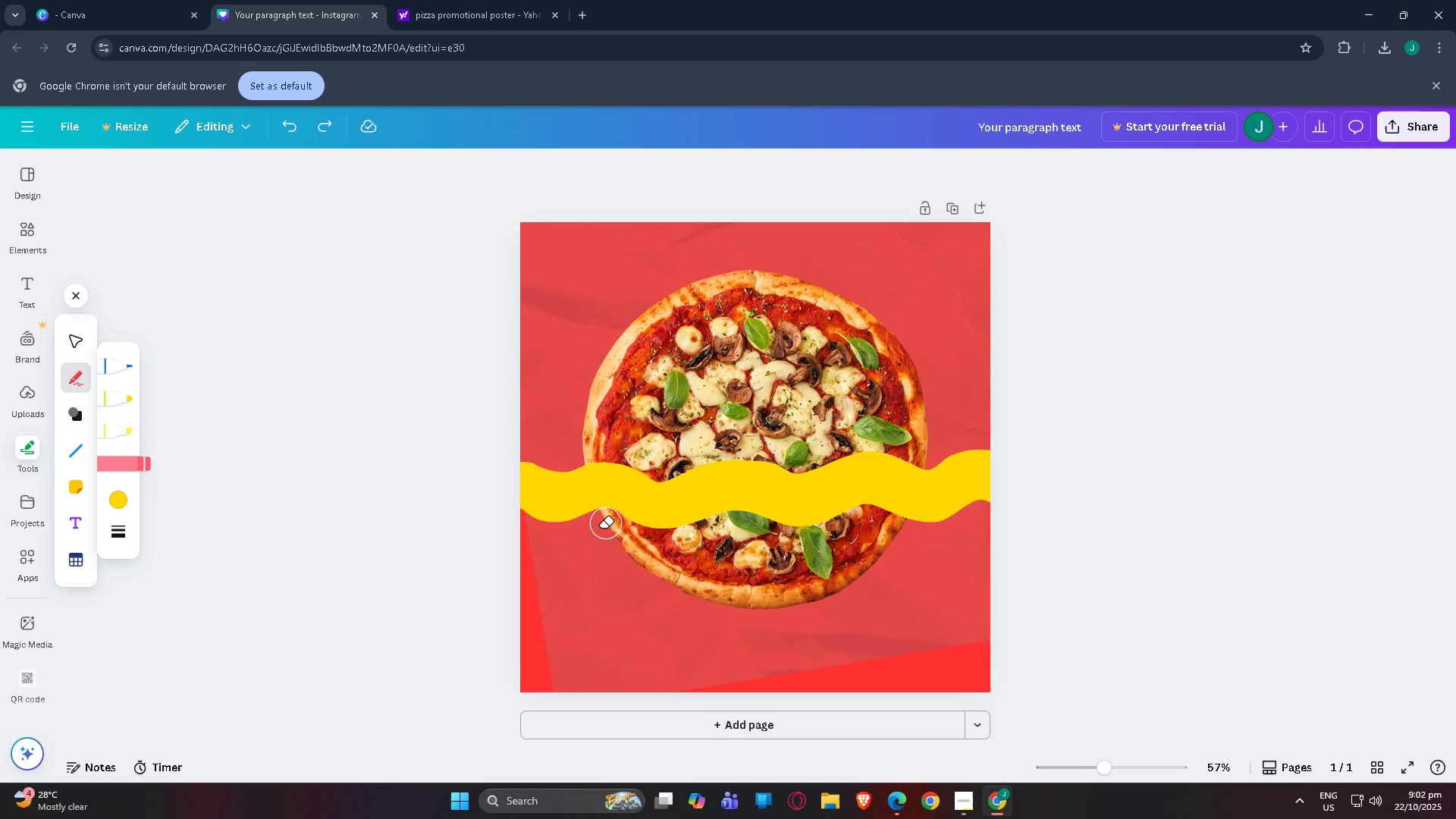 
key(Control+Z)
 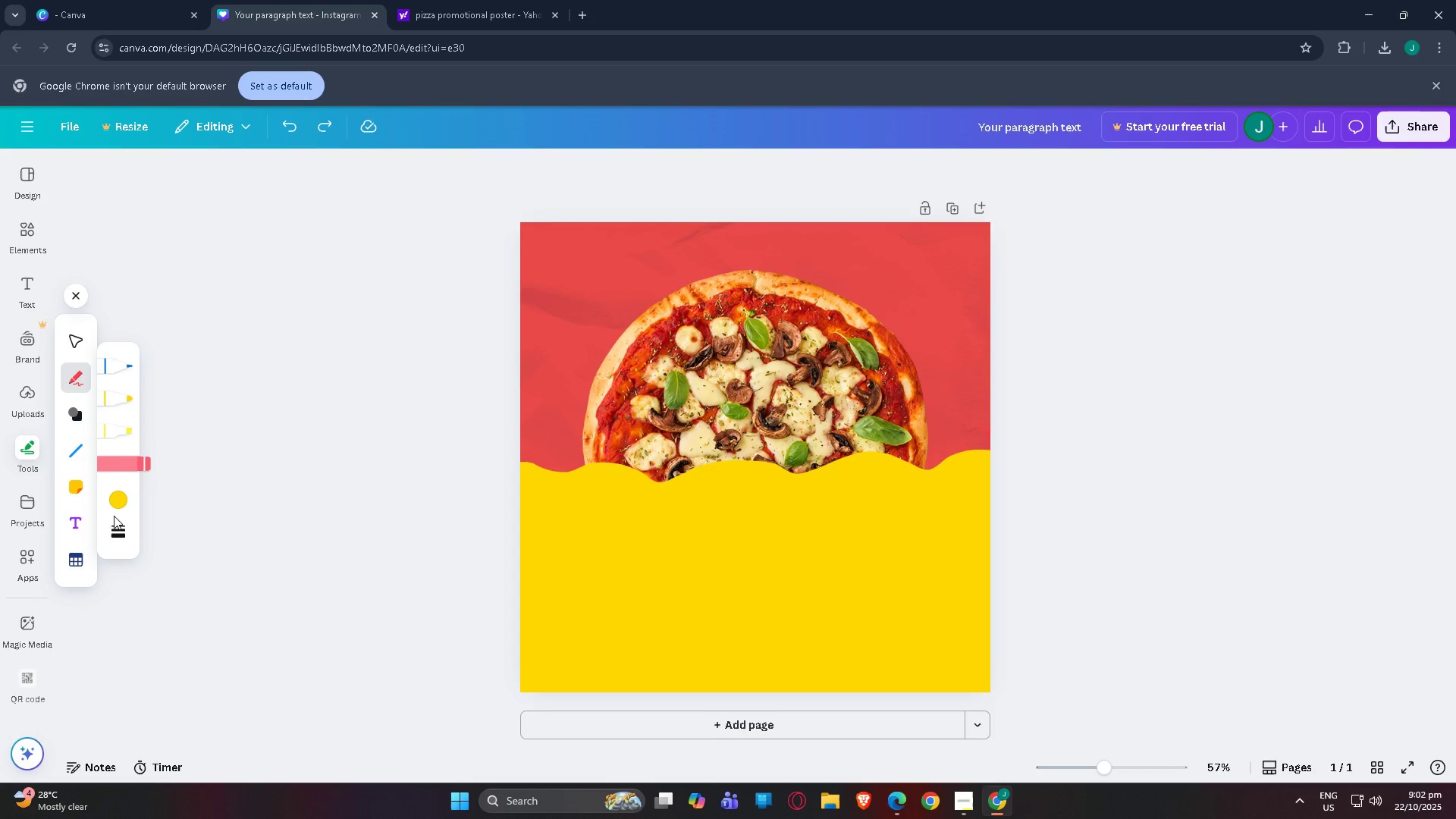 
left_click([115, 529])
 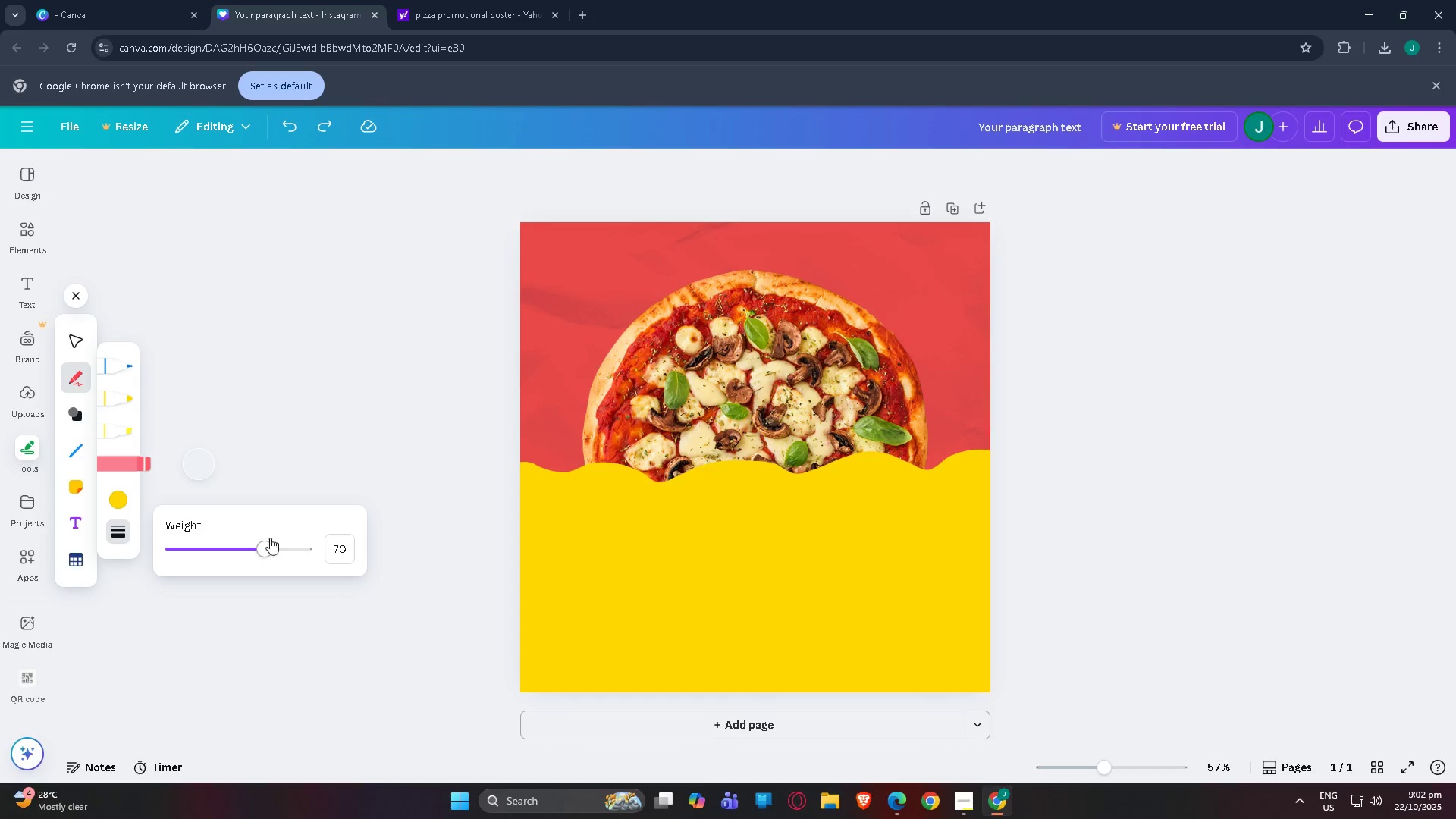 
left_click_drag(start_coordinate=[262, 546], to_coordinate=[199, 549])
 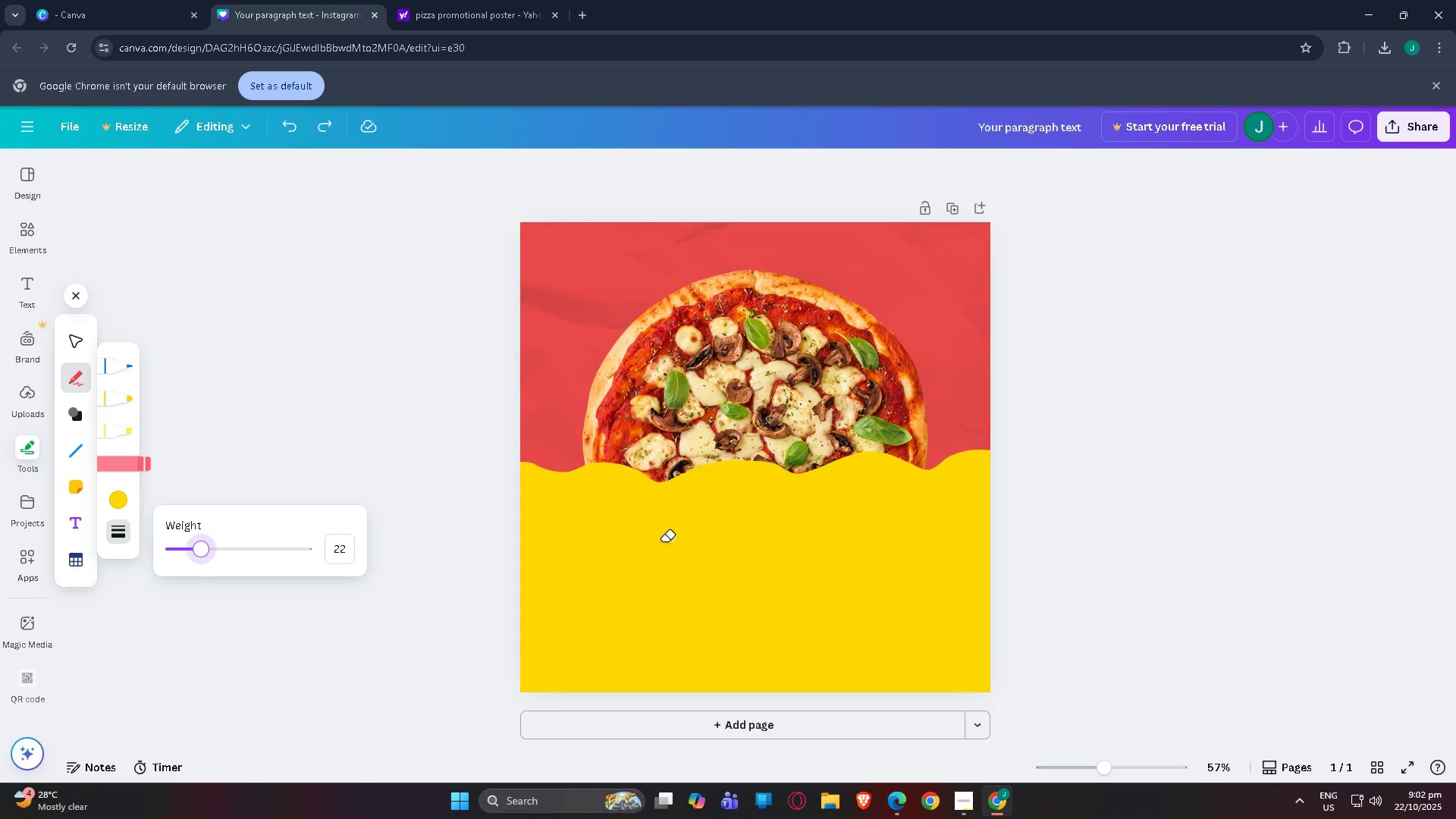 
left_click_drag(start_coordinate=[667, 537], to_coordinate=[771, 552])
 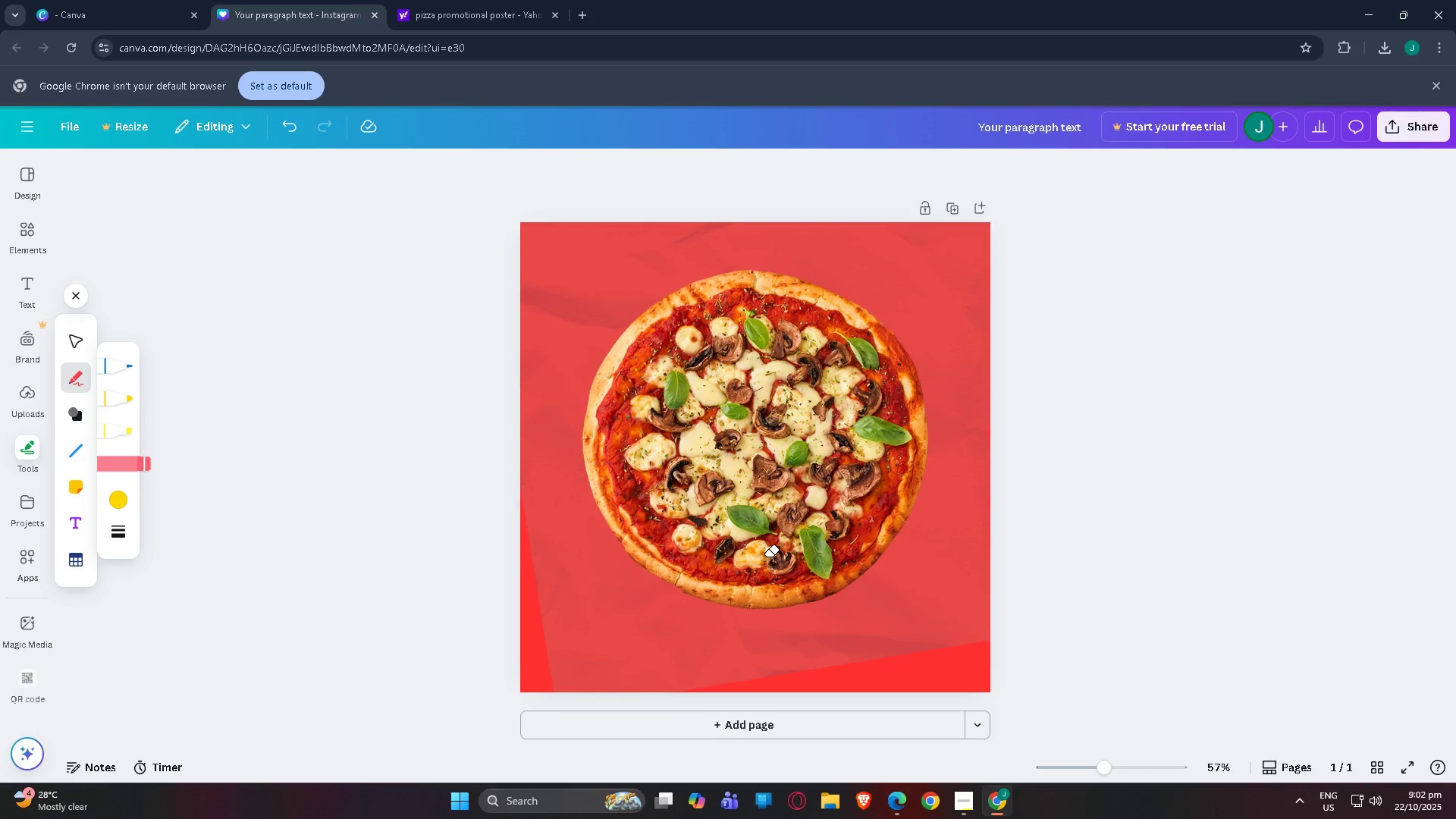 
key(Control+Z)
 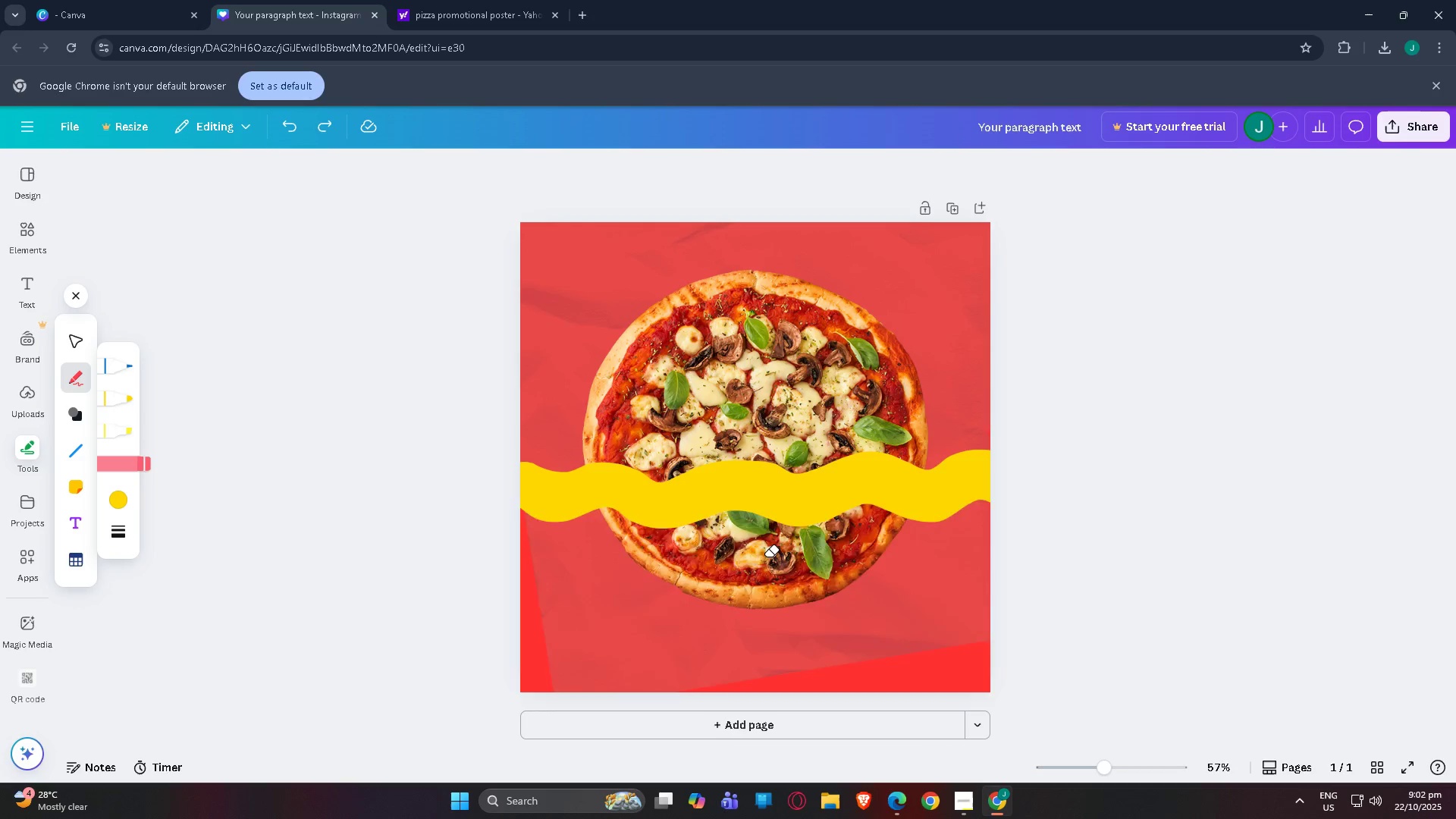 
key(Control+Z)
 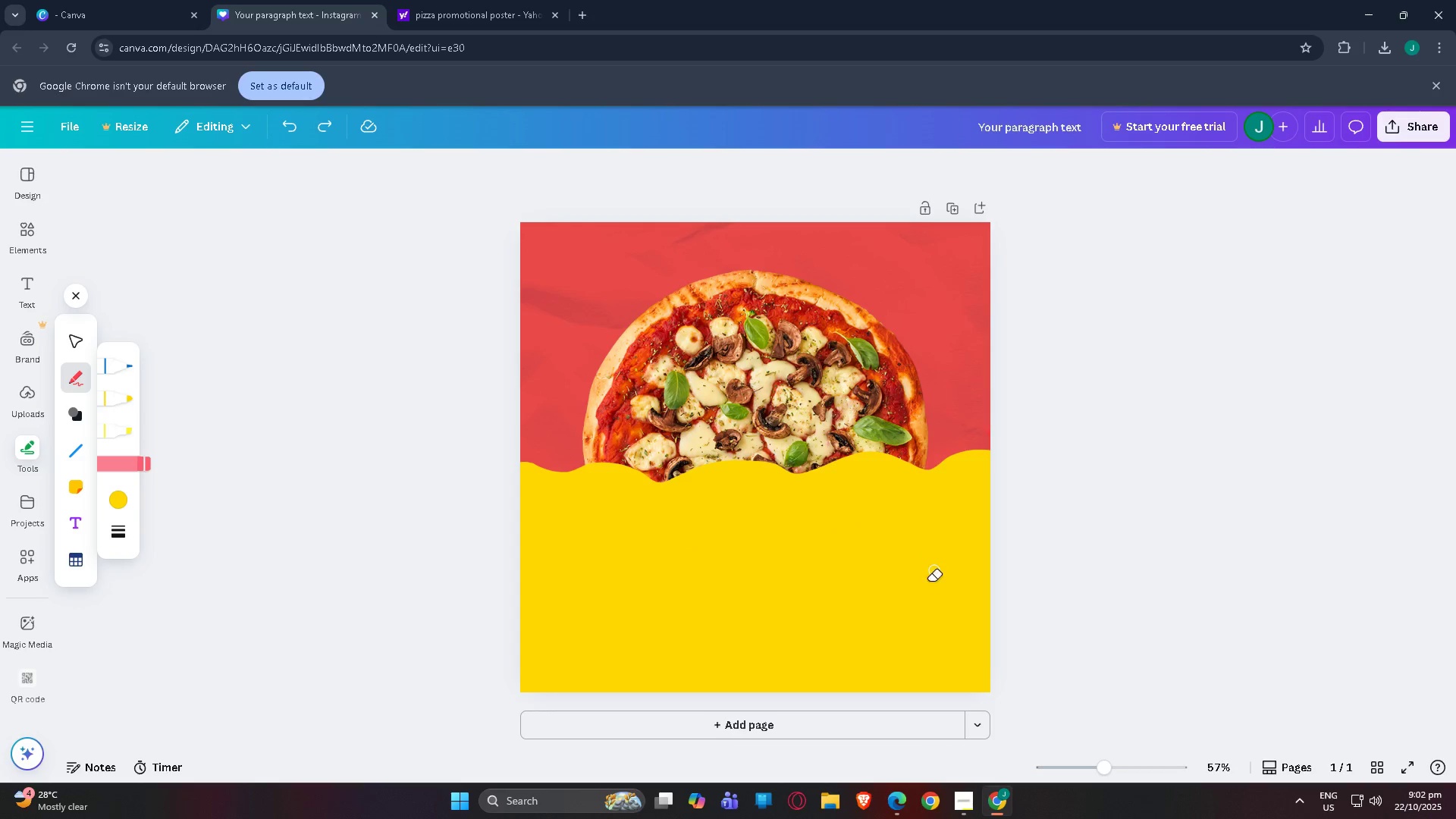 
left_click_drag(start_coordinate=[933, 598], to_coordinate=[545, 600])
 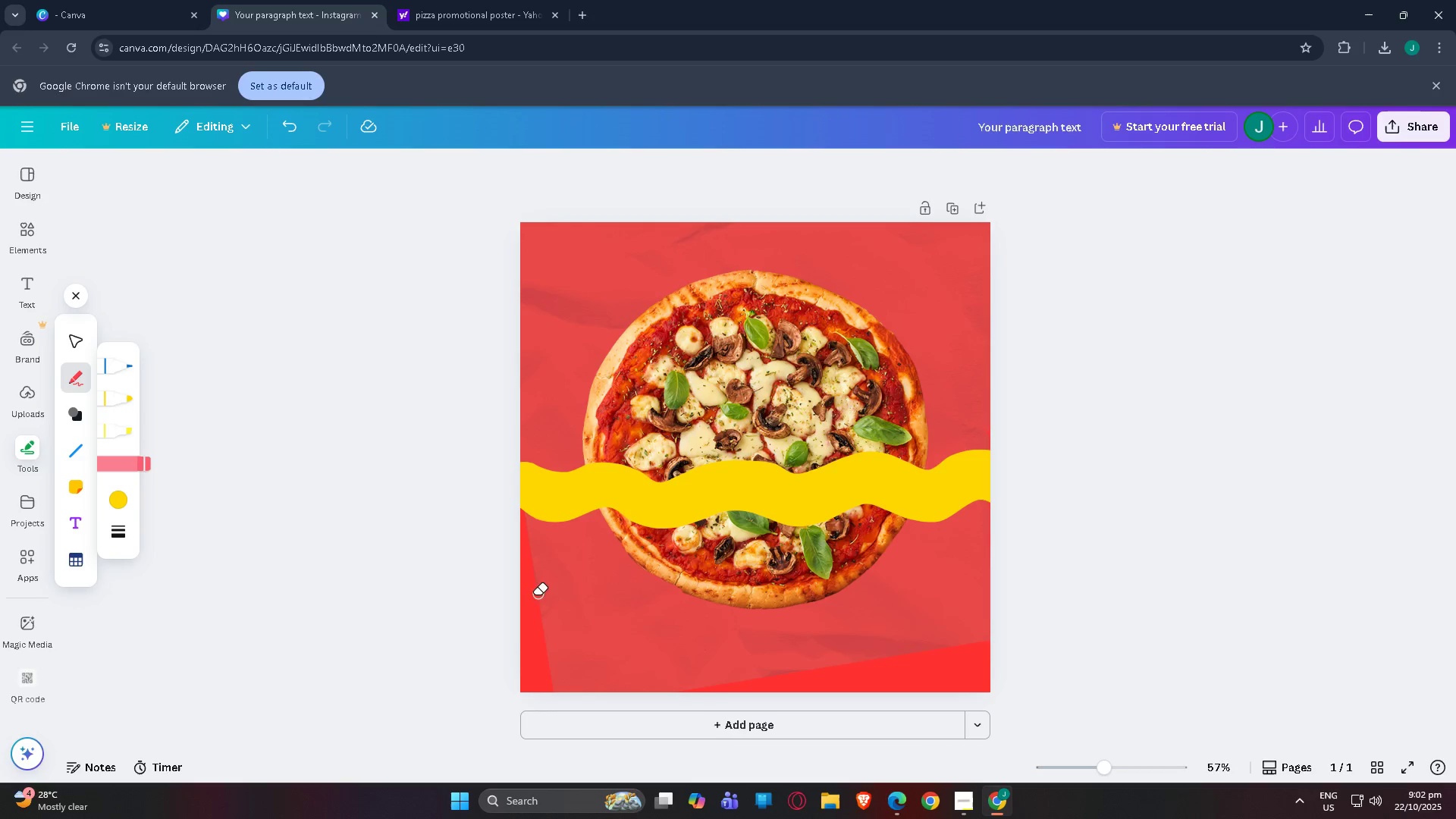 
key(Control+Z)
 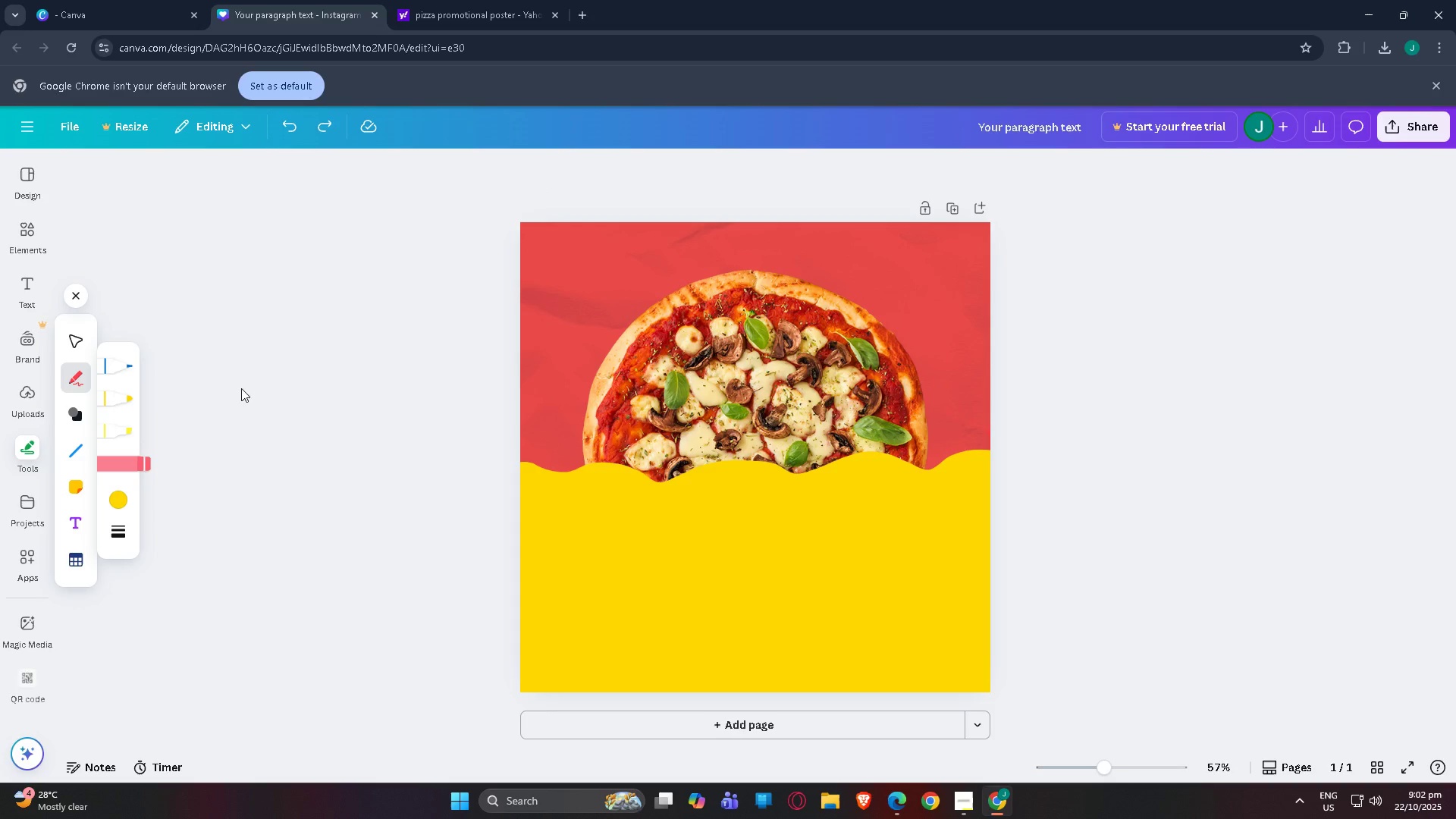 
wait(14.14)
 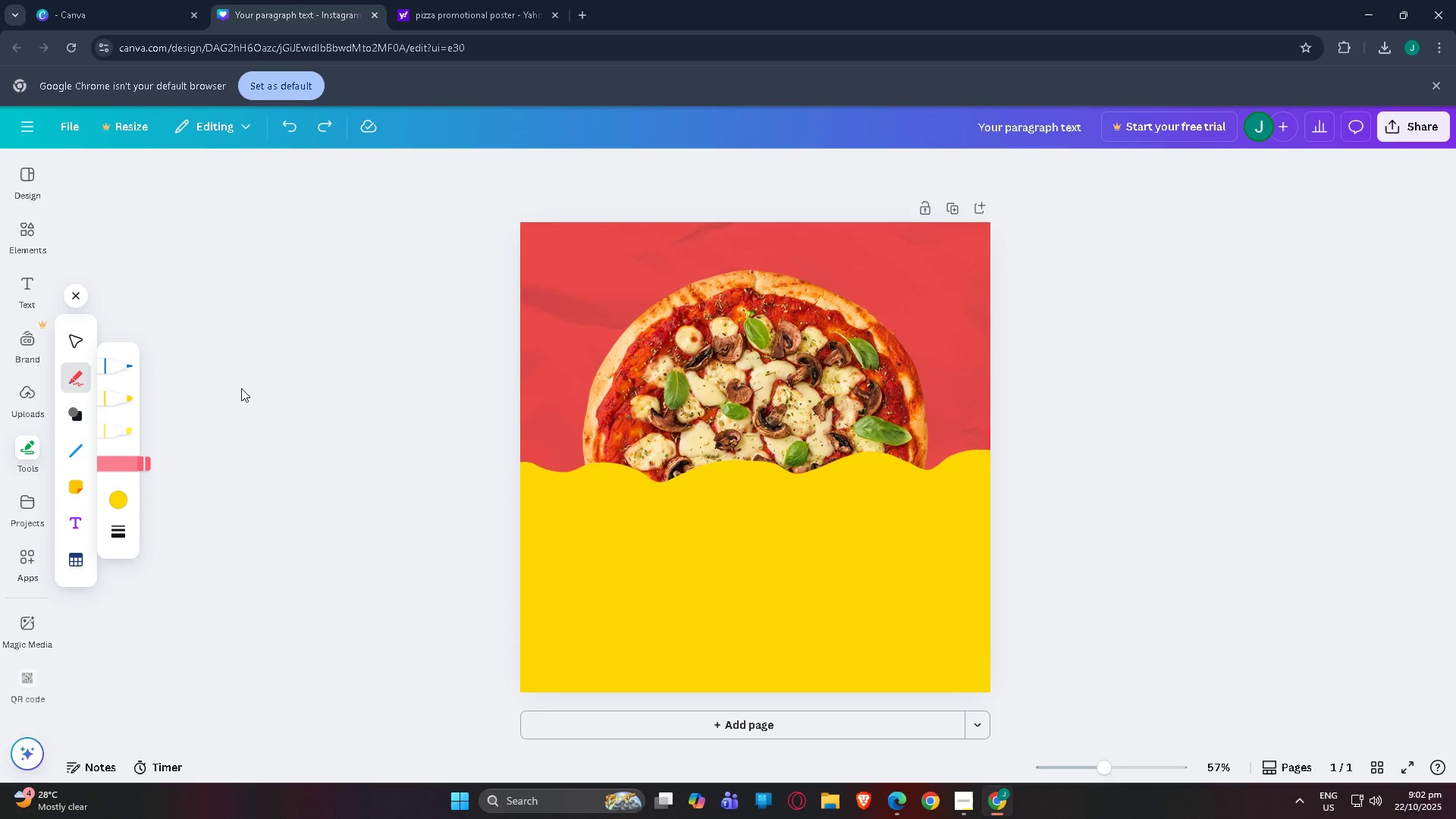 
left_click([14, 234])
 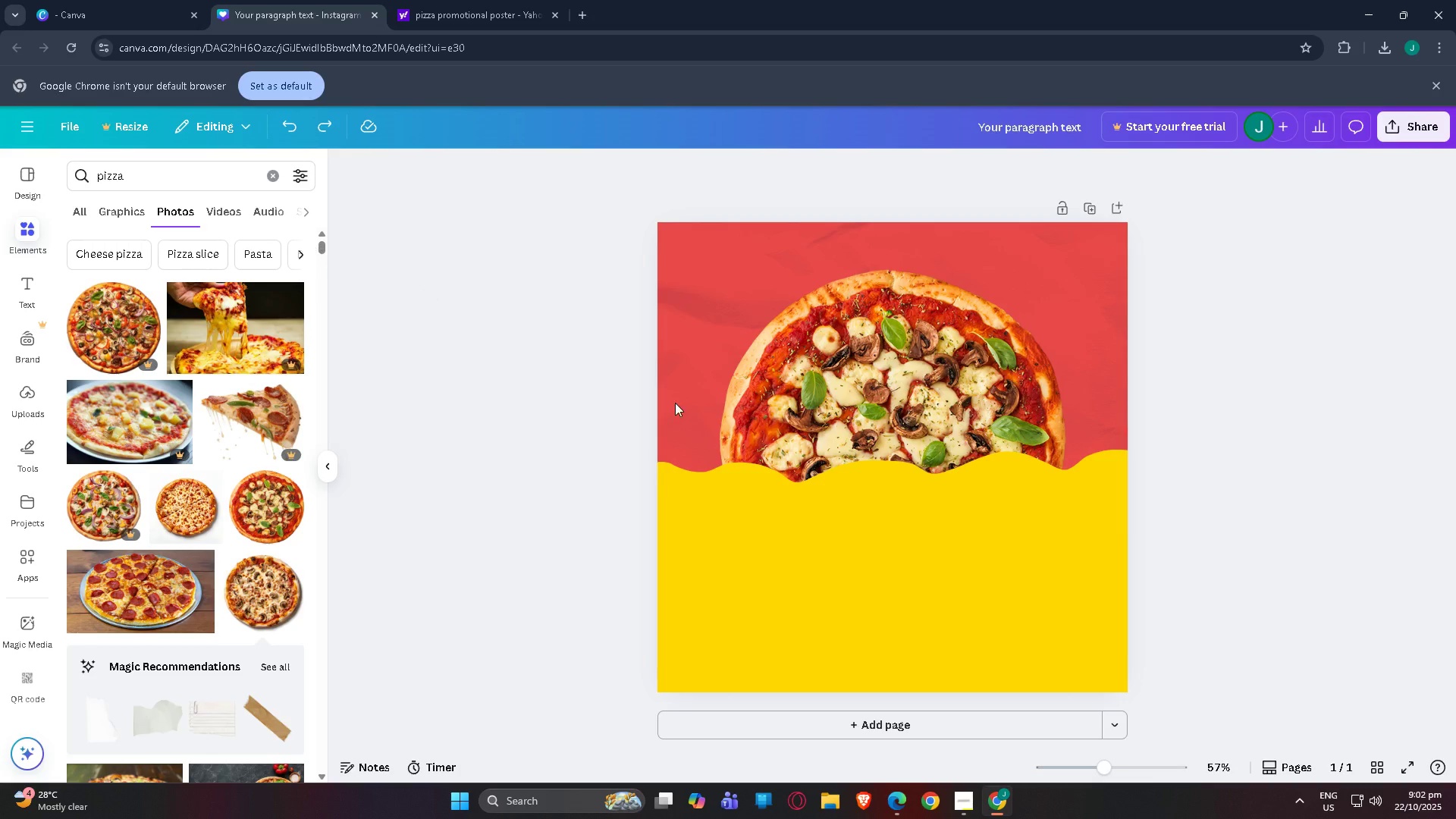 
left_click([808, 583])
 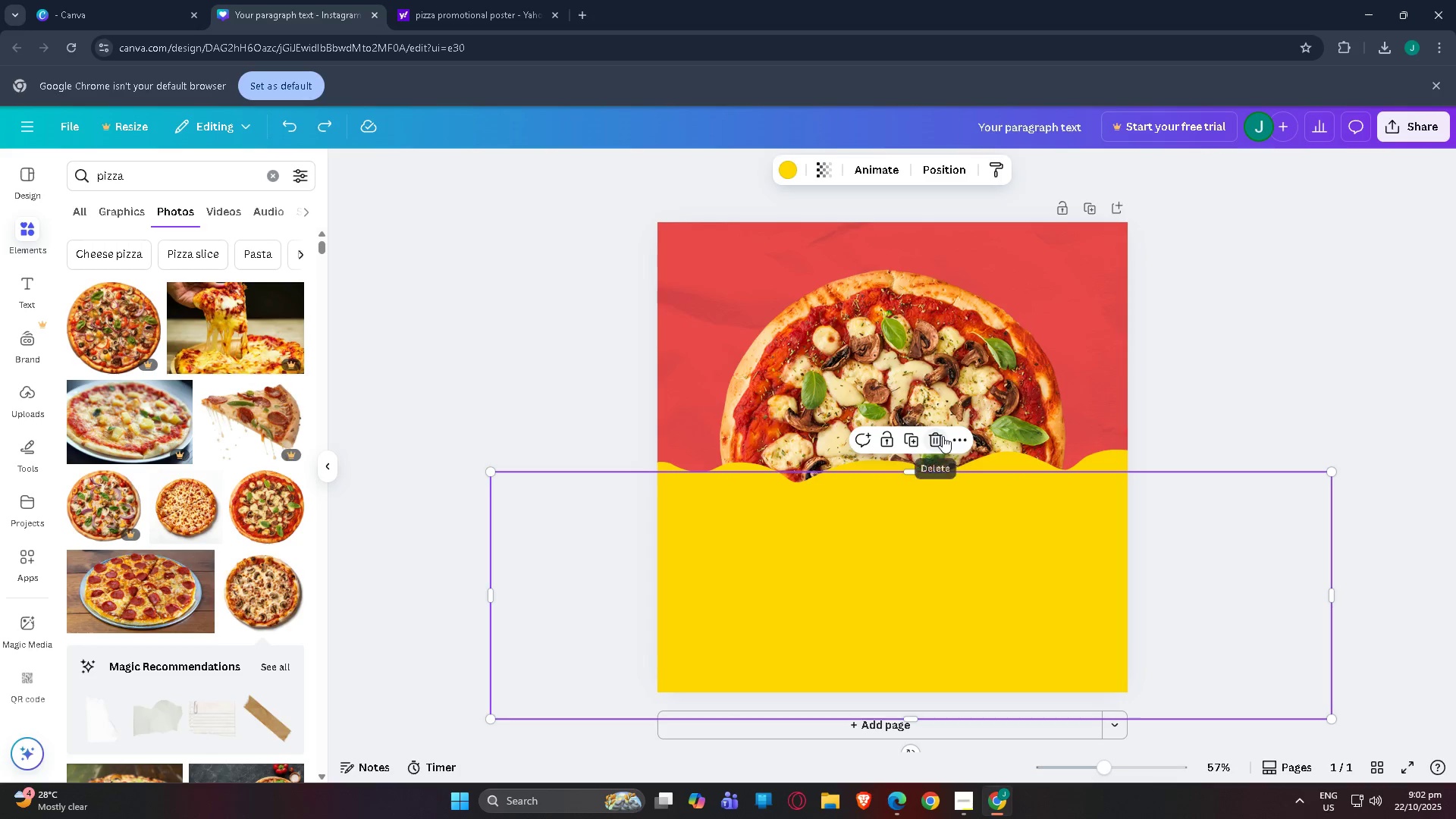 
left_click([937, 436])
 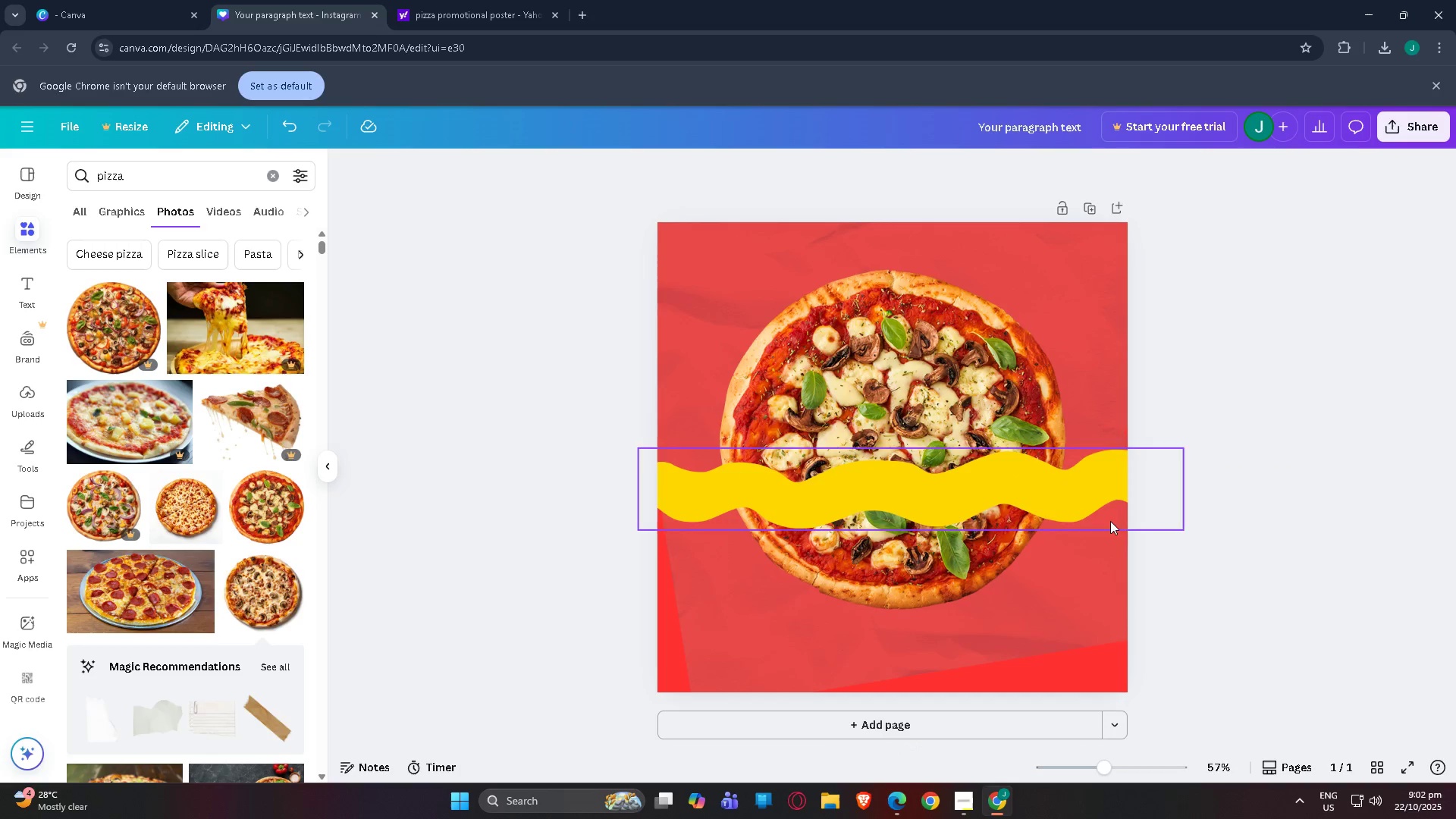 
left_click([1345, 521])
 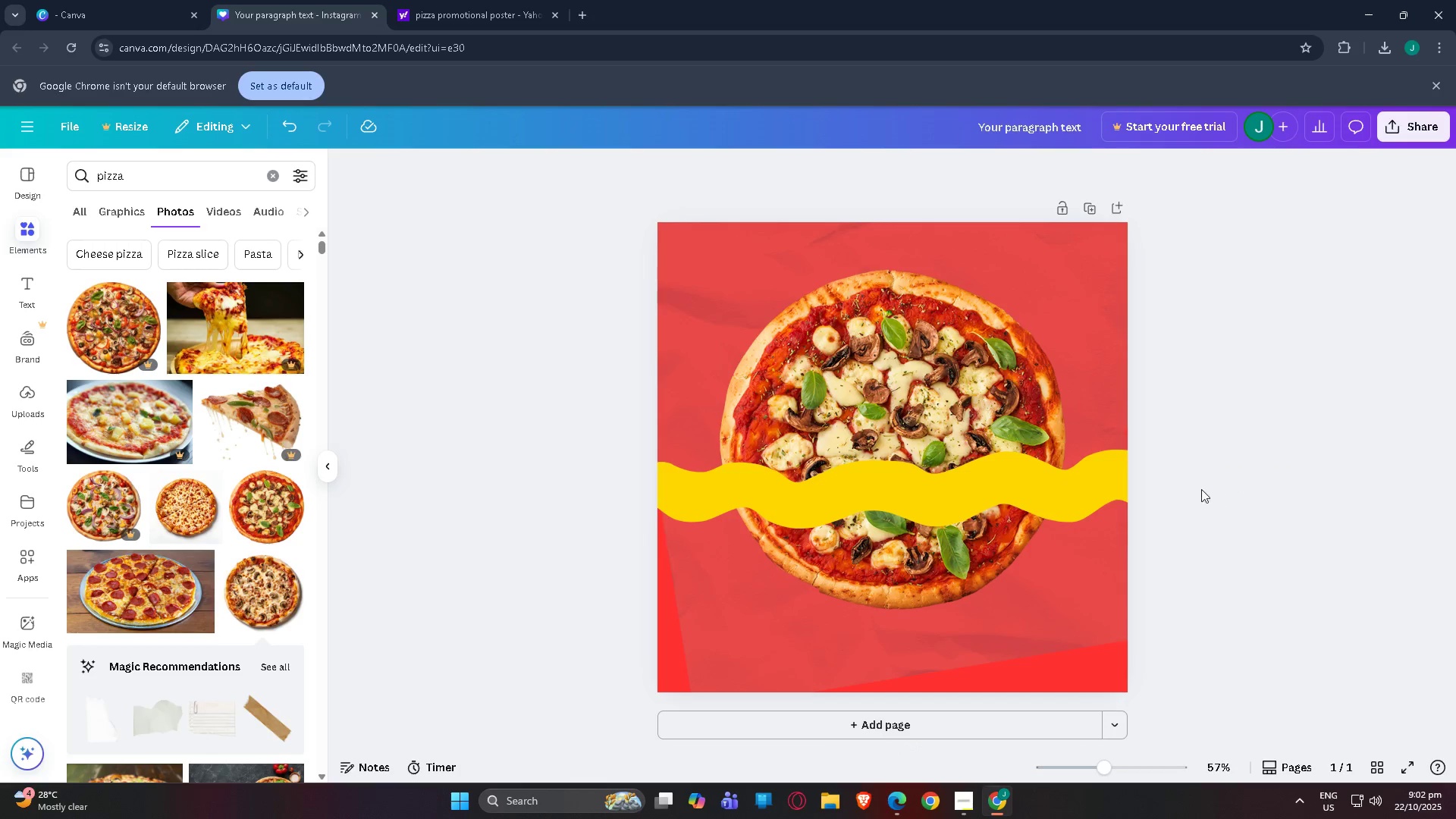 
left_click([1200, 488])
 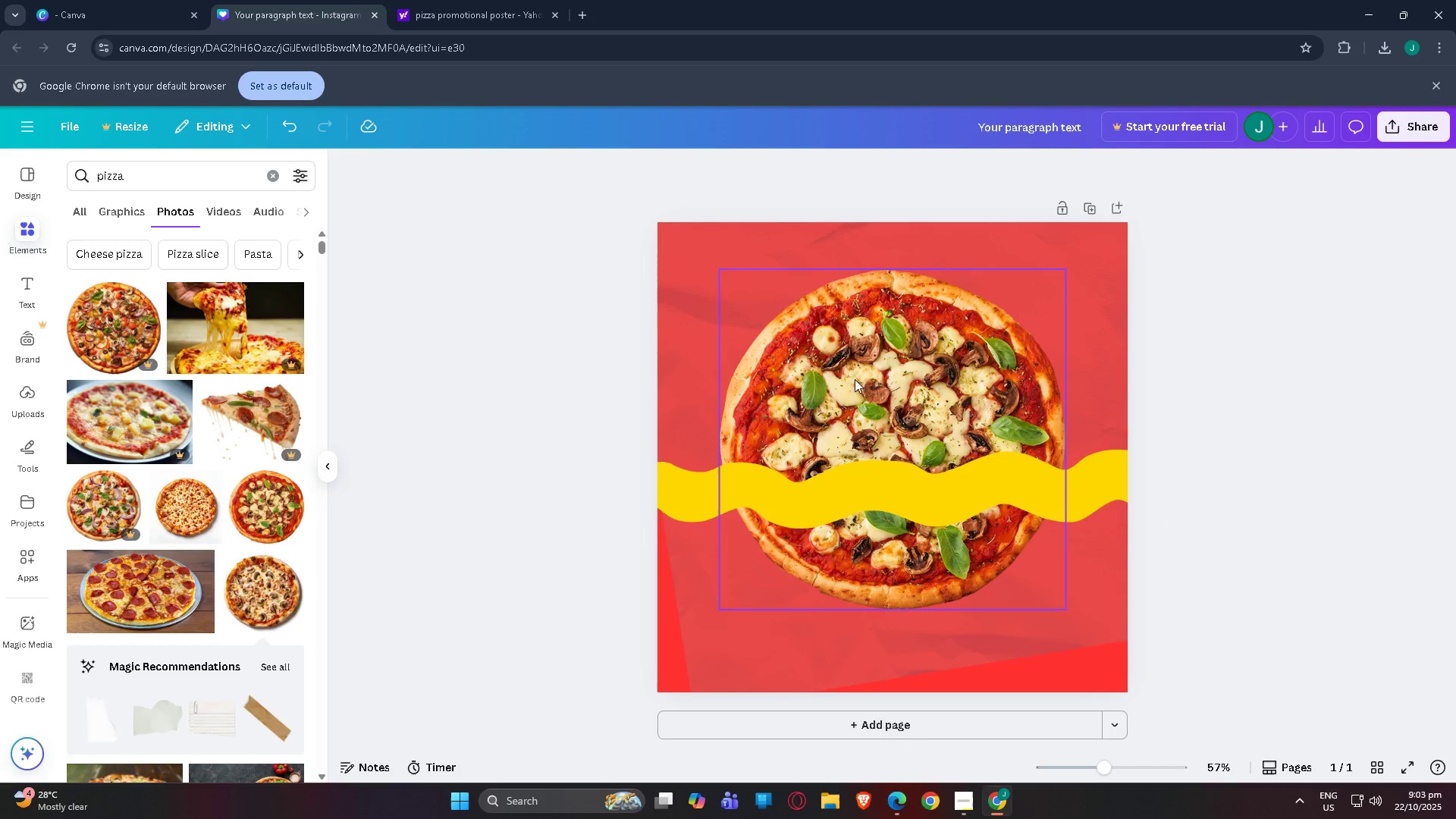 
left_click([861, 365])
 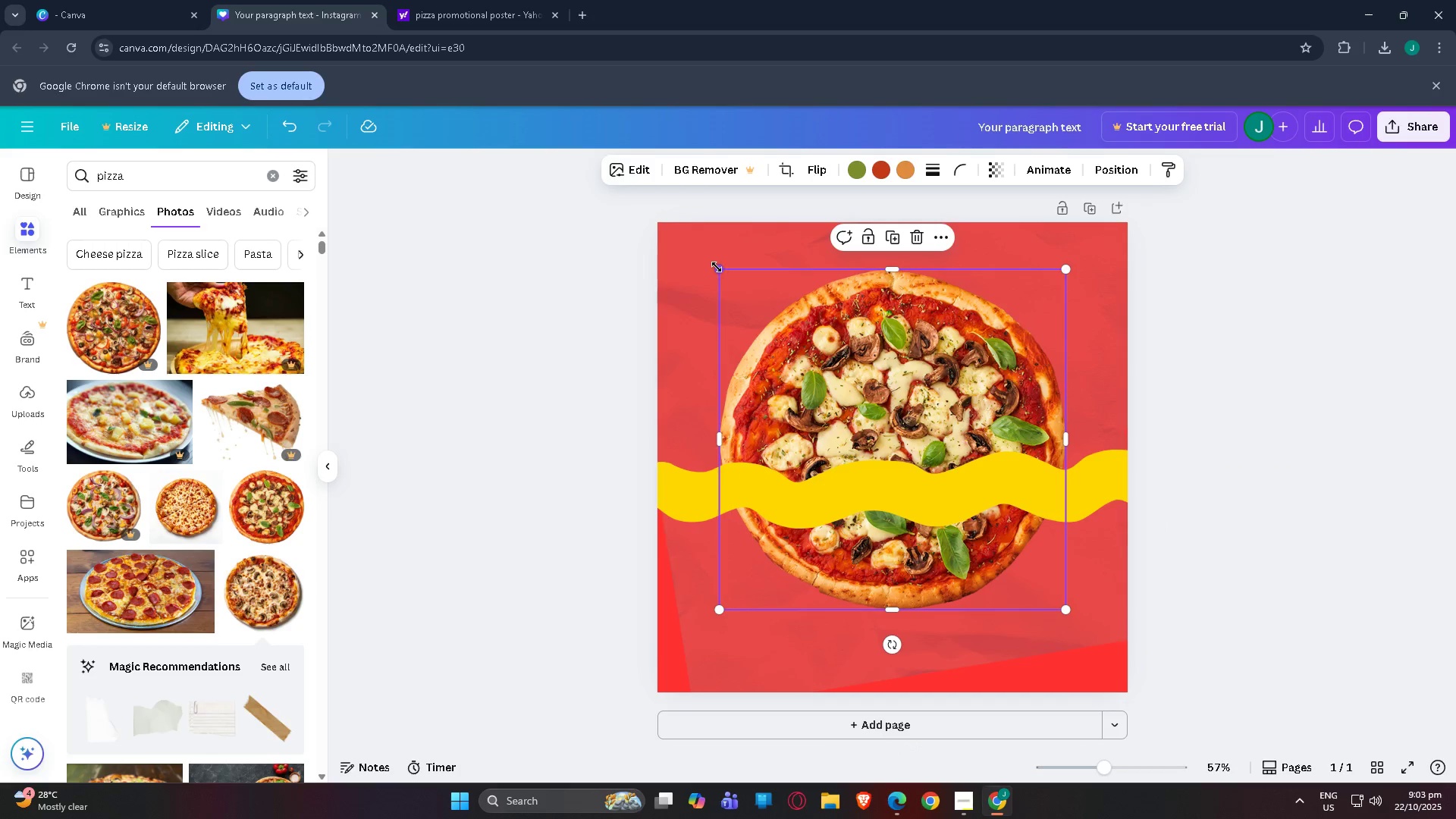 
left_click_drag(start_coordinate=[720, 268], to_coordinate=[764, 296])
 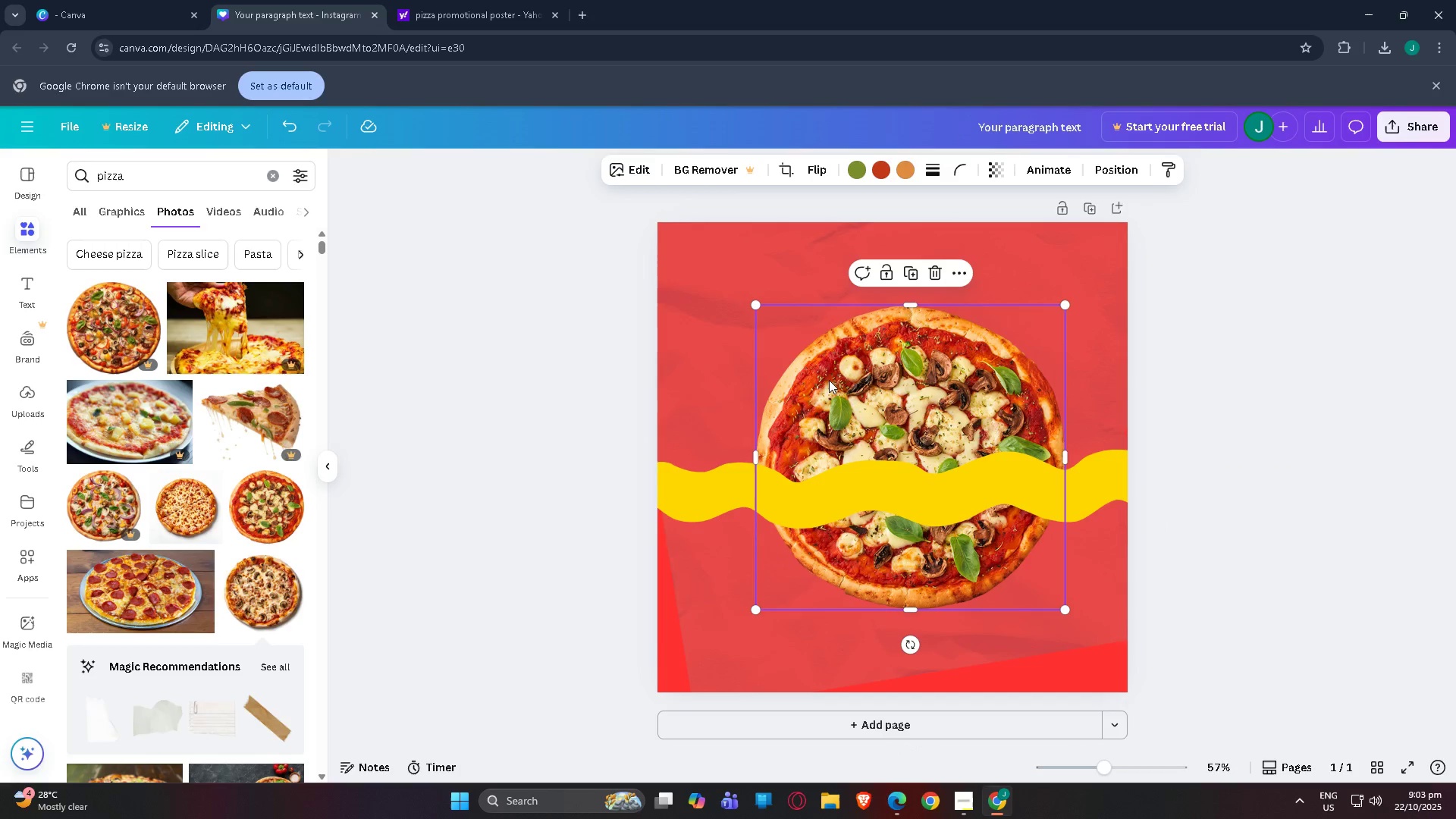 
left_click_drag(start_coordinate=[831, 382], to_coordinate=[813, 344])
 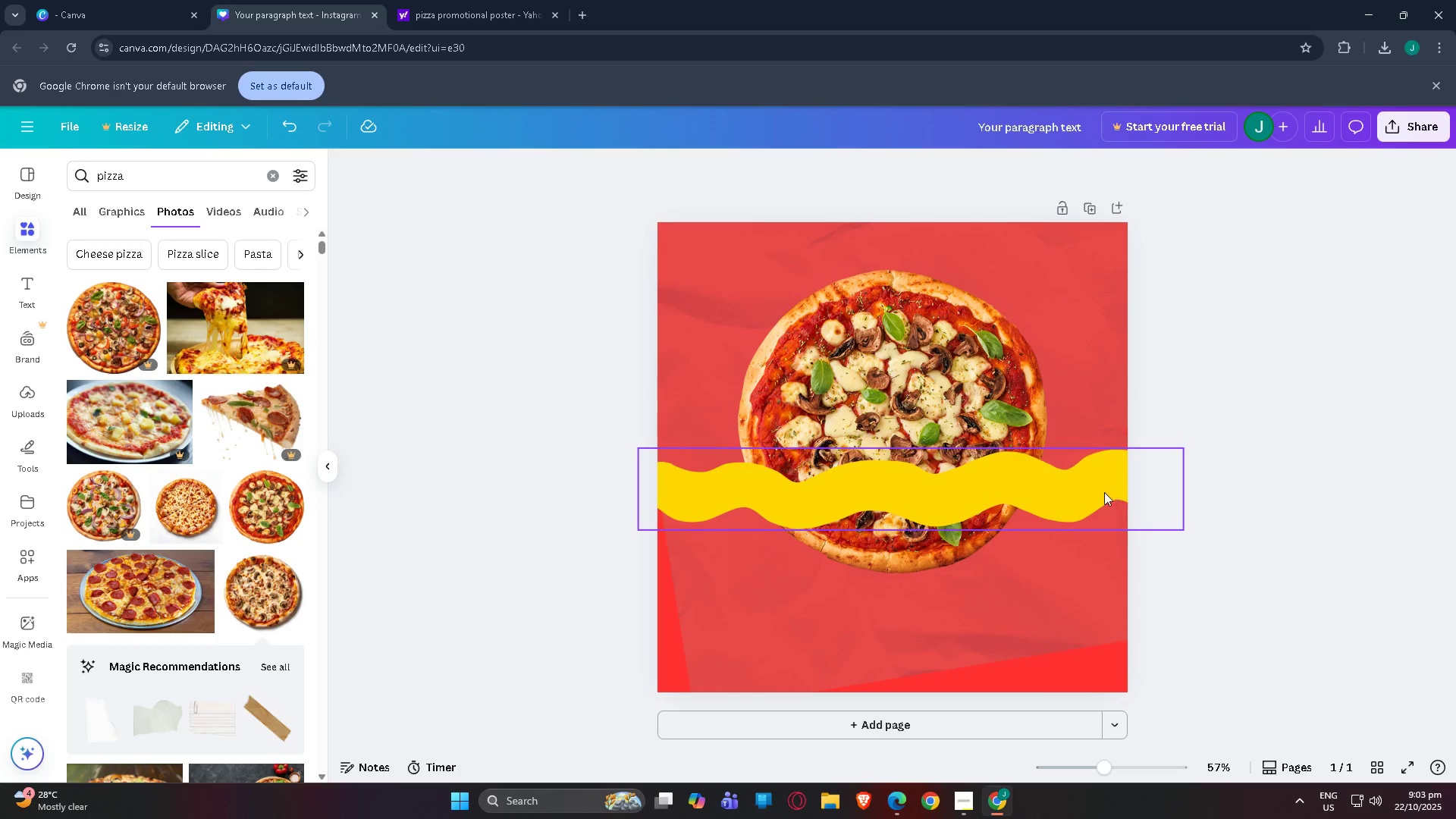 
left_click([1072, 483])
 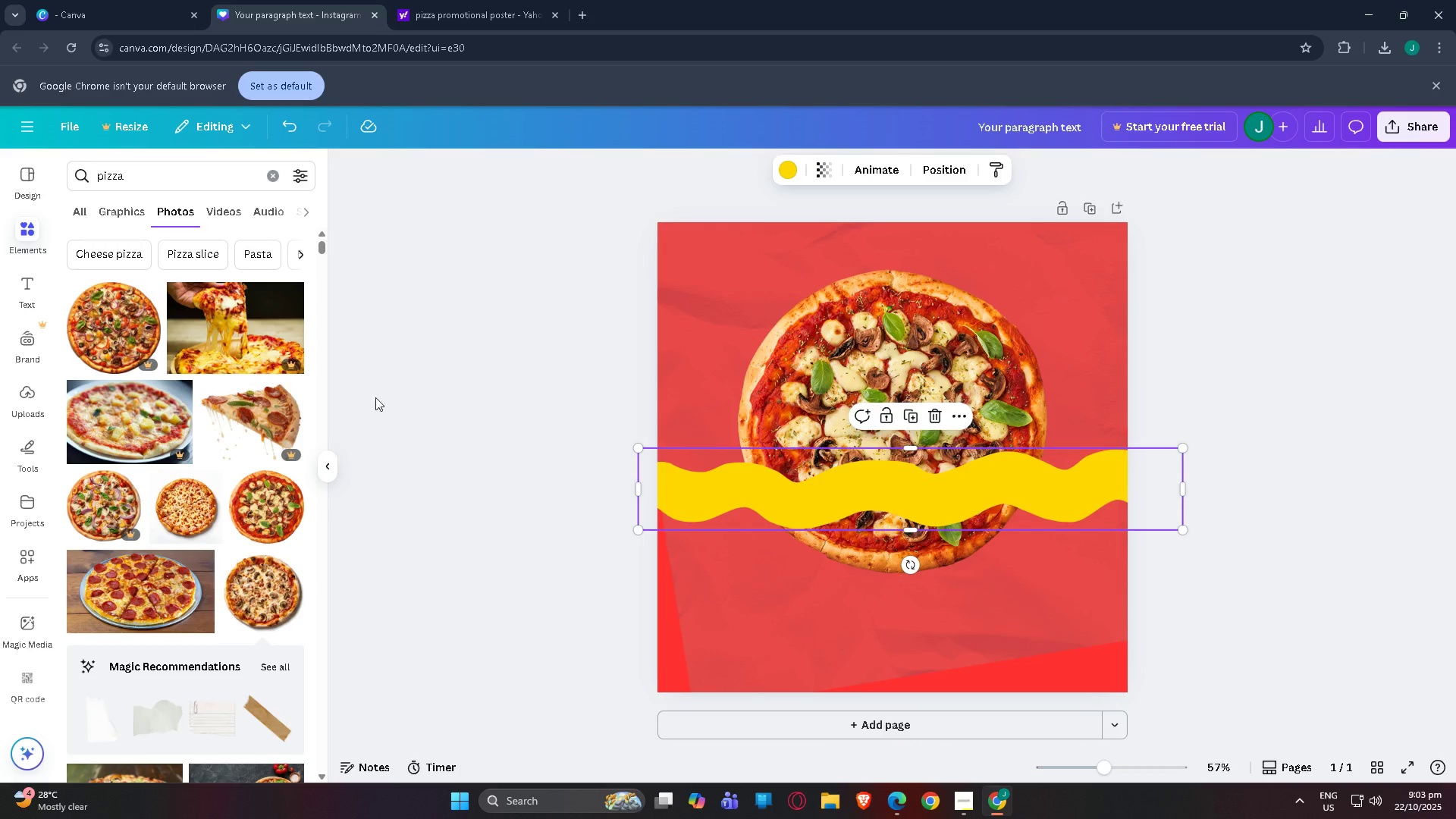 
key(Control+C)
 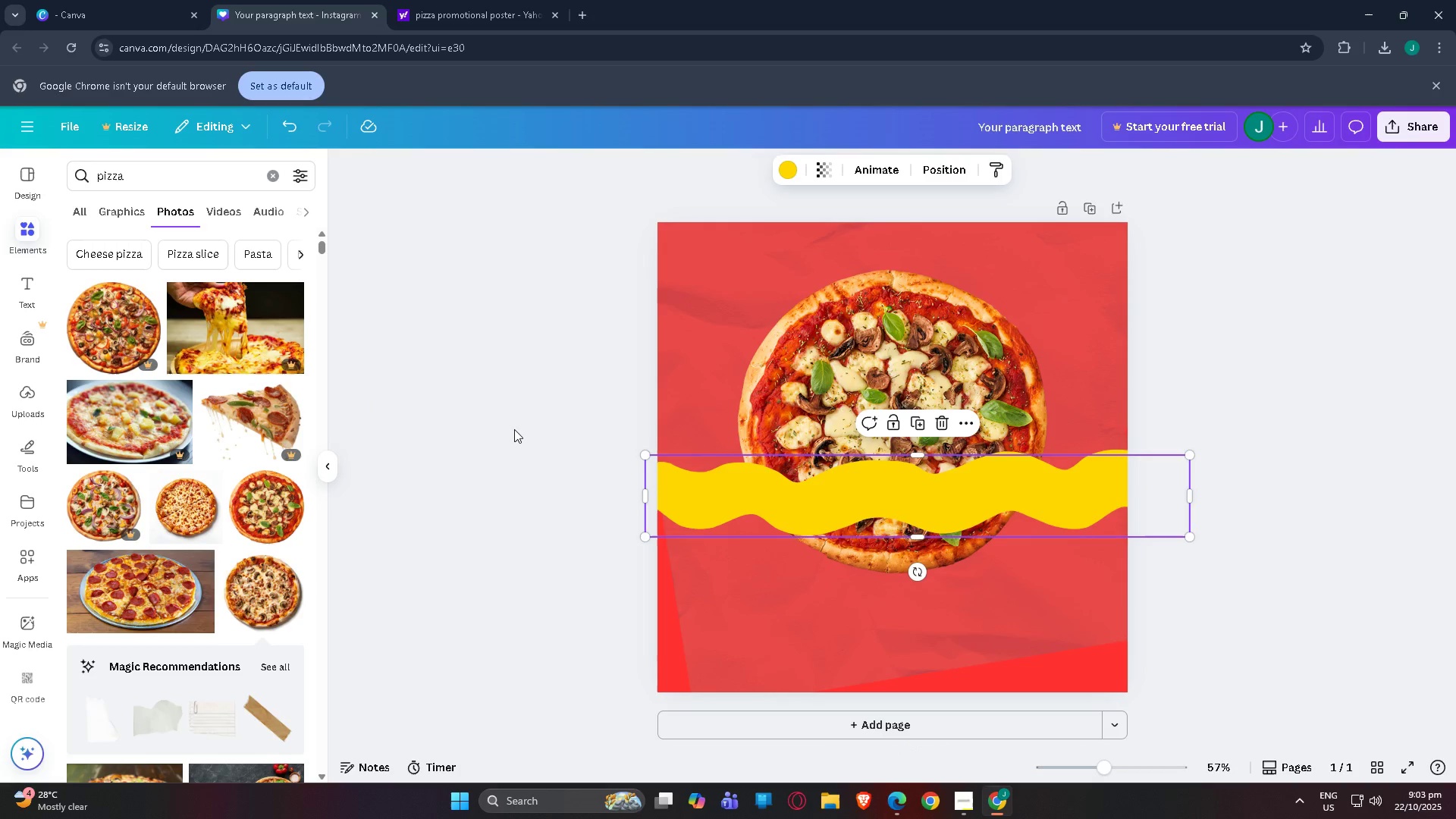 
key(Control+V)
 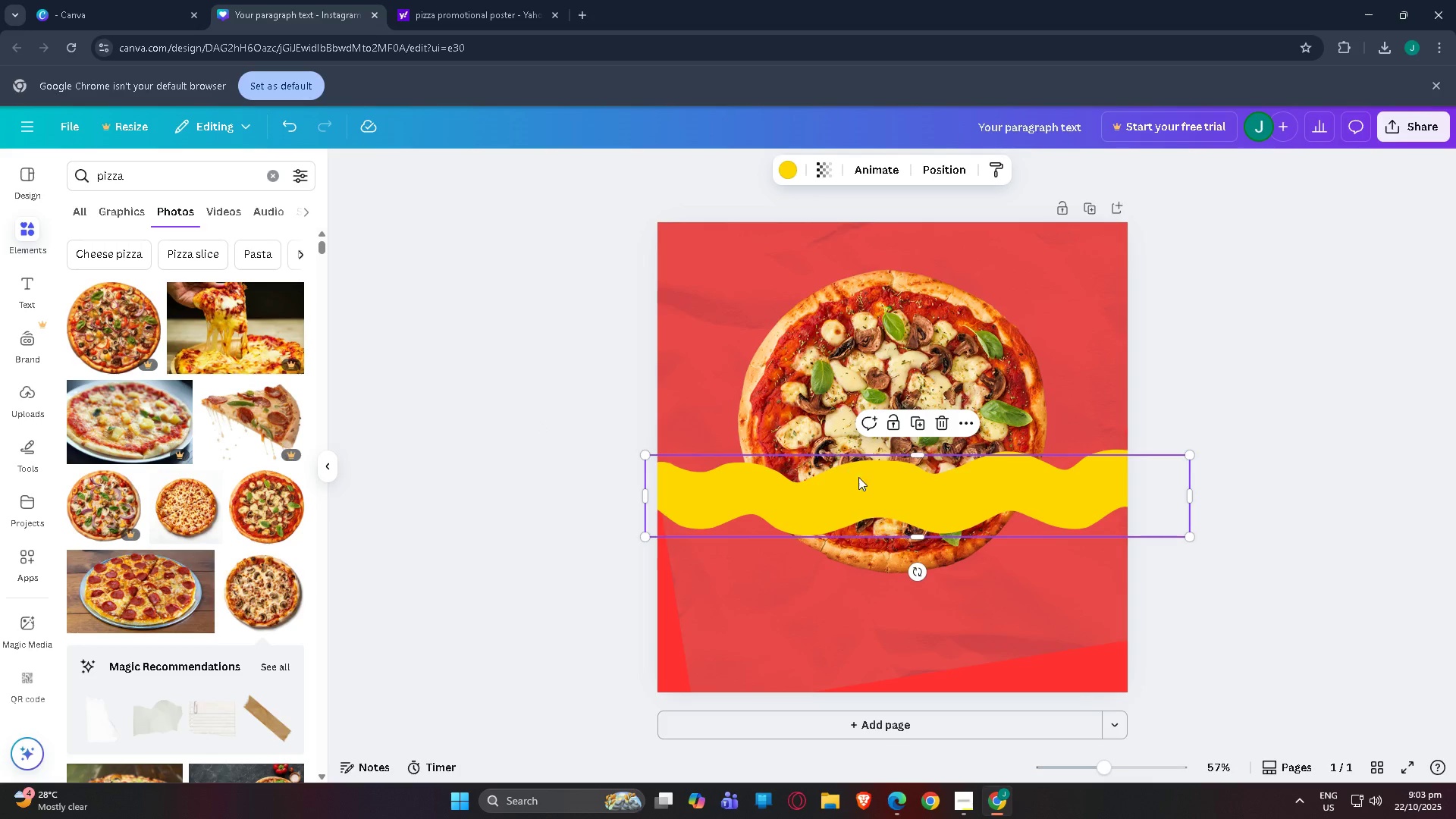 
left_click_drag(start_coordinate=[885, 510], to_coordinate=[874, 546])
 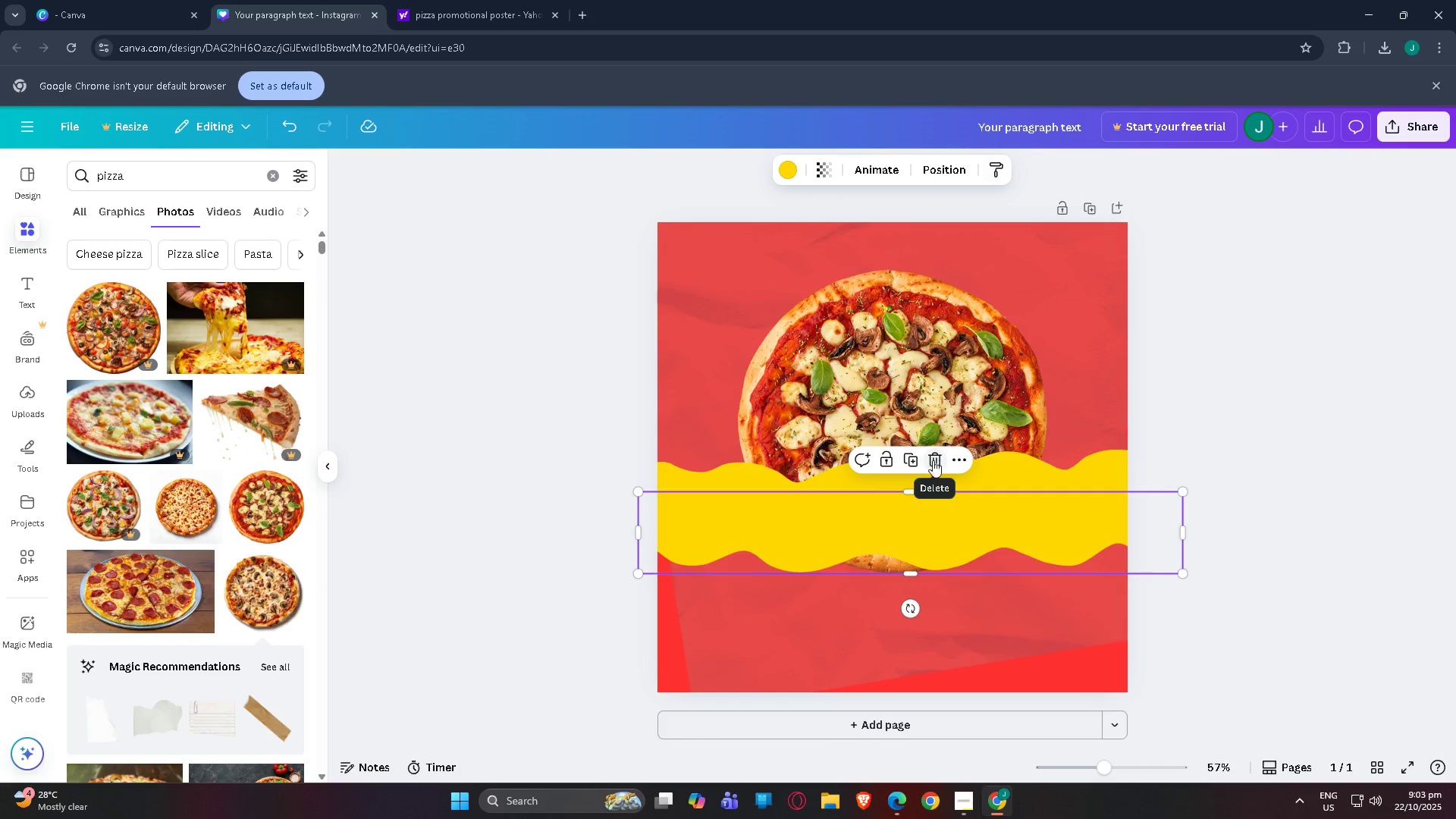 
key(Control+C)
 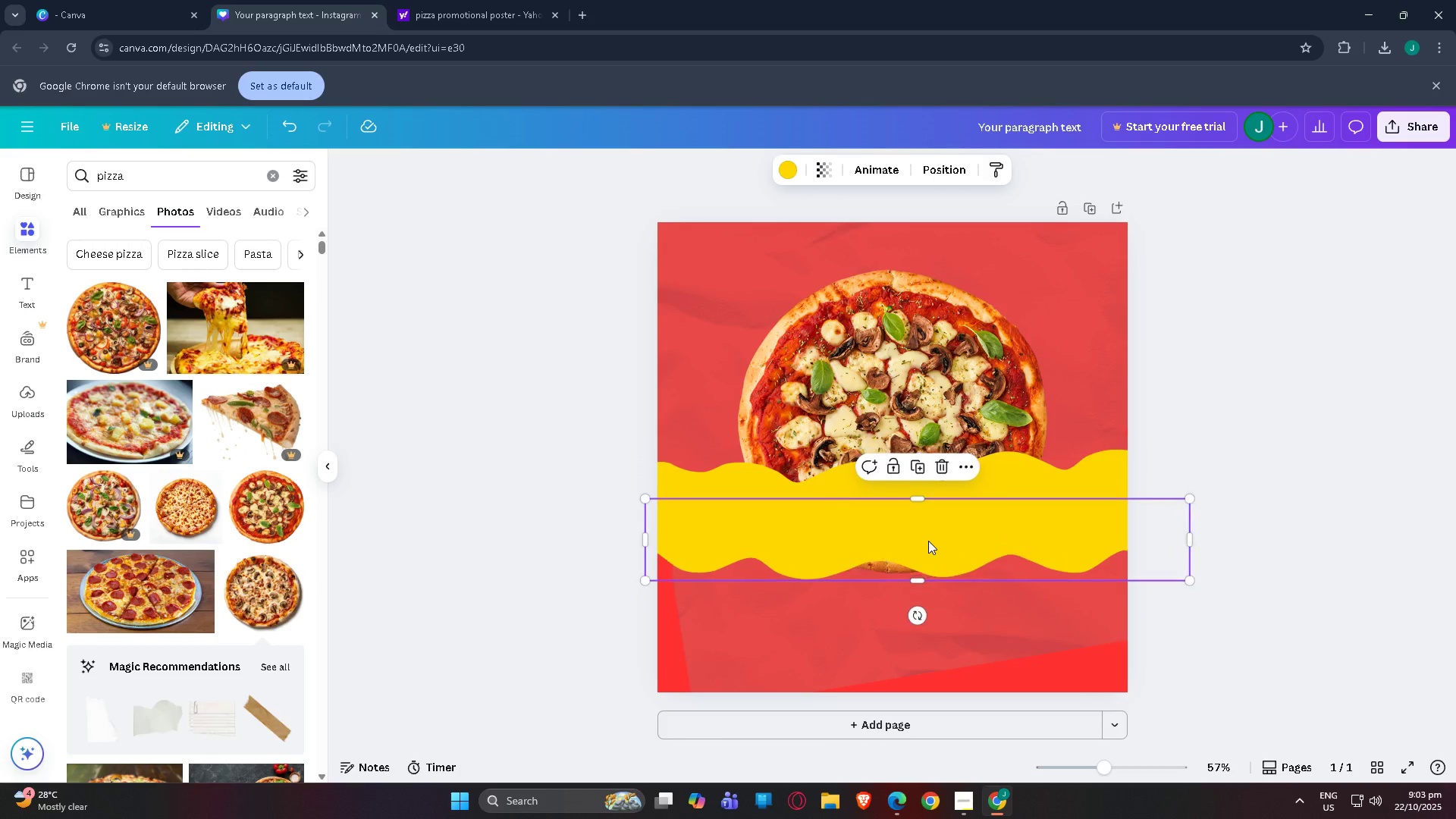 
key(Control+V)
 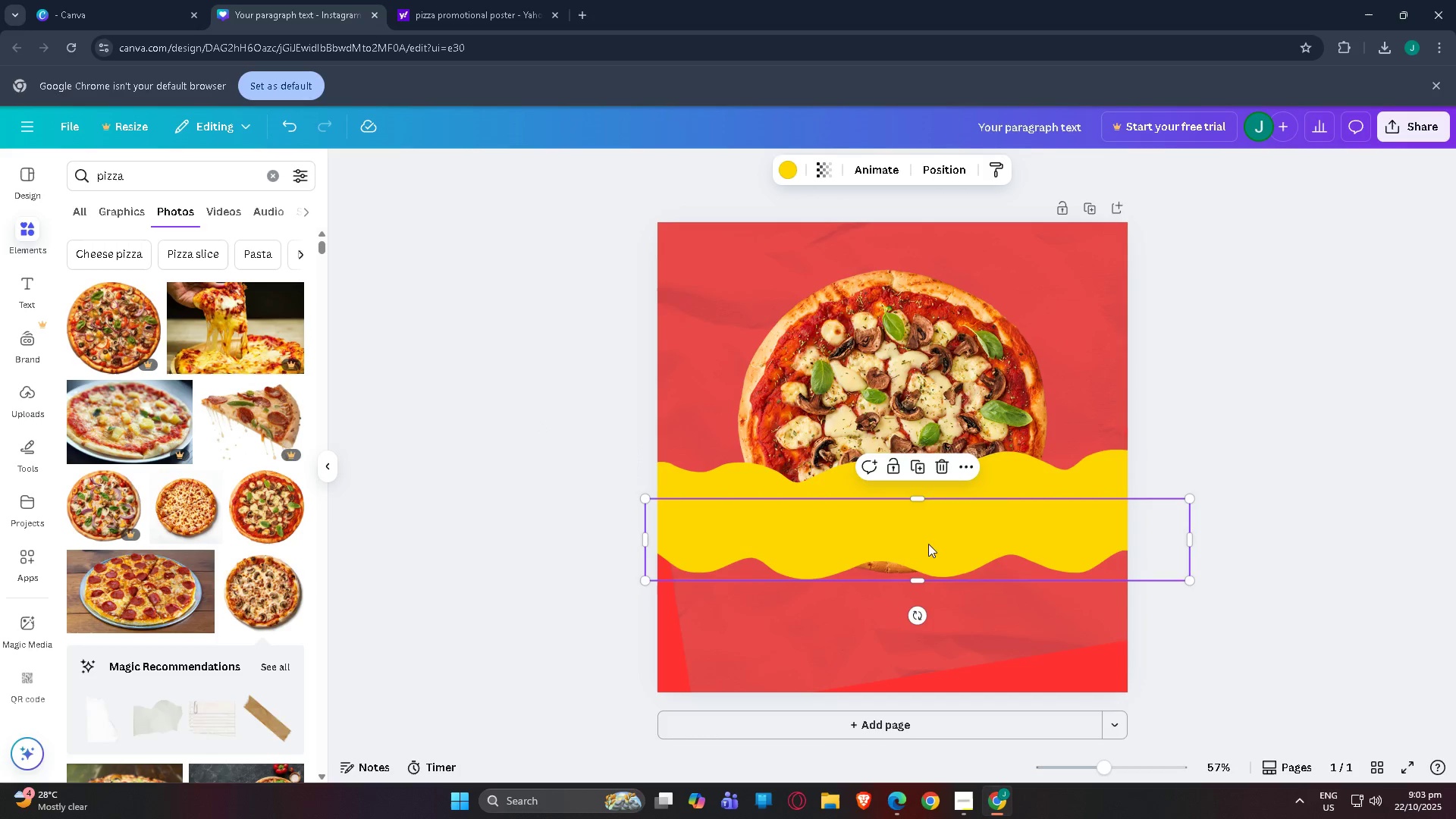 
left_click_drag(start_coordinate=[928, 553], to_coordinate=[918, 583])
 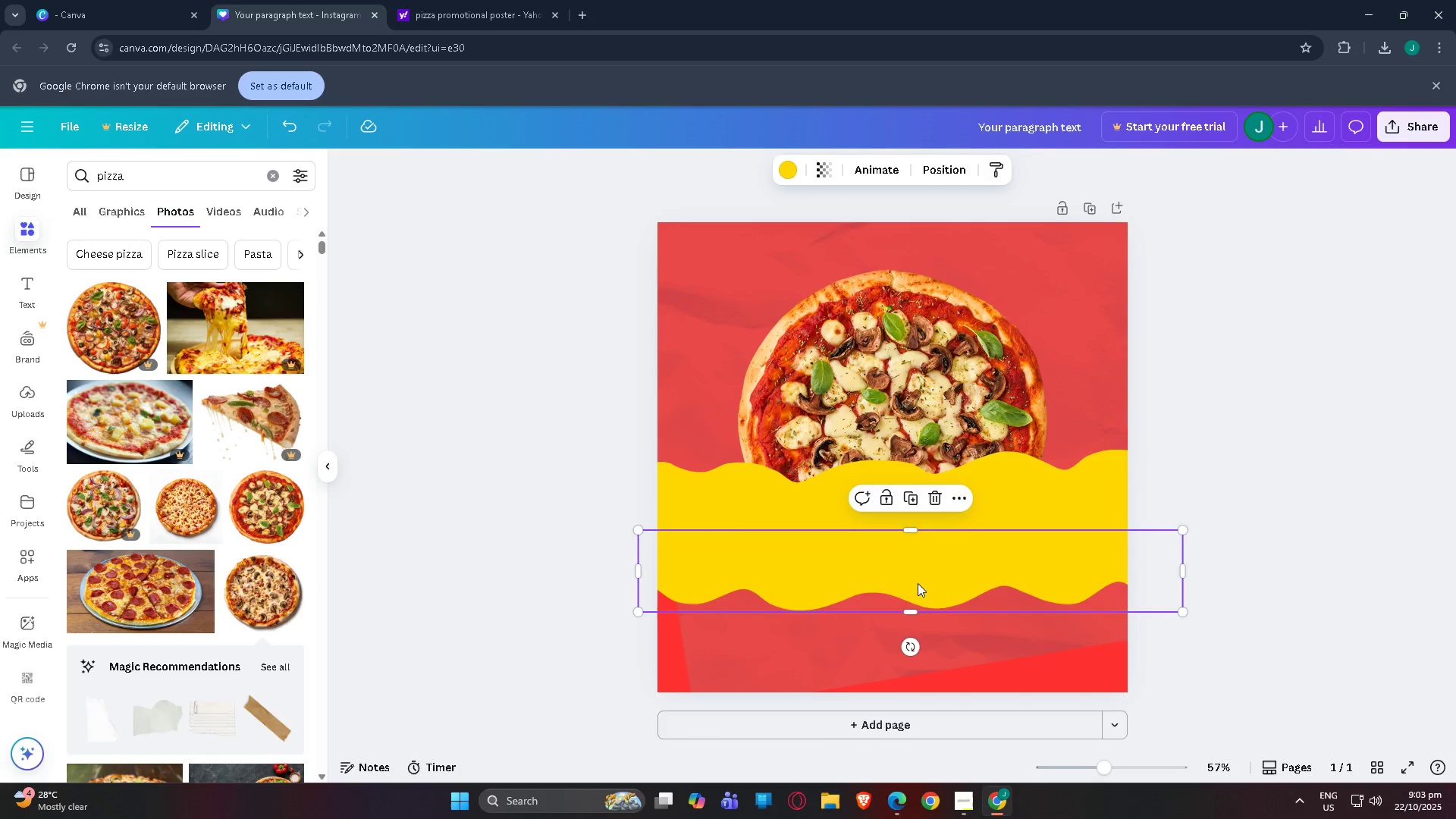 
key(Control+V)
 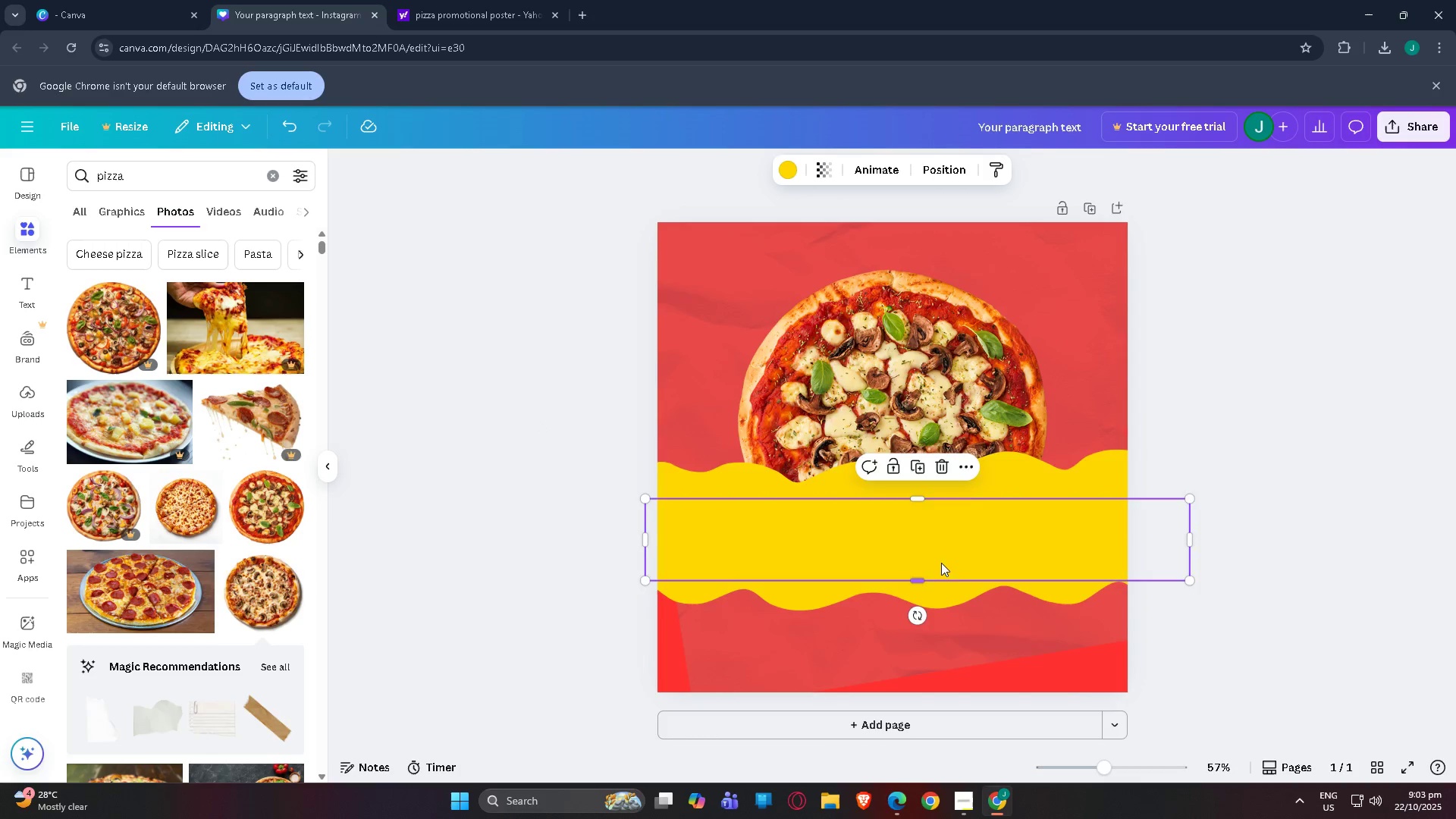 
left_click_drag(start_coordinate=[942, 560], to_coordinate=[924, 631])
 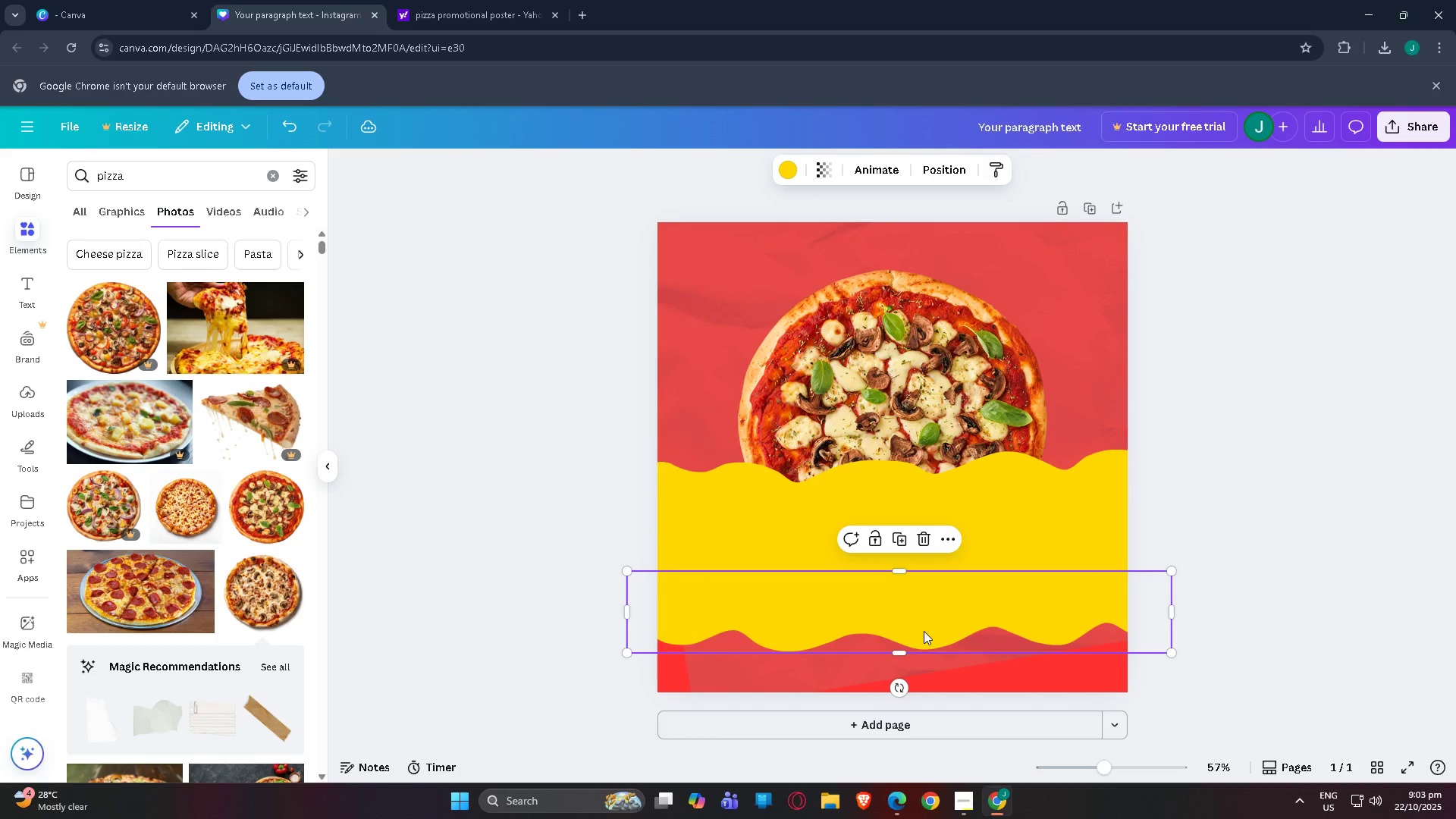 
key(Control+V)
 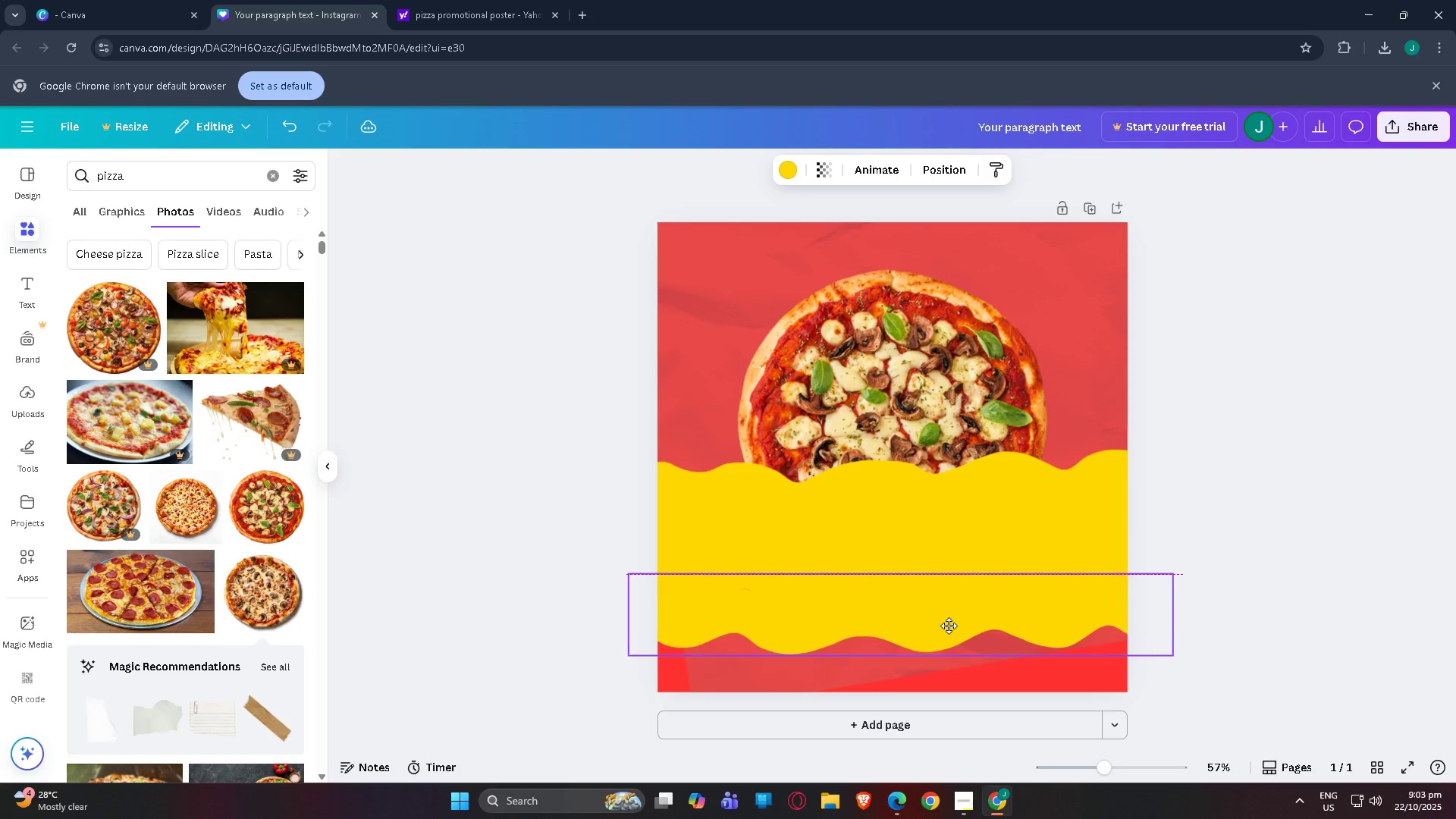 
hold_key(key=ControlLeft, duration=0.48)
 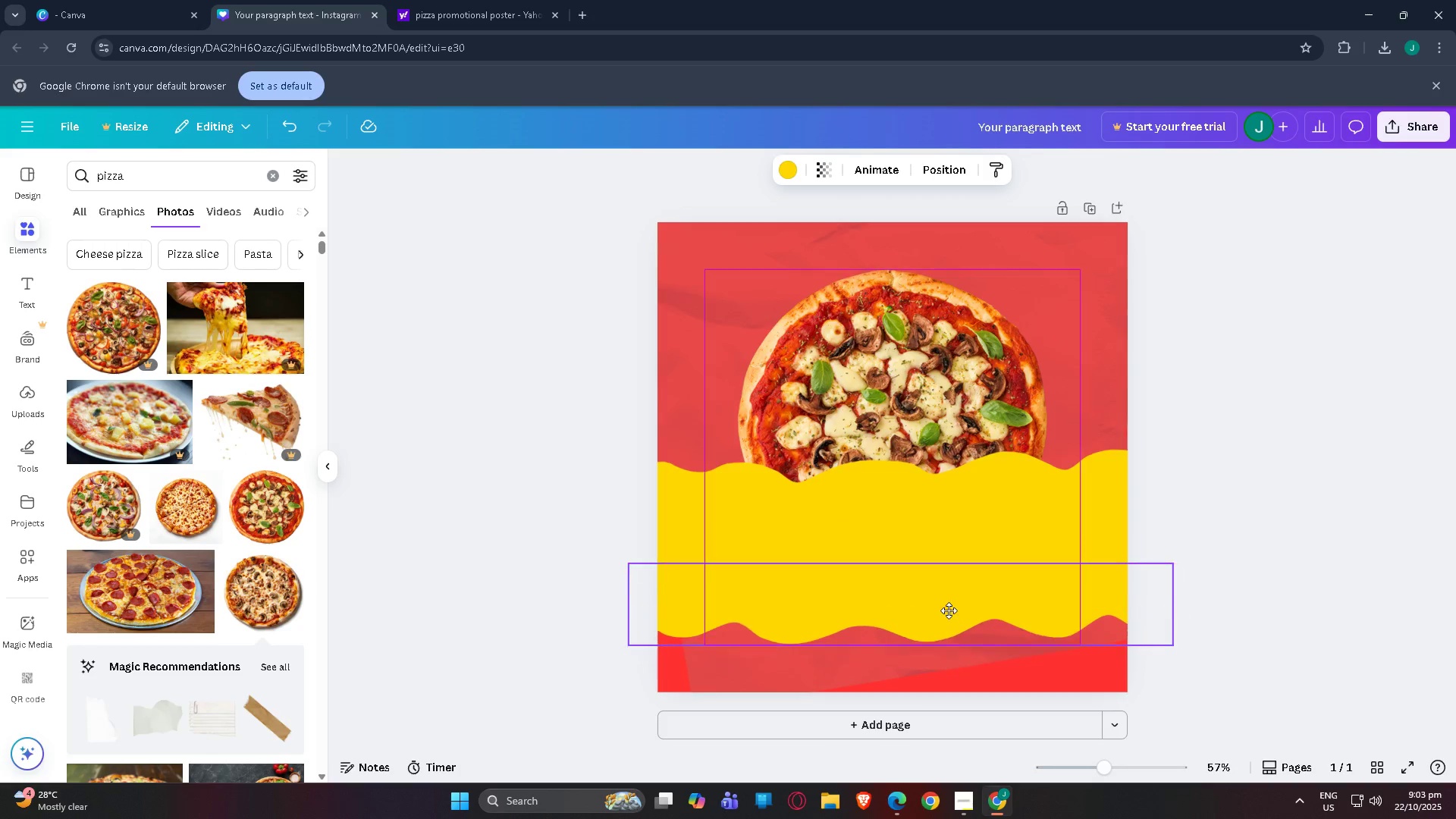 
left_click_drag(start_coordinate=[949, 621], to_coordinate=[949, 610])
 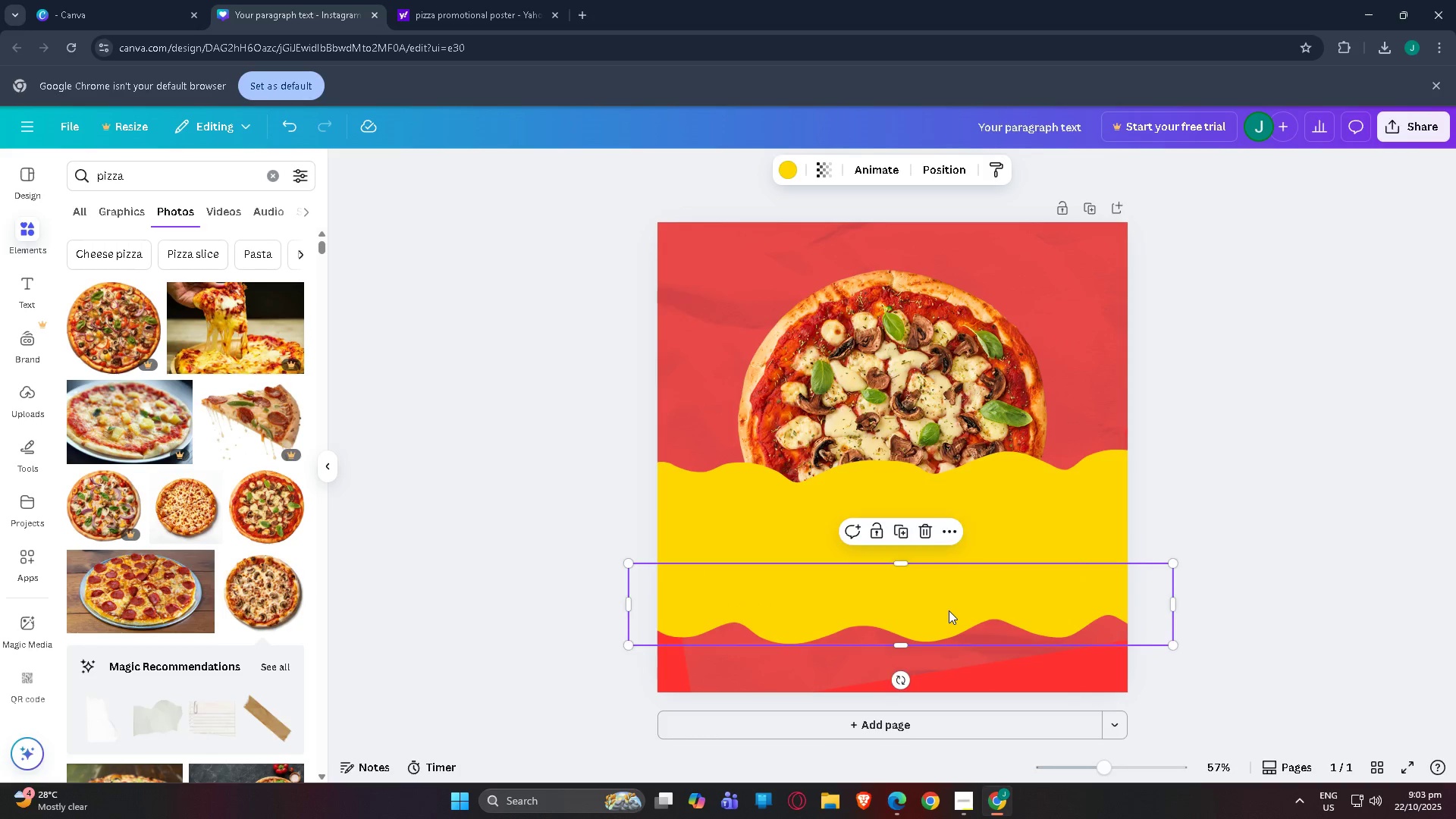 
key(Control+V)
 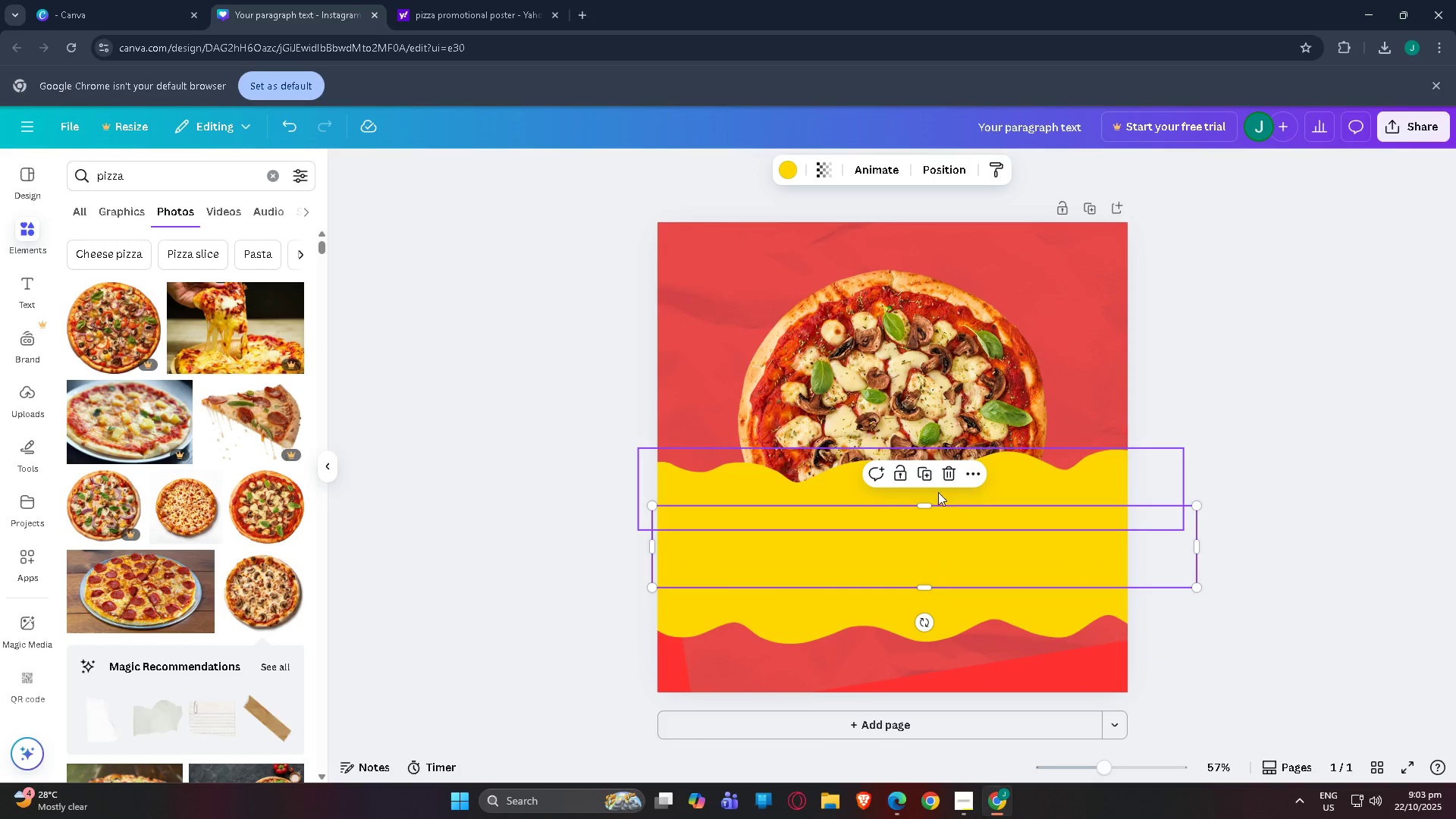 
left_click_drag(start_coordinate=[946, 538], to_coordinate=[934, 632])
 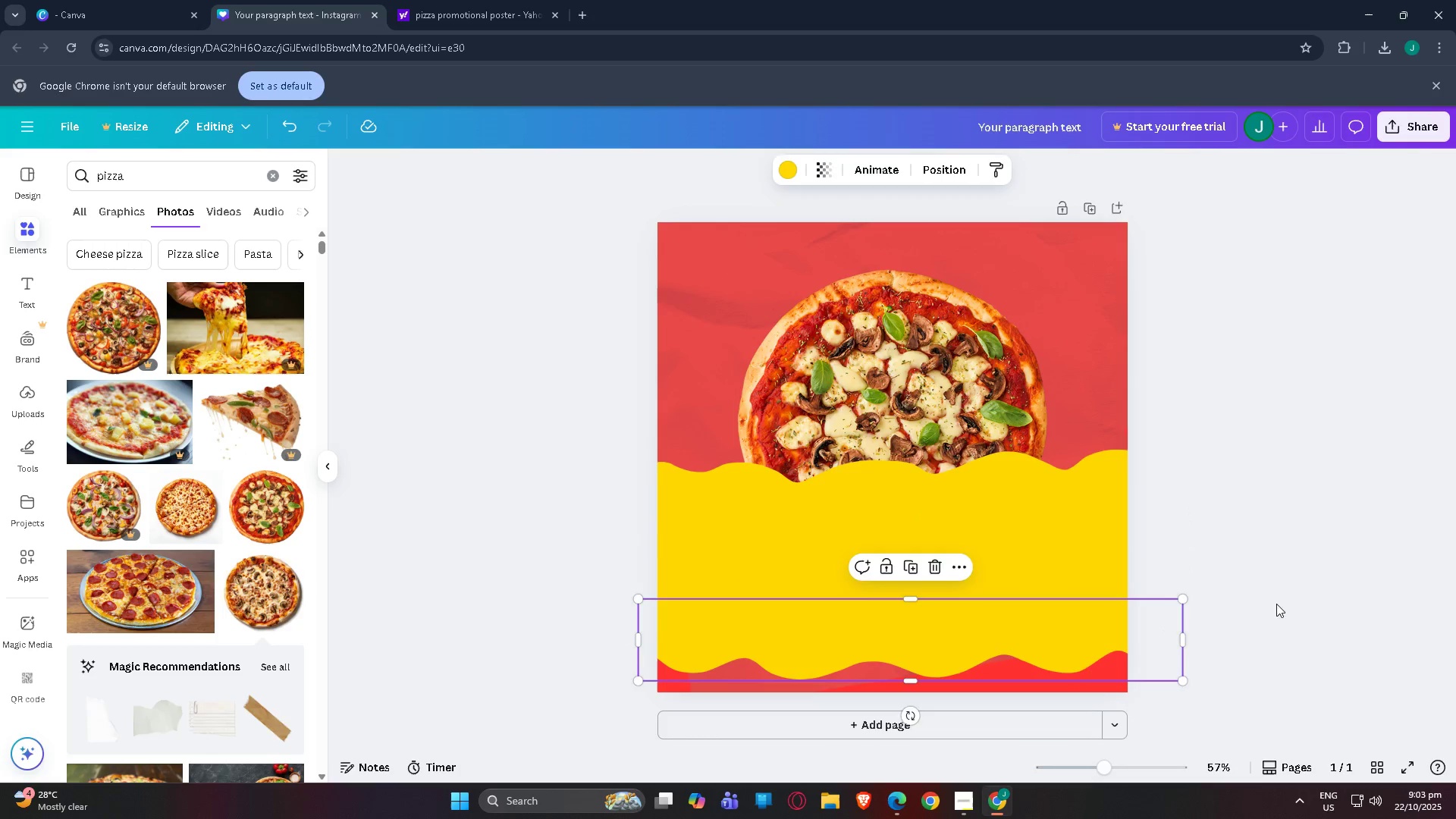 
left_click([1276, 604])
 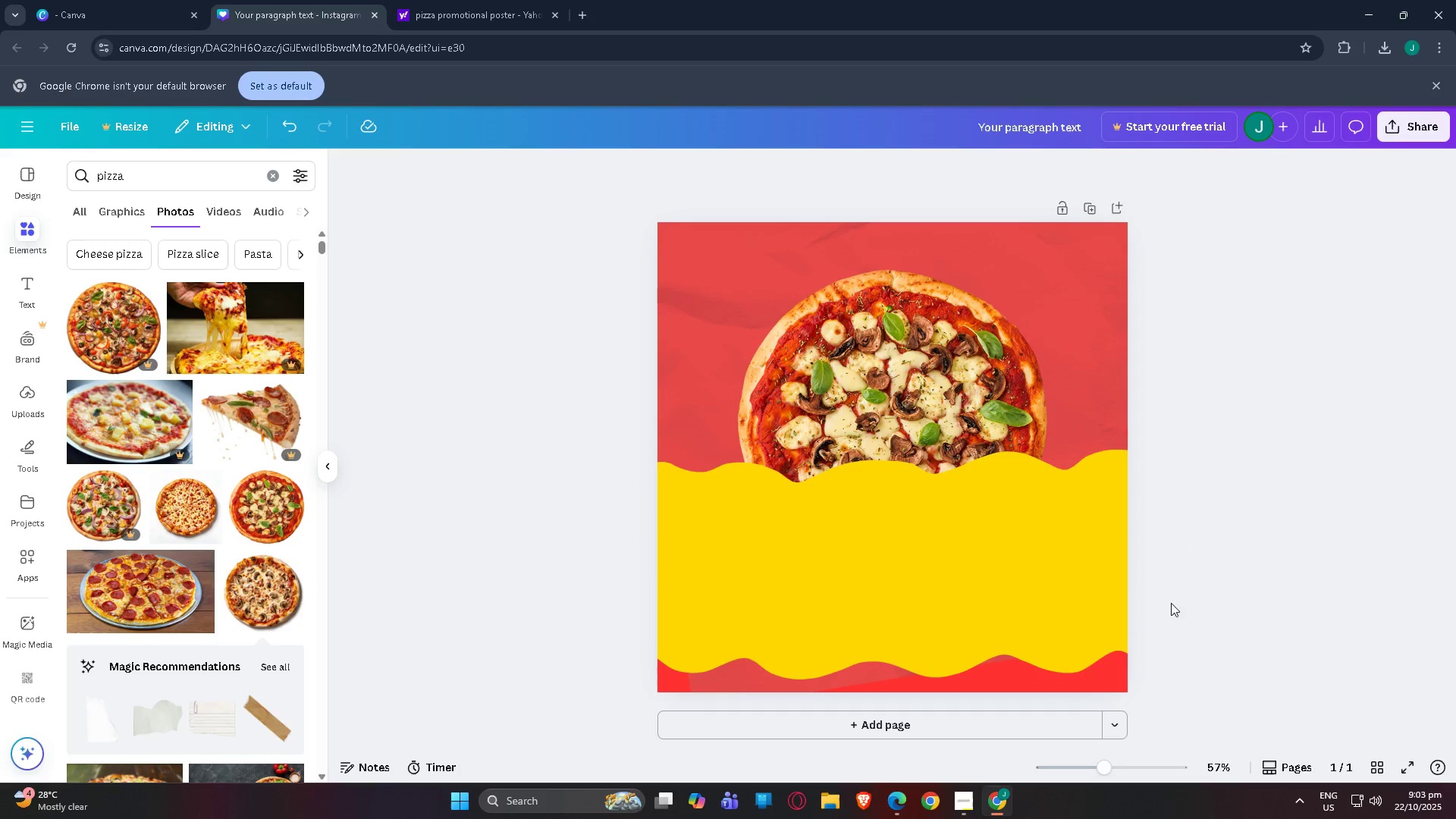 
key(Control+V)
 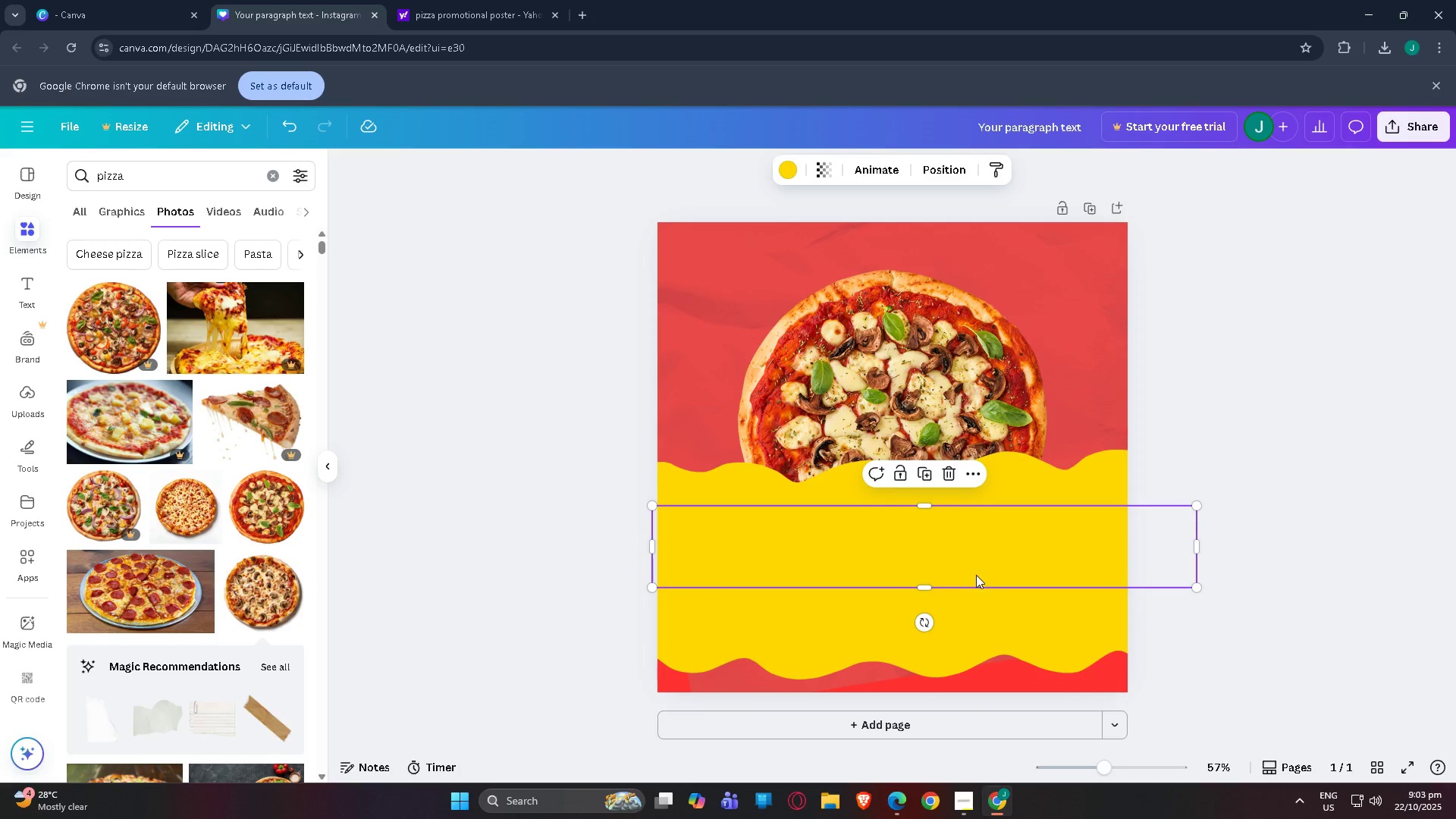 
left_click_drag(start_coordinate=[980, 564], to_coordinate=[968, 692])
 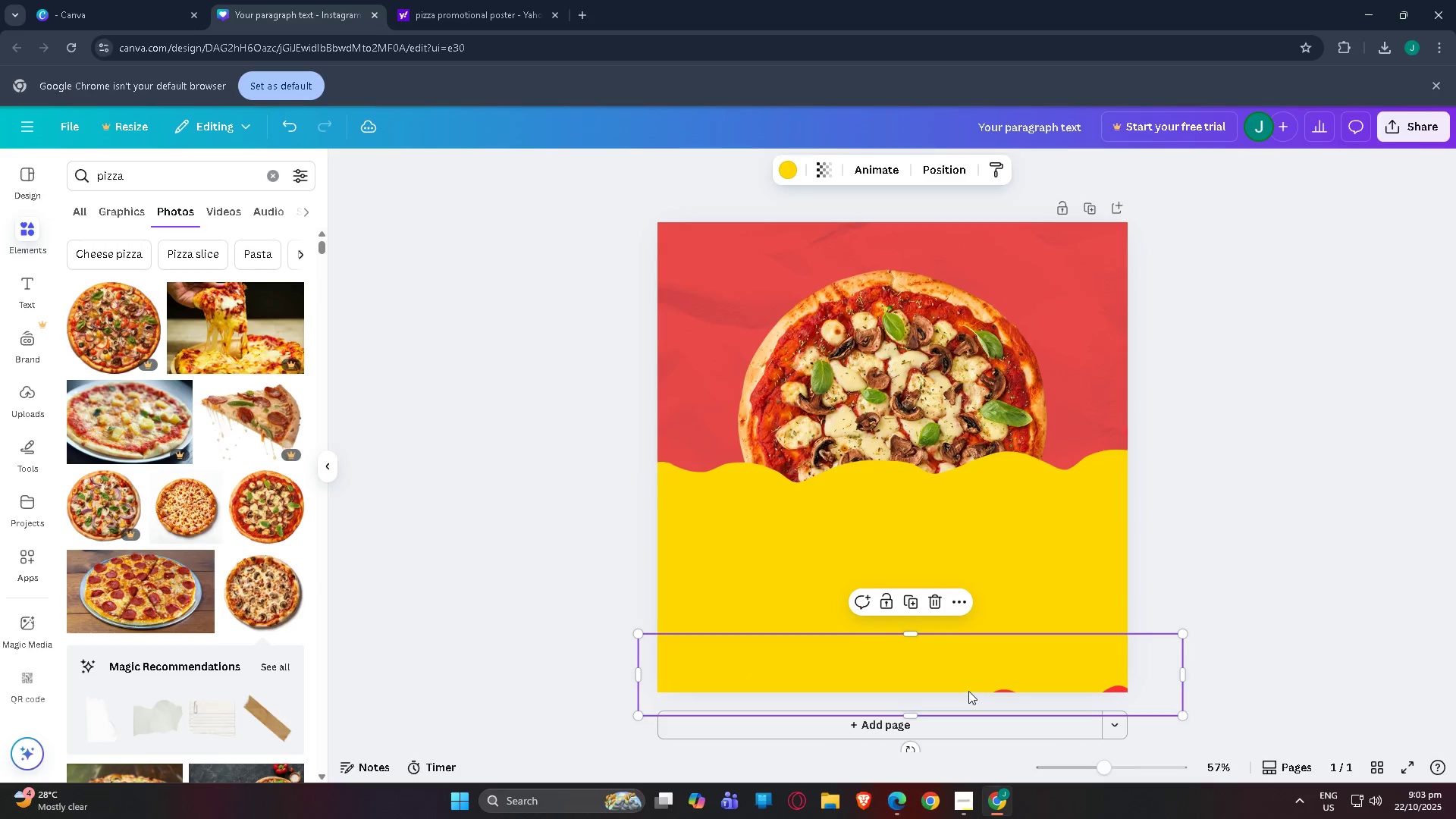 
key(Control+C)
 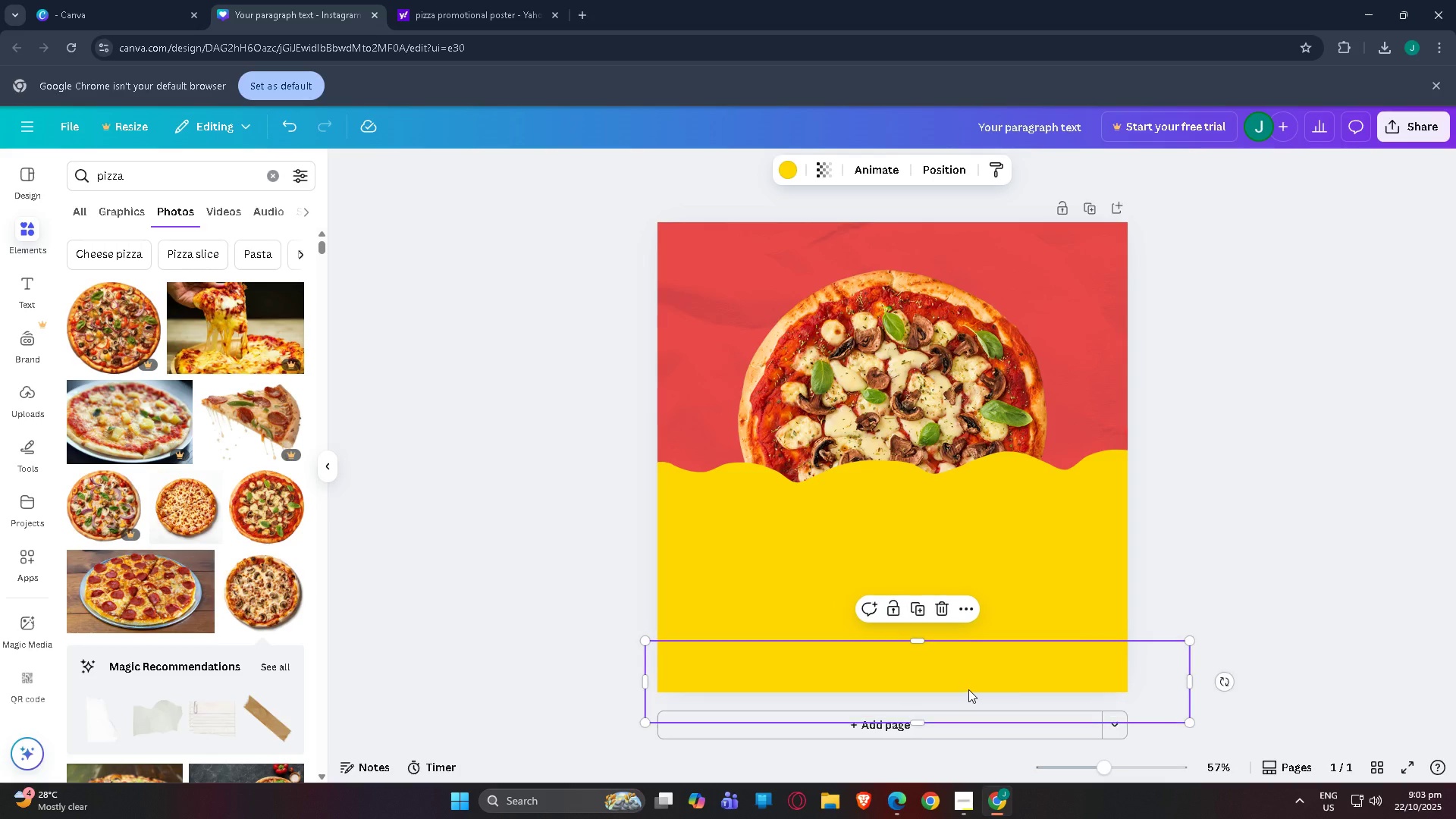 
key(Control+V)
 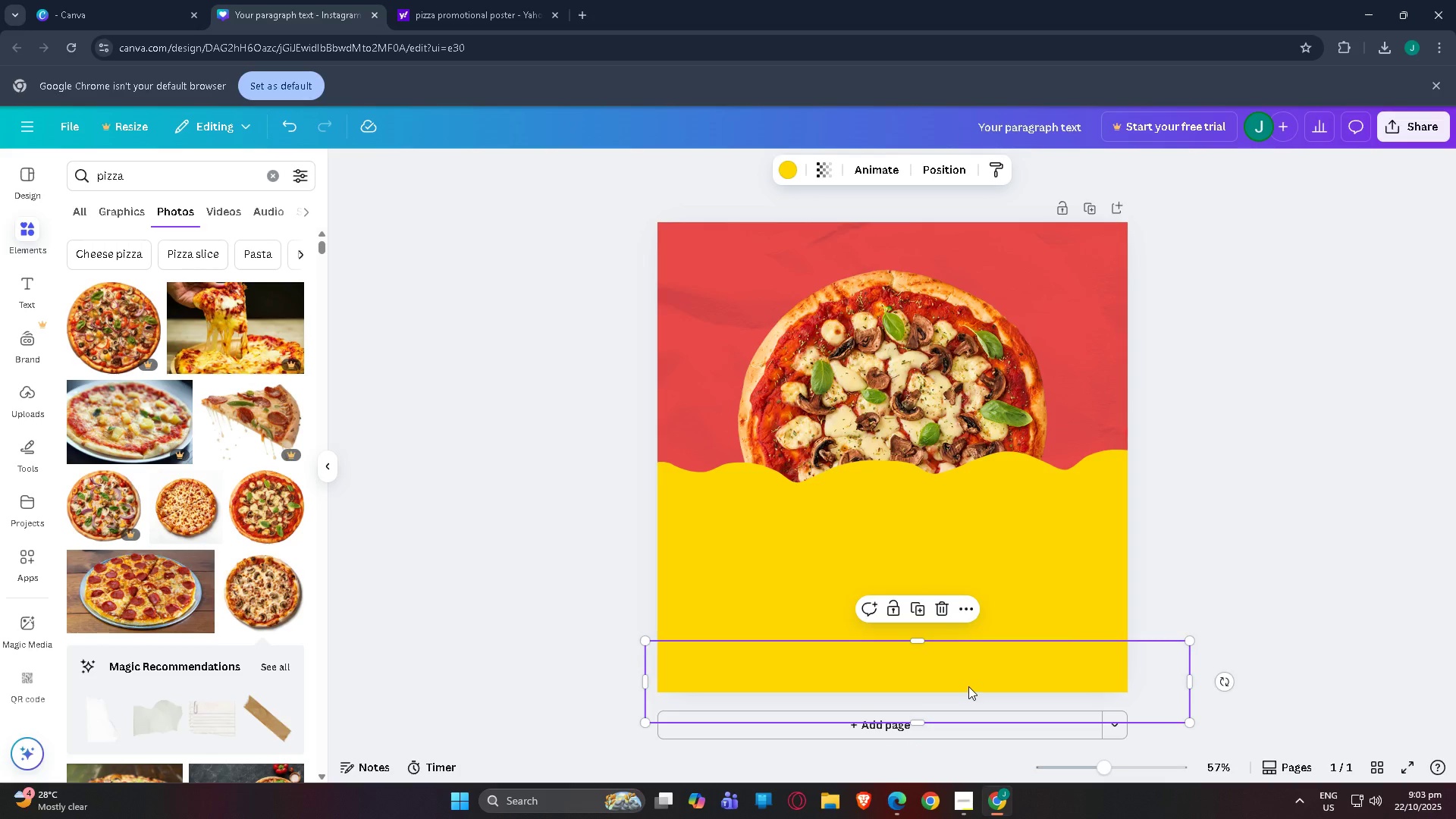 
left_click_drag(start_coordinate=[968, 686], to_coordinate=[969, 696])
 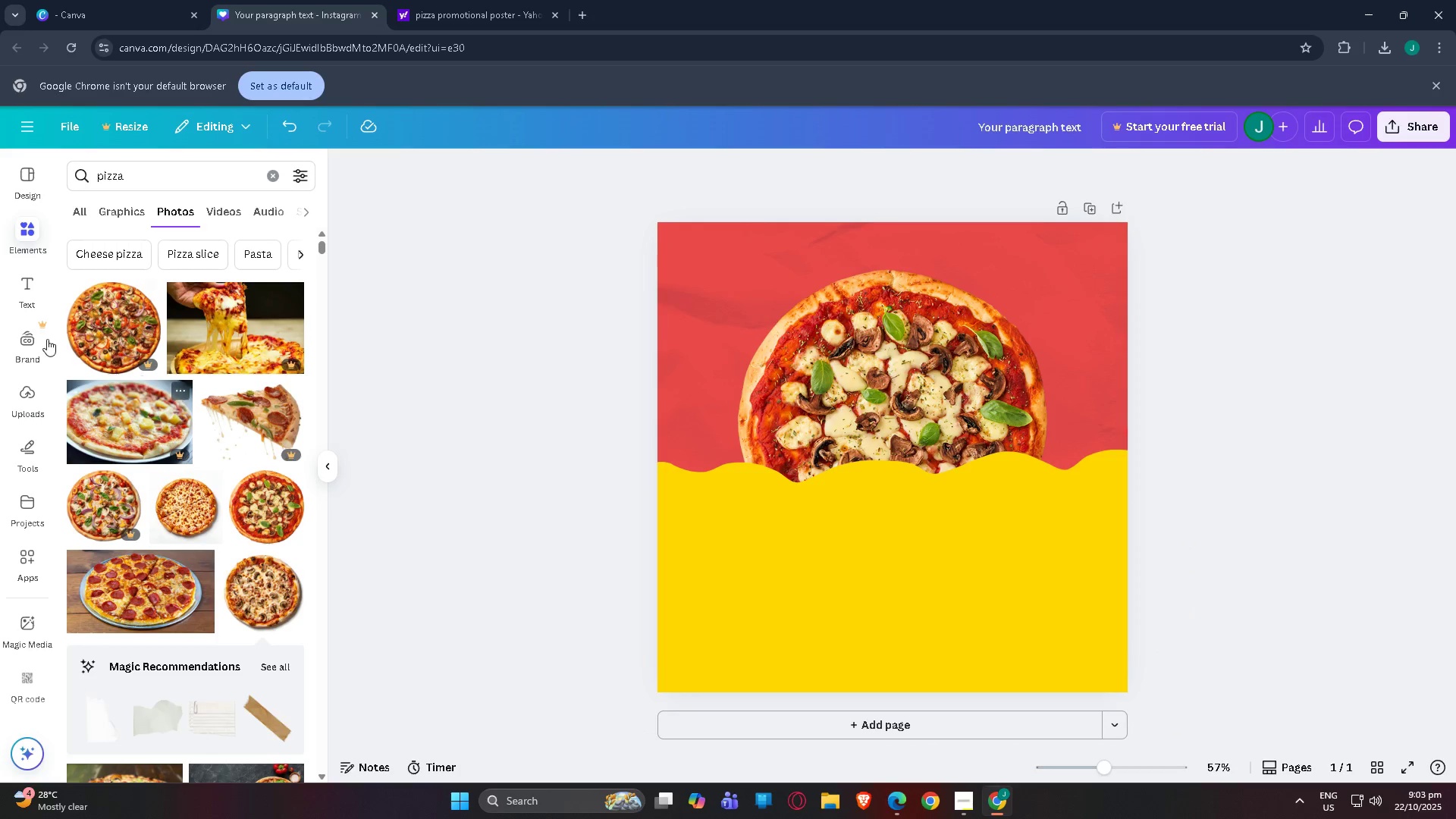 
left_click([20, 441])
 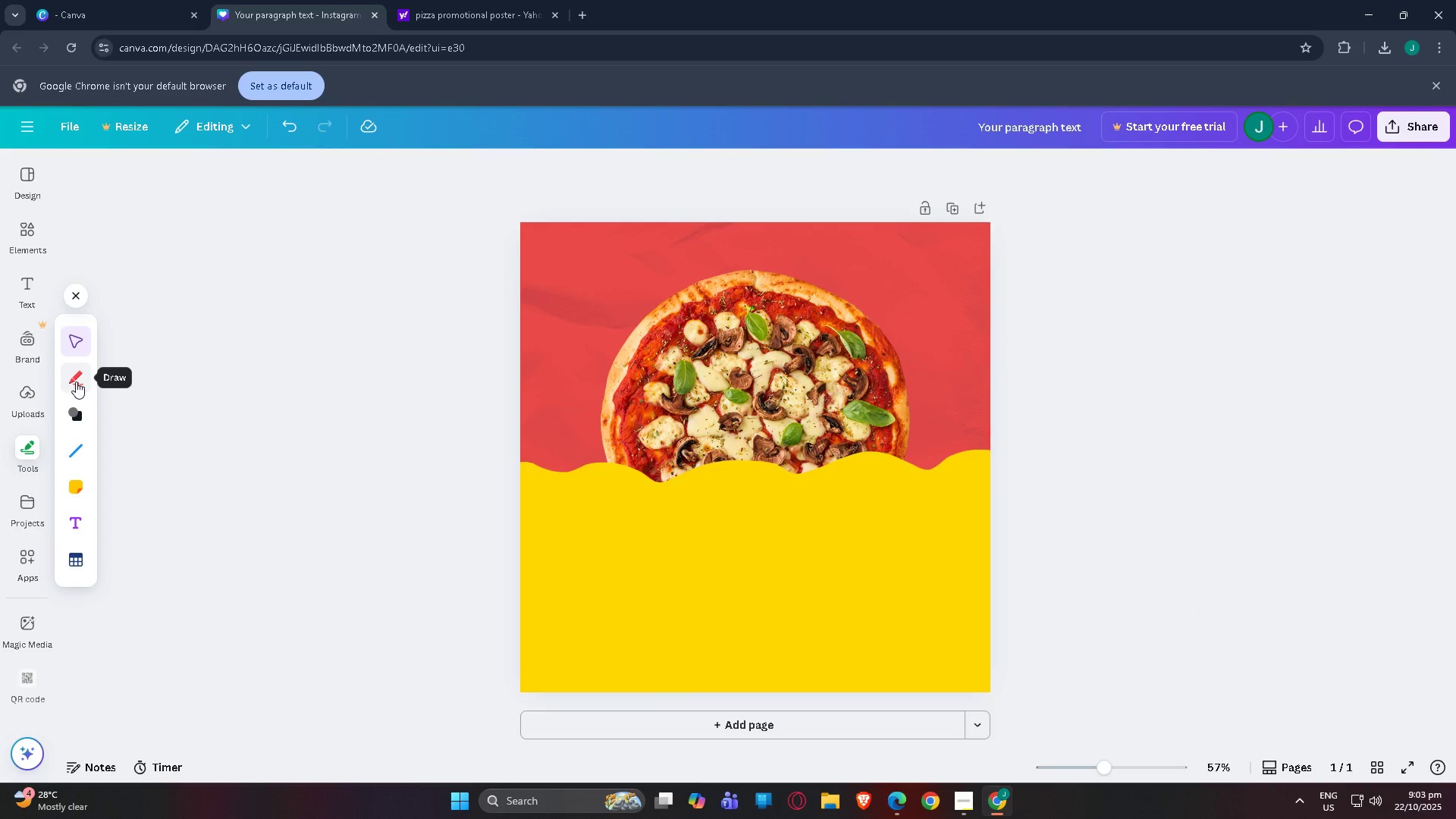 
left_click([72, 415])
 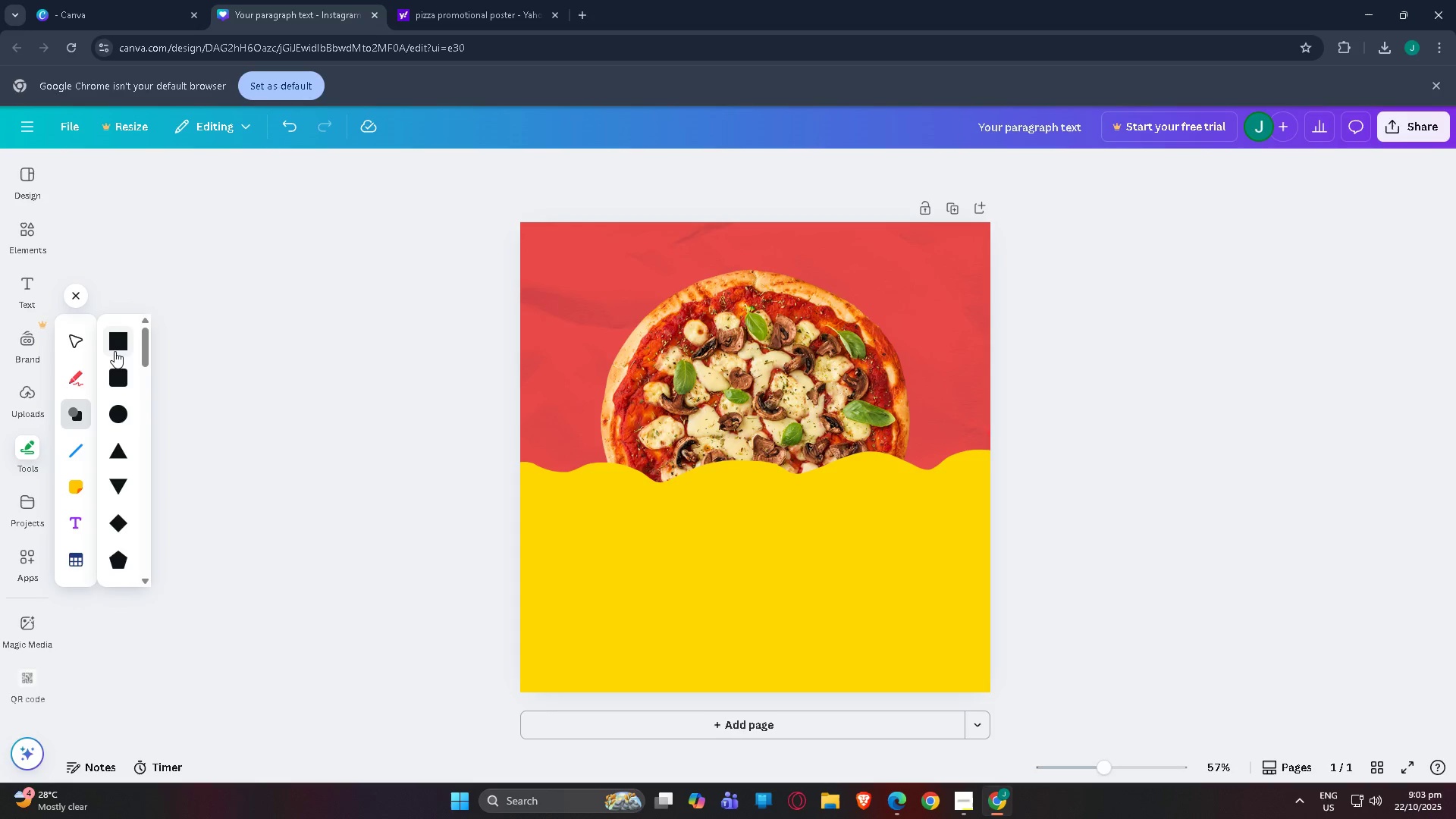 
left_click([117, 377])
 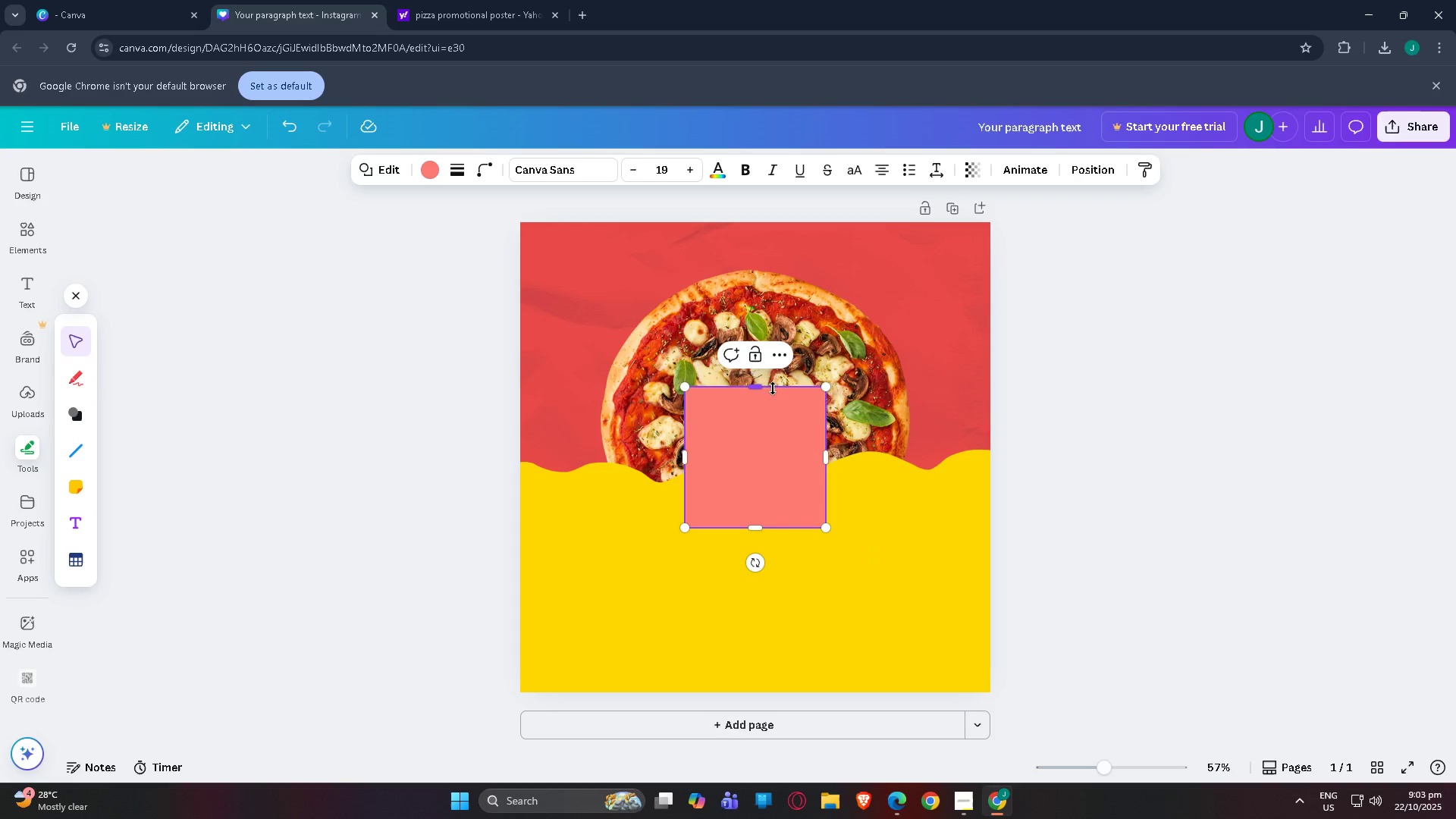 
left_click_drag(start_coordinate=[756, 391], to_coordinate=[764, 489])
 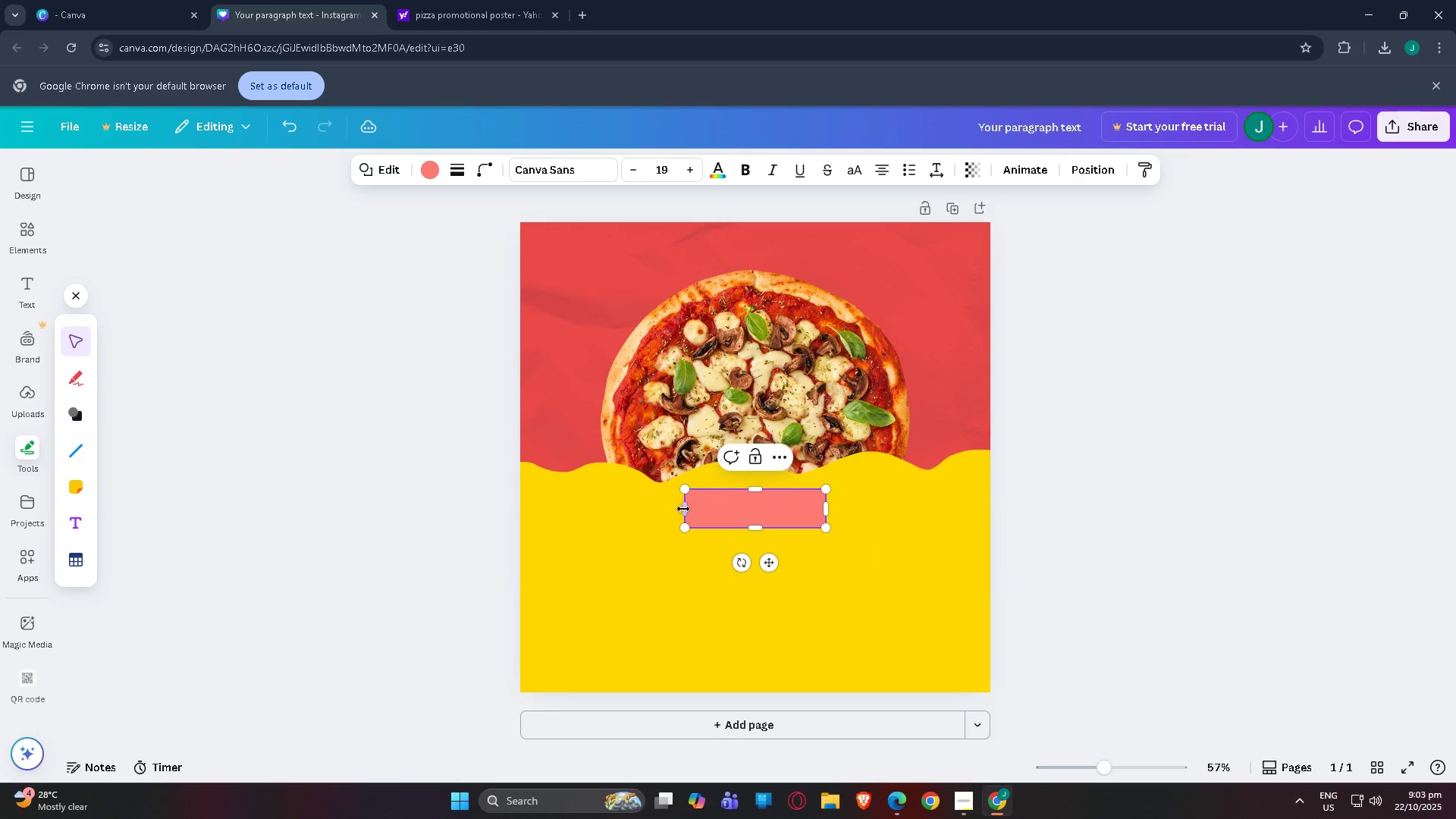 
left_click_drag(start_coordinate=[685, 509], to_coordinate=[607, 517])
 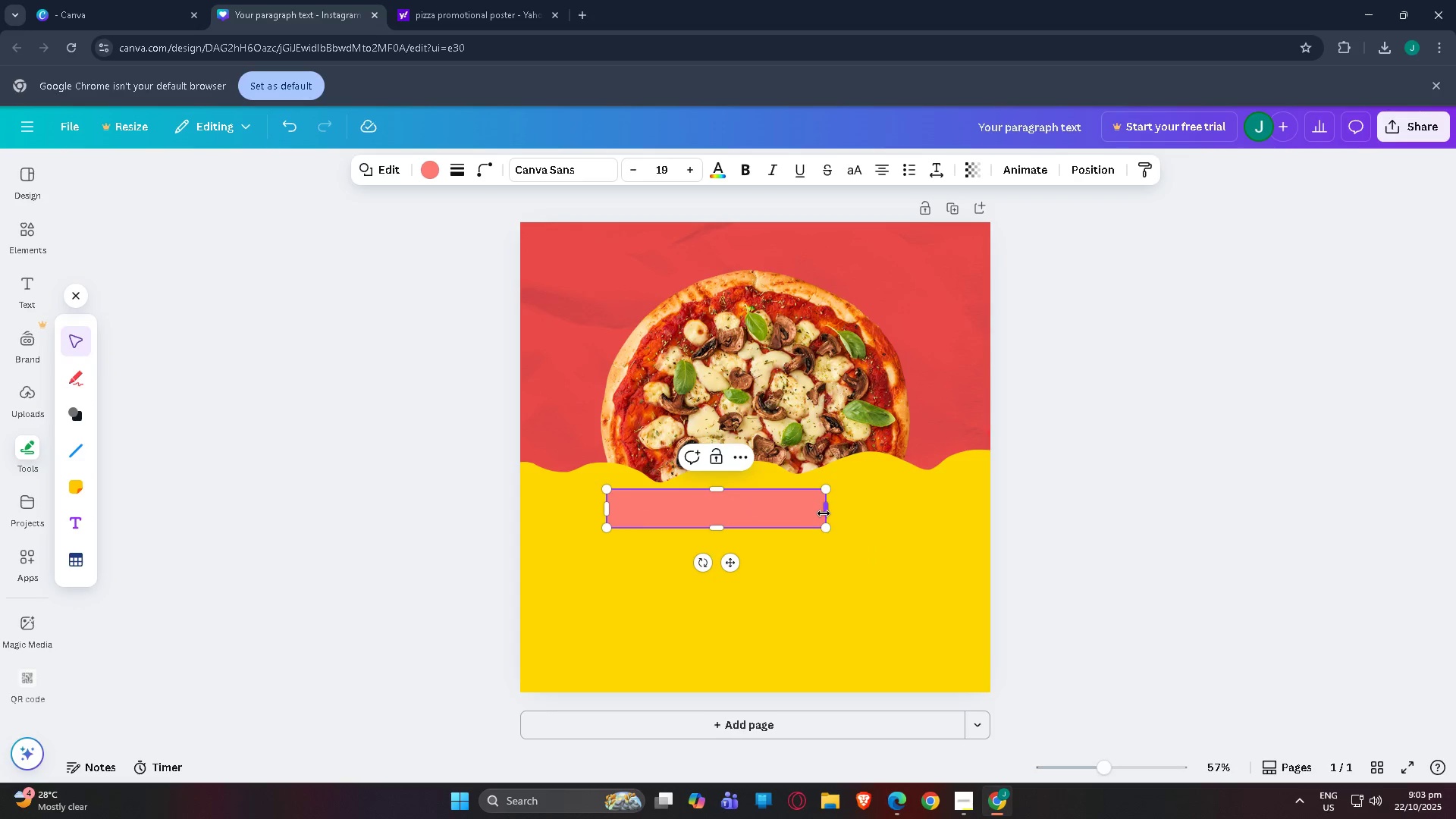 
left_click_drag(start_coordinate=[824, 513], to_coordinate=[910, 516])
 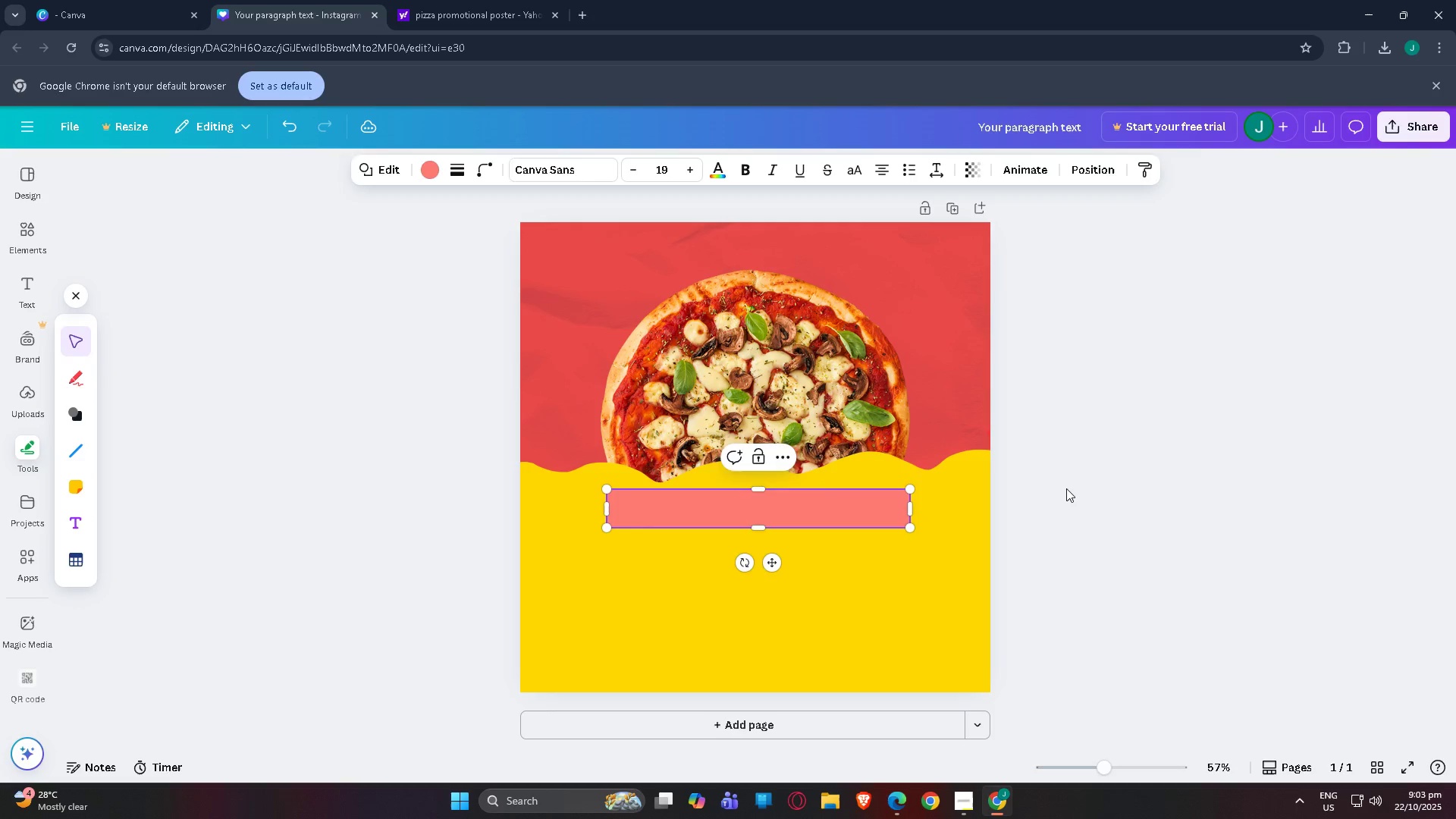 
left_click([1066, 488])
 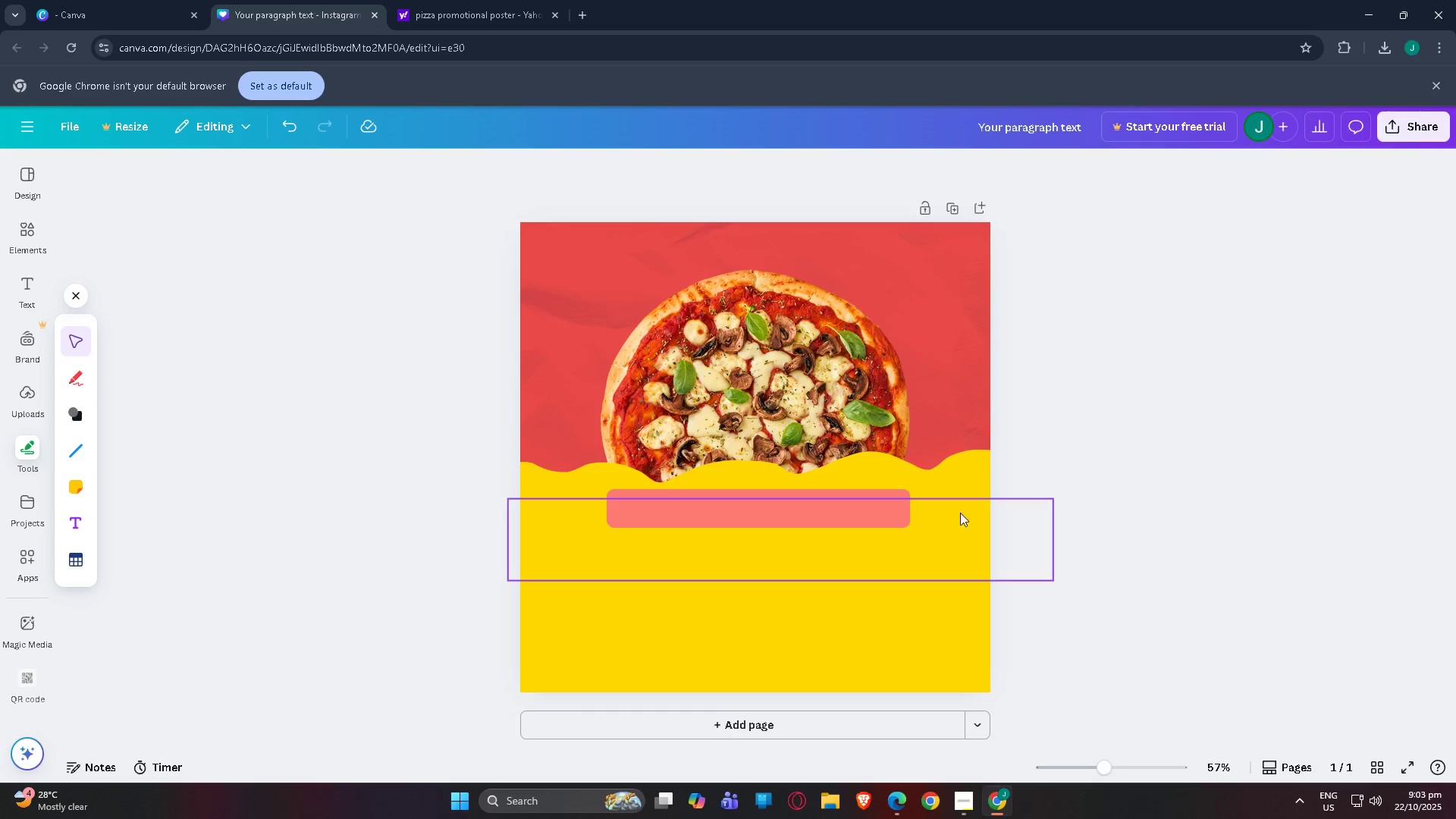 
scroll: coordinate [941, 513], scroll_direction: up, amount: 2.0
 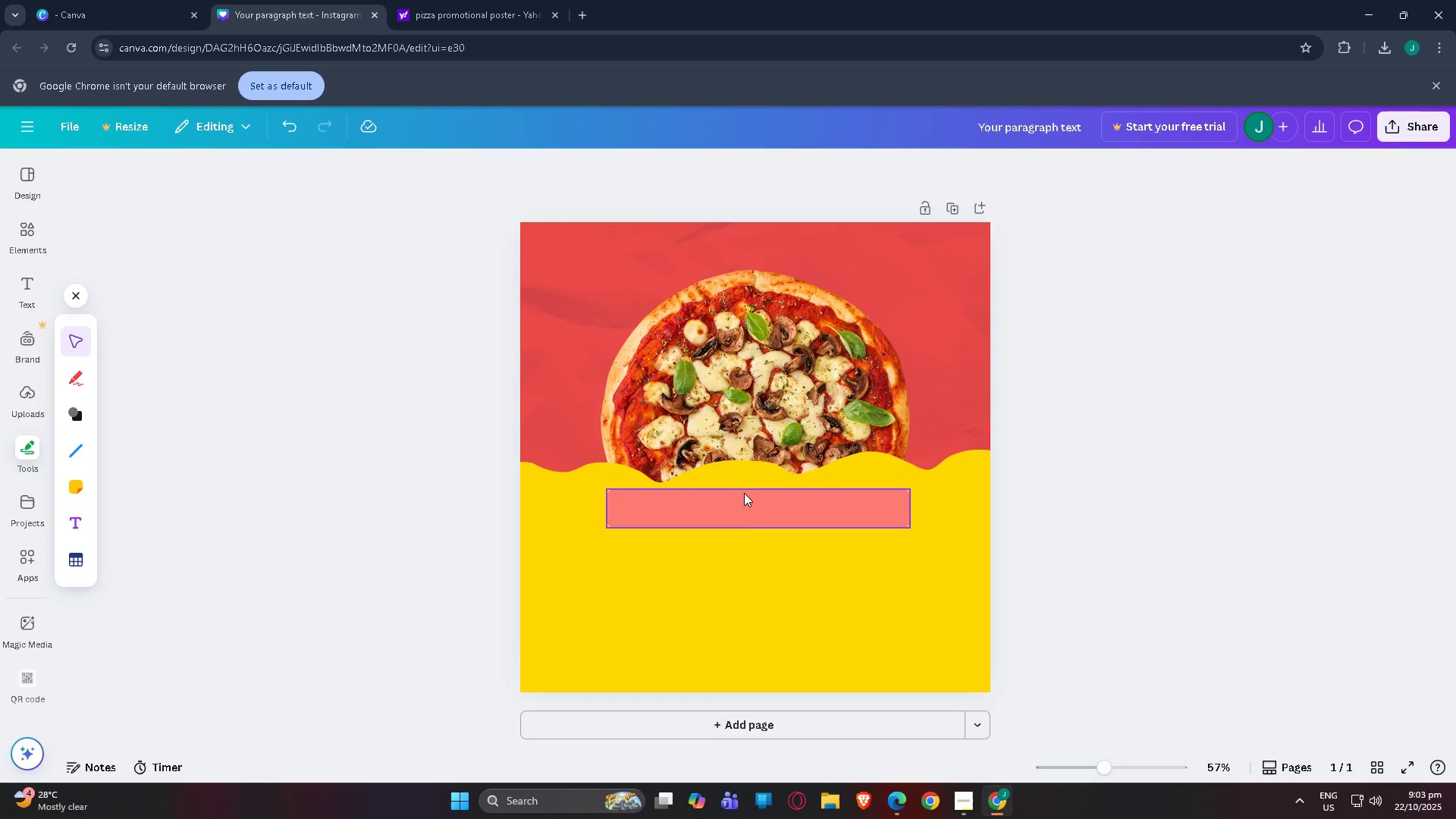 
left_click_drag(start_coordinate=[747, 515], to_coordinate=[751, 513])
 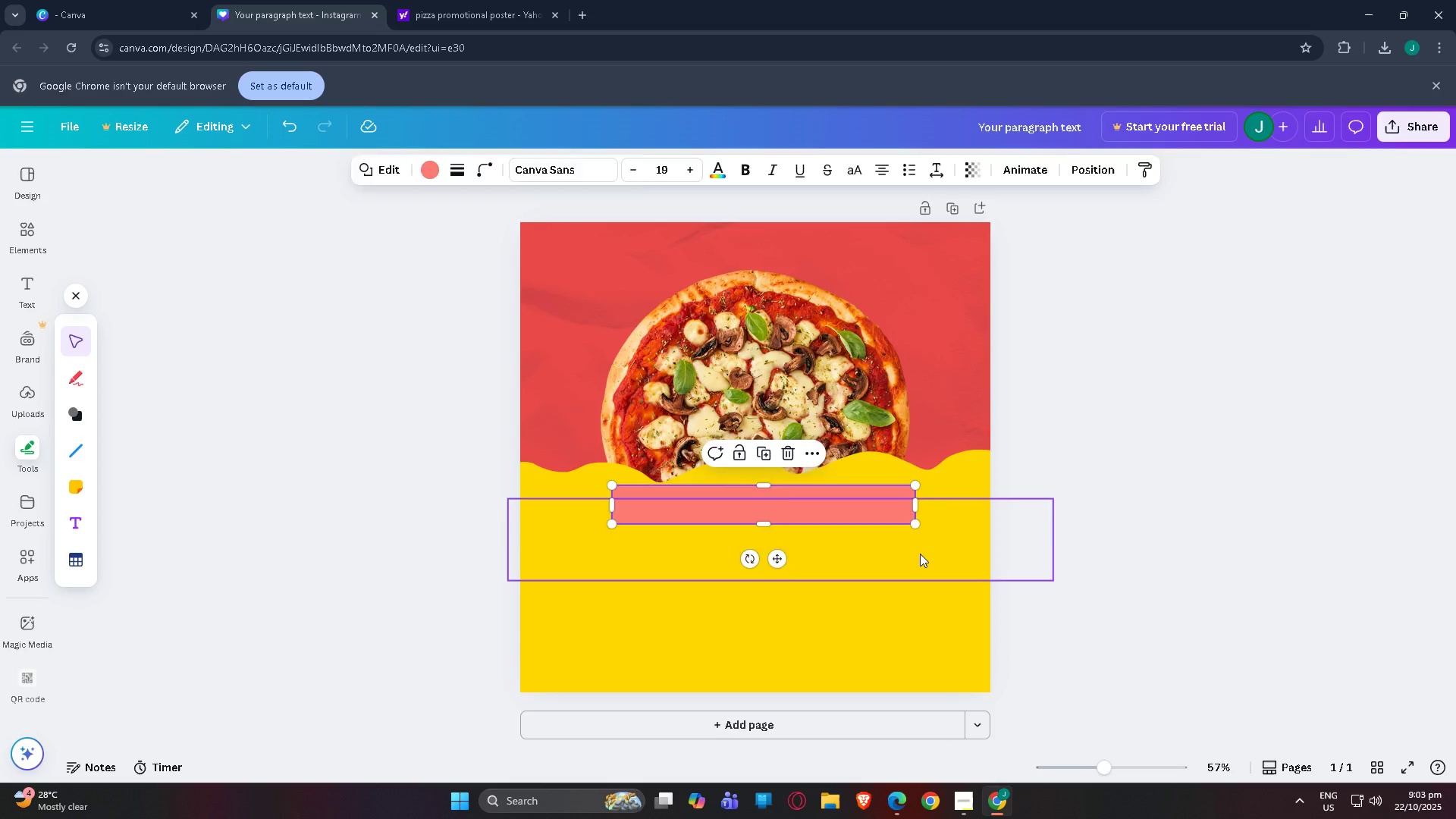 
left_click([920, 554])
 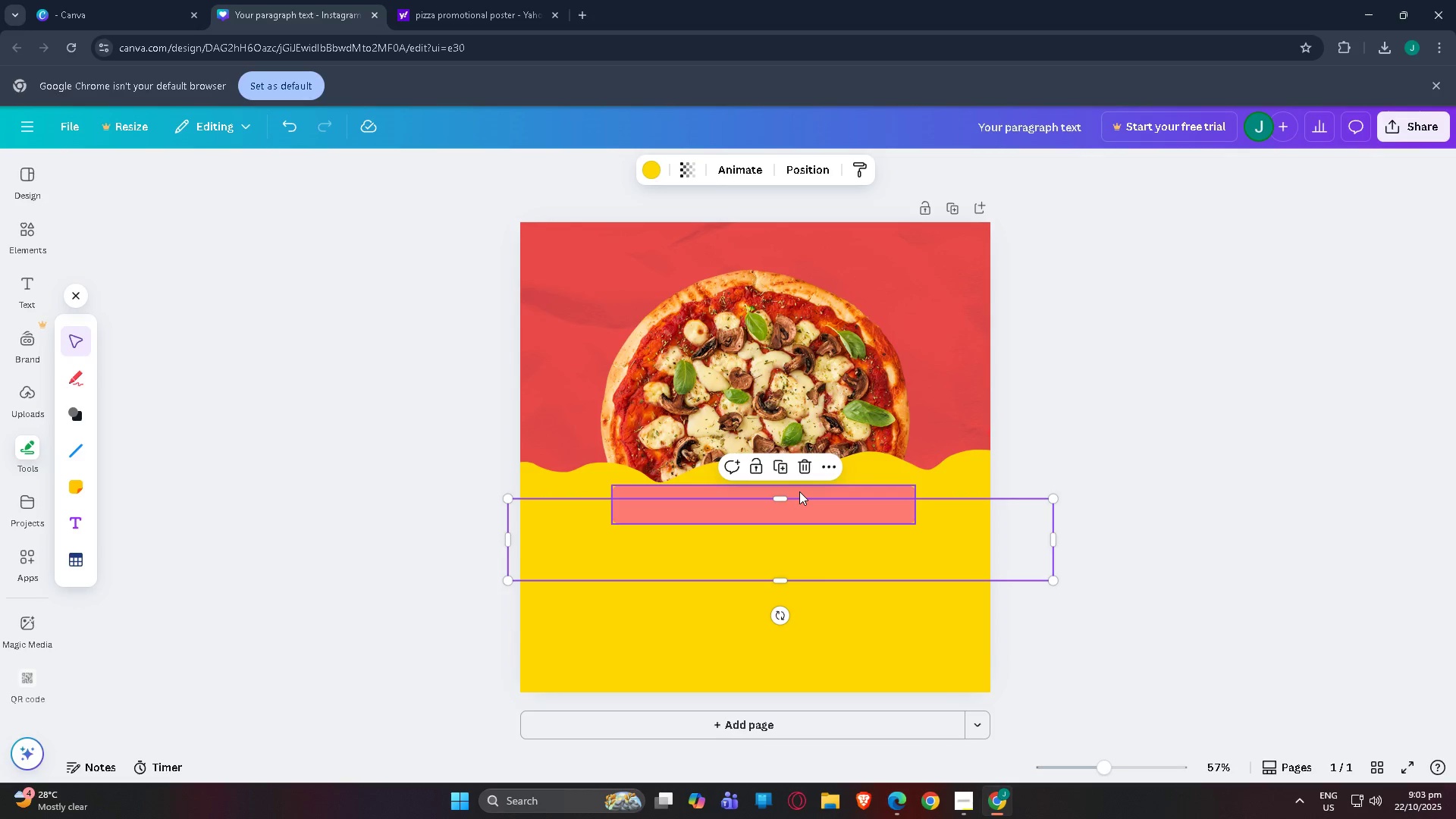 
left_click([809, 499])
 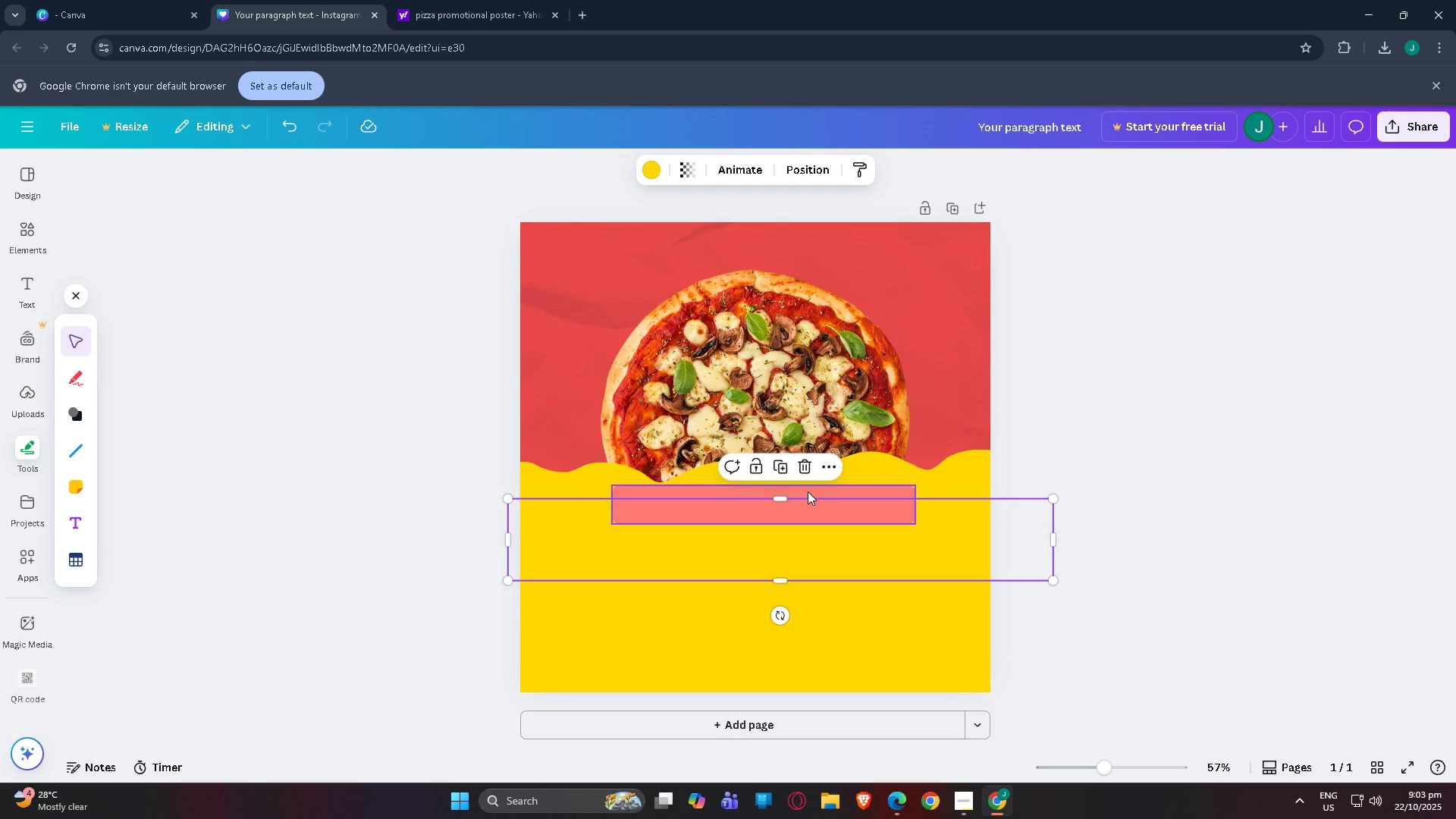 
left_click([808, 491])
 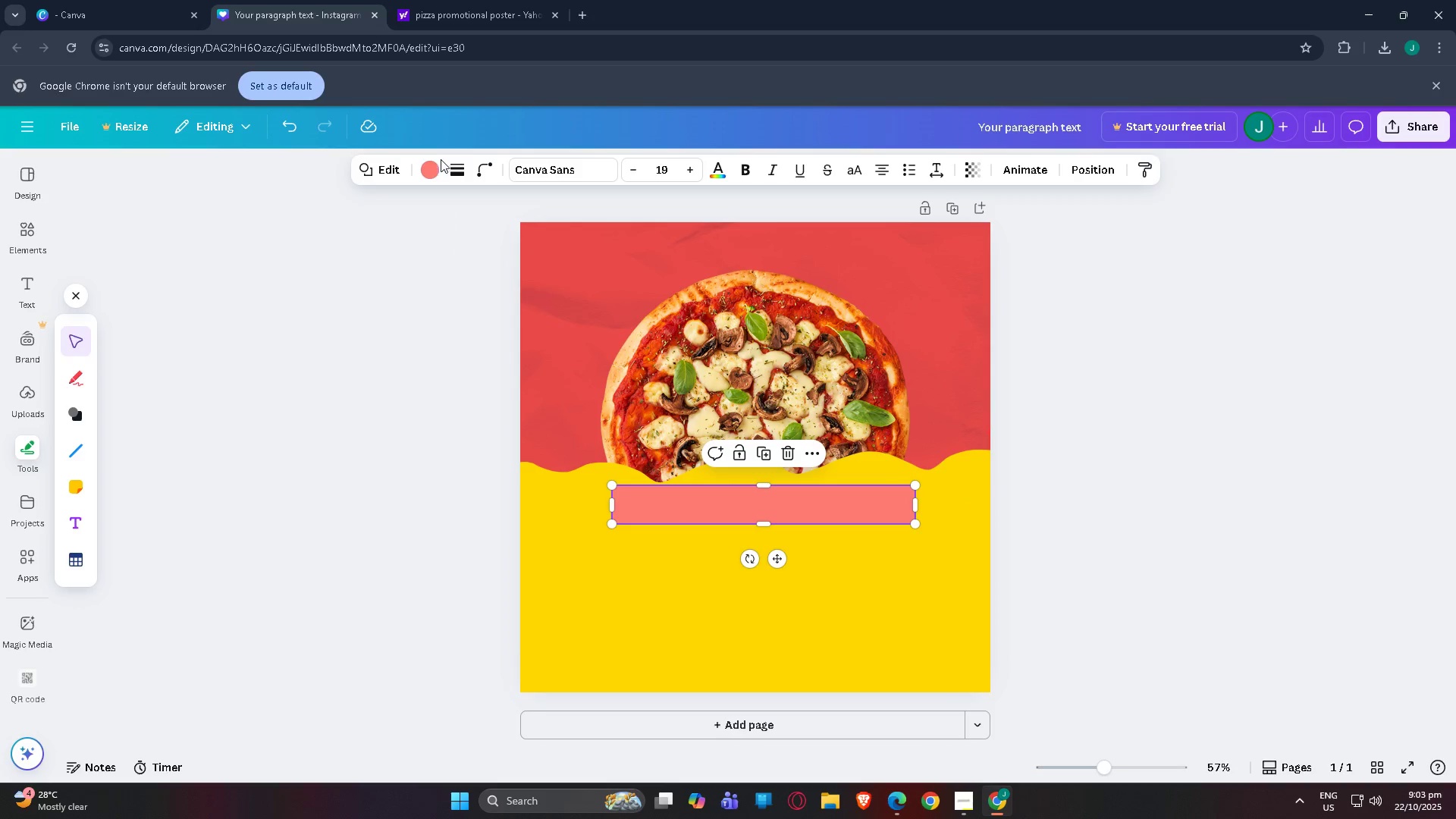 
left_click([428, 165])
 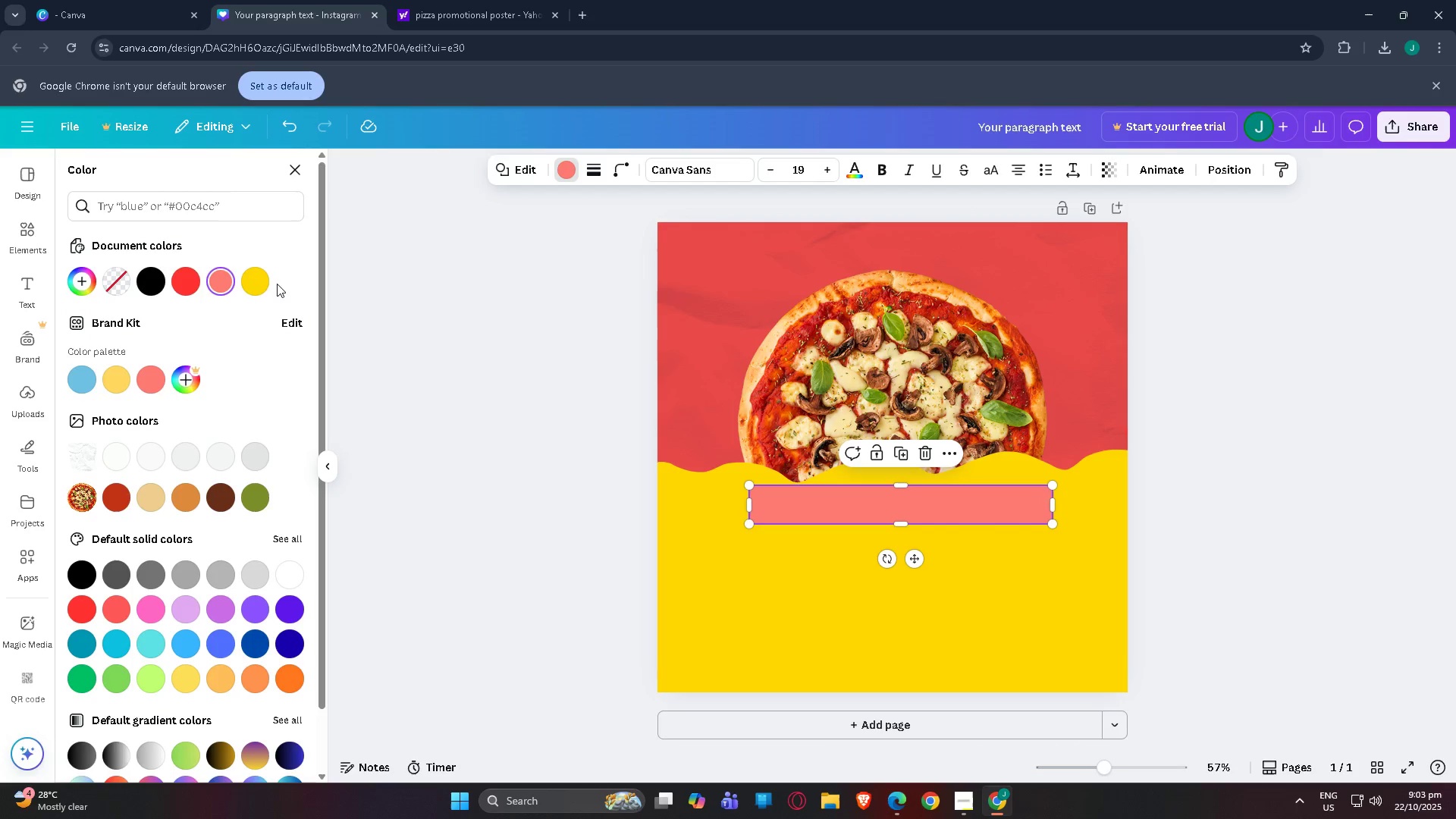 
left_click([262, 283])
 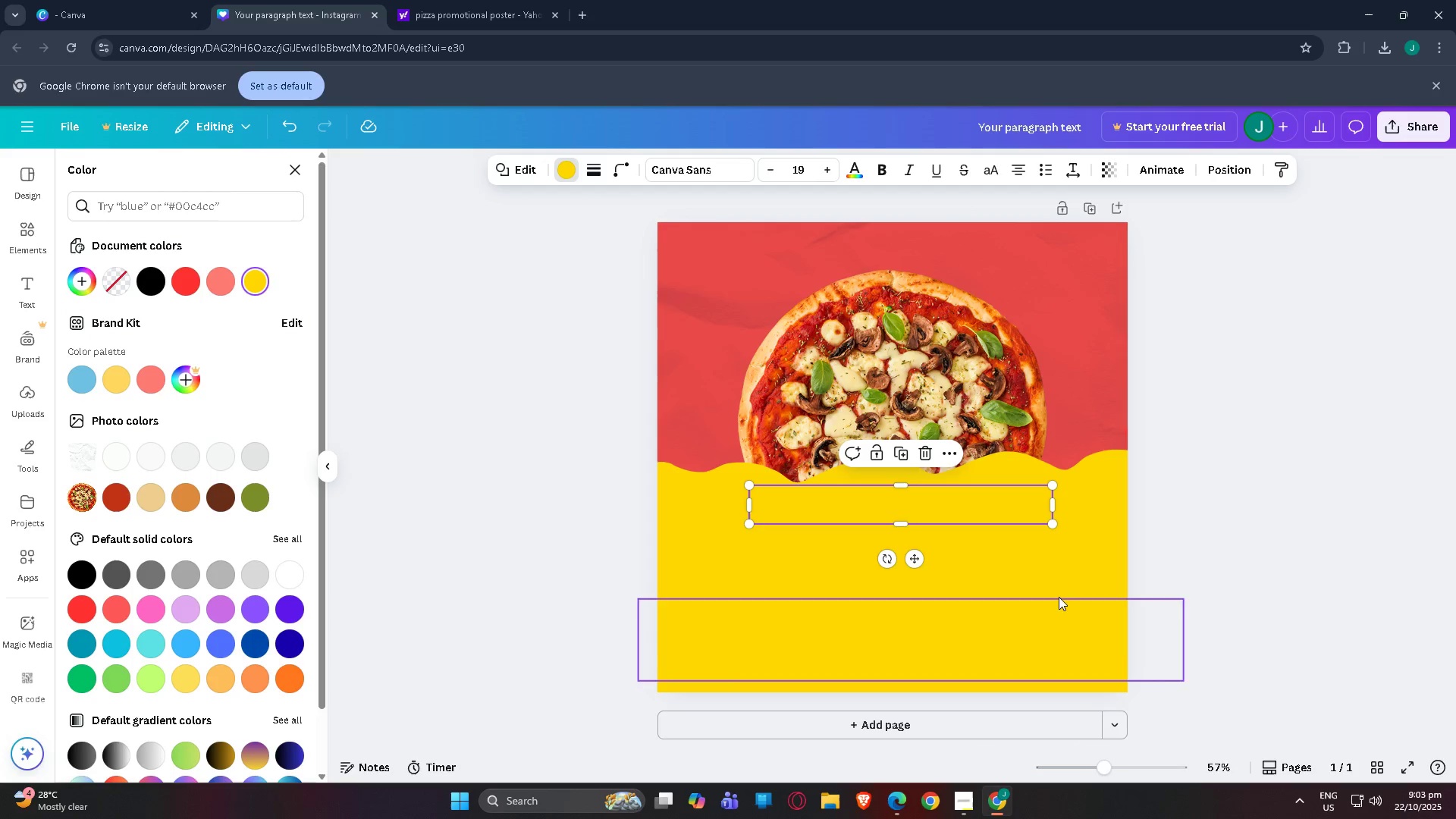 
left_click([1134, 582])
 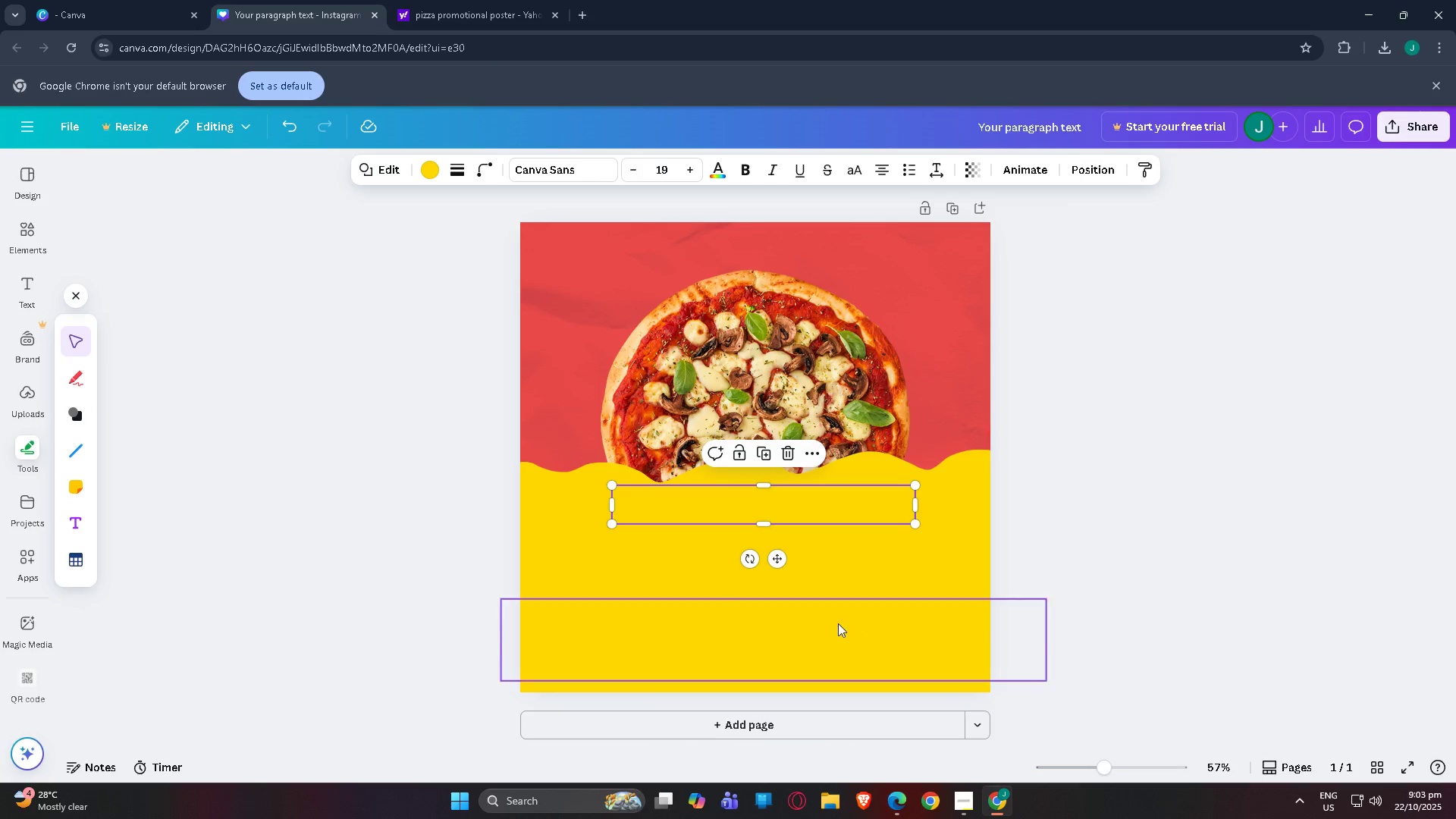 
left_click([838, 623])
 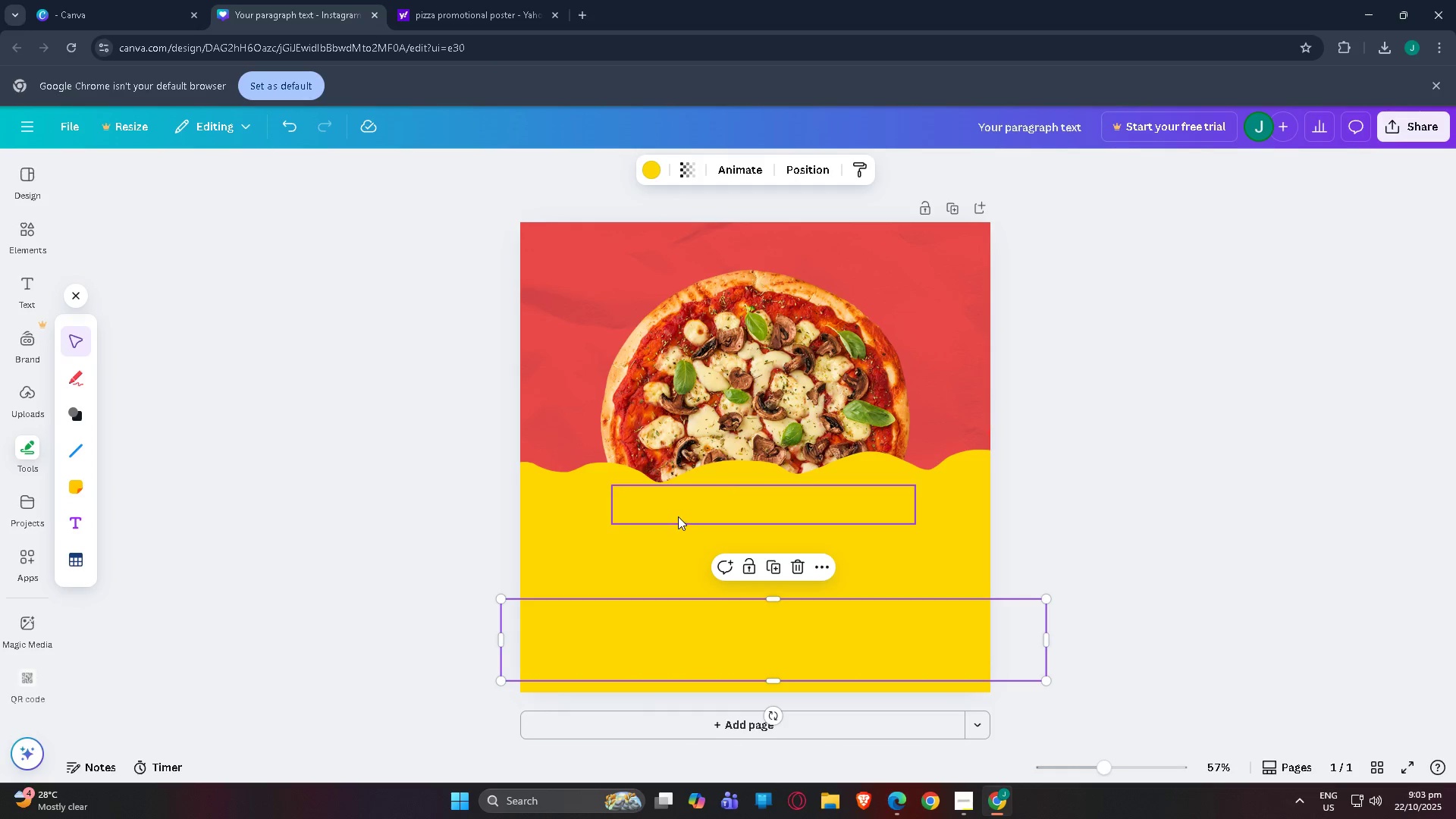 
left_click([674, 541])
 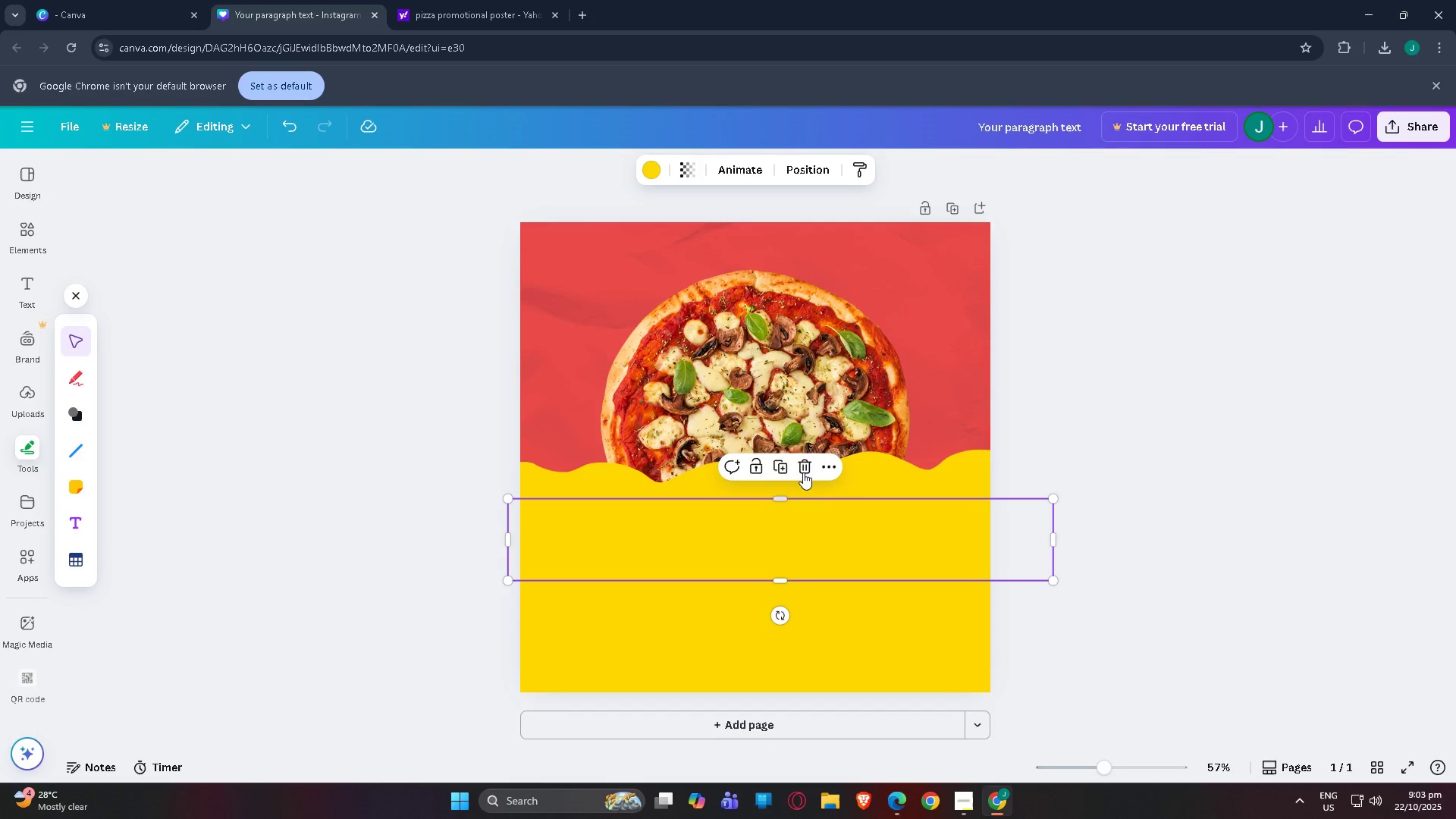 
left_click([807, 469])
 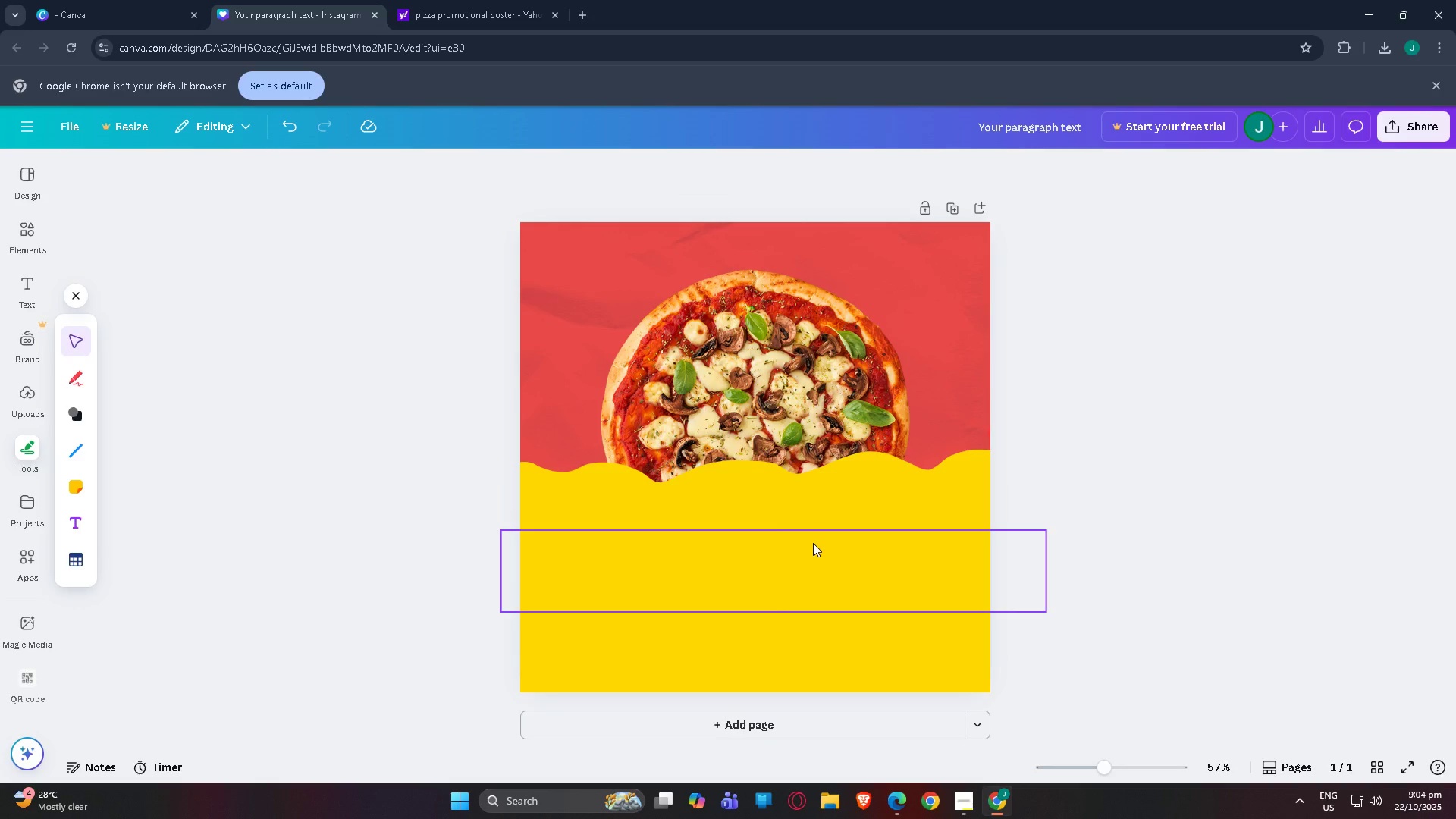 
left_click([813, 543])
 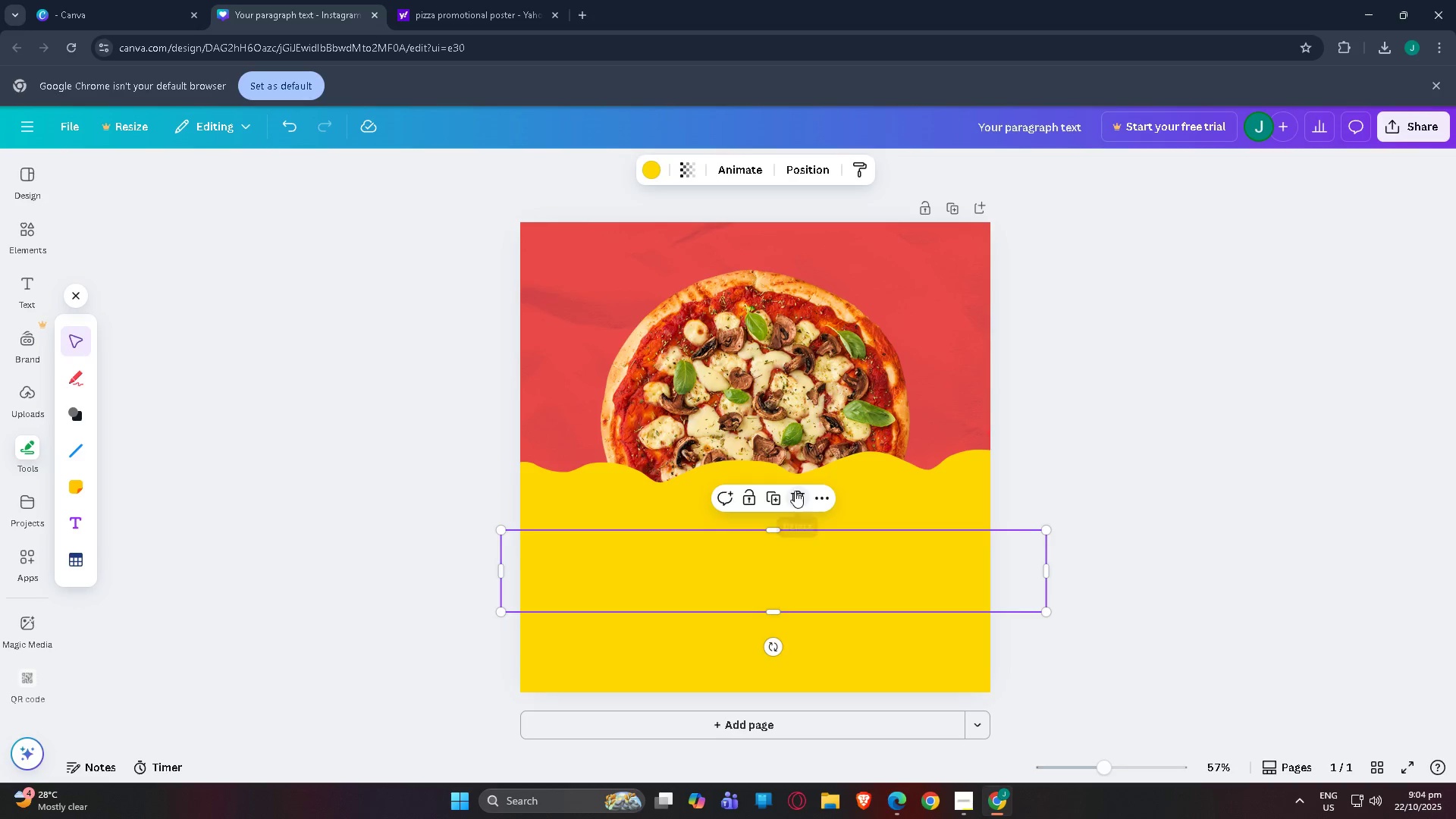 
left_click([795, 491])
 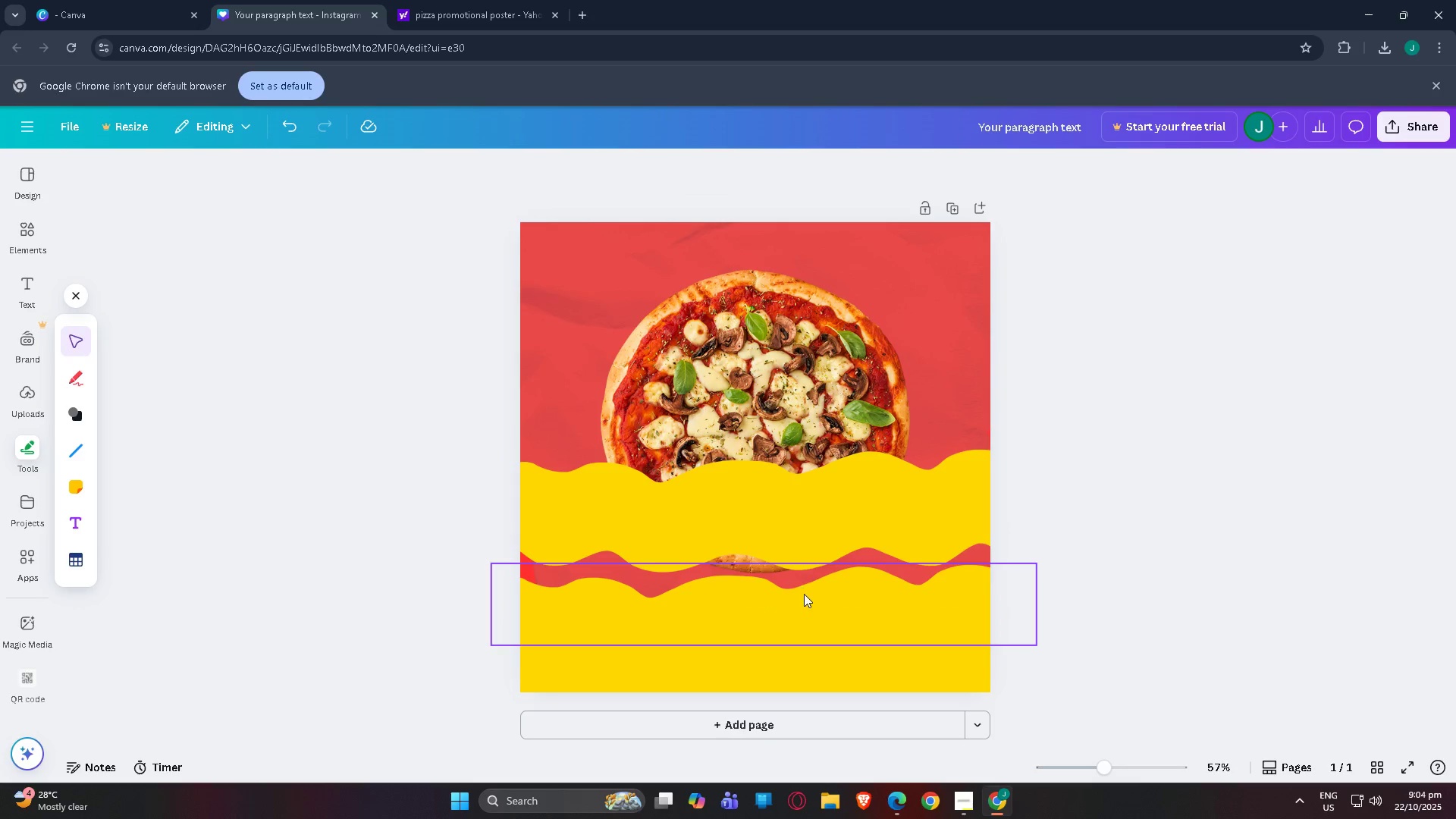 
left_click([810, 613])
 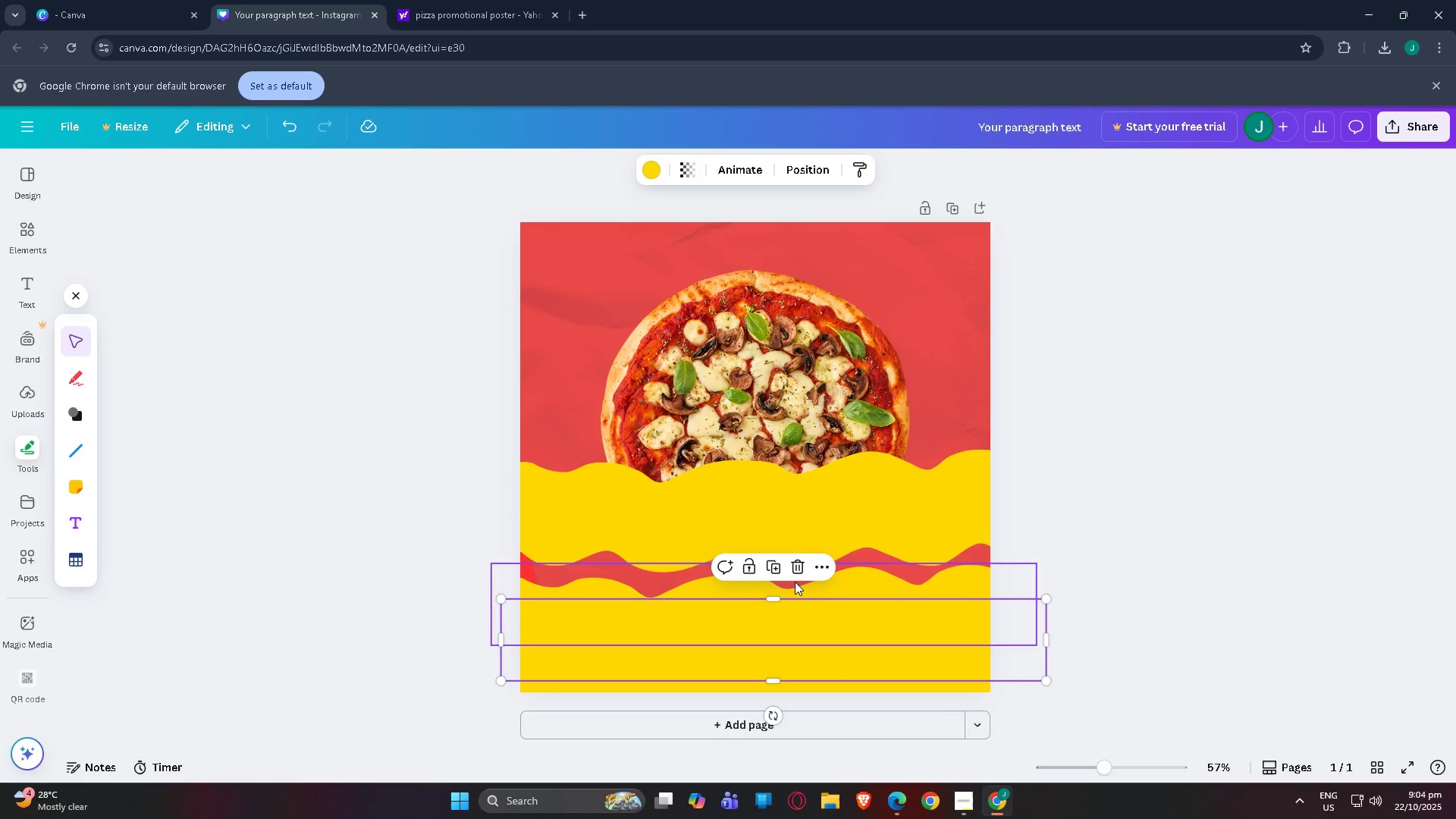 
left_click([795, 575])
 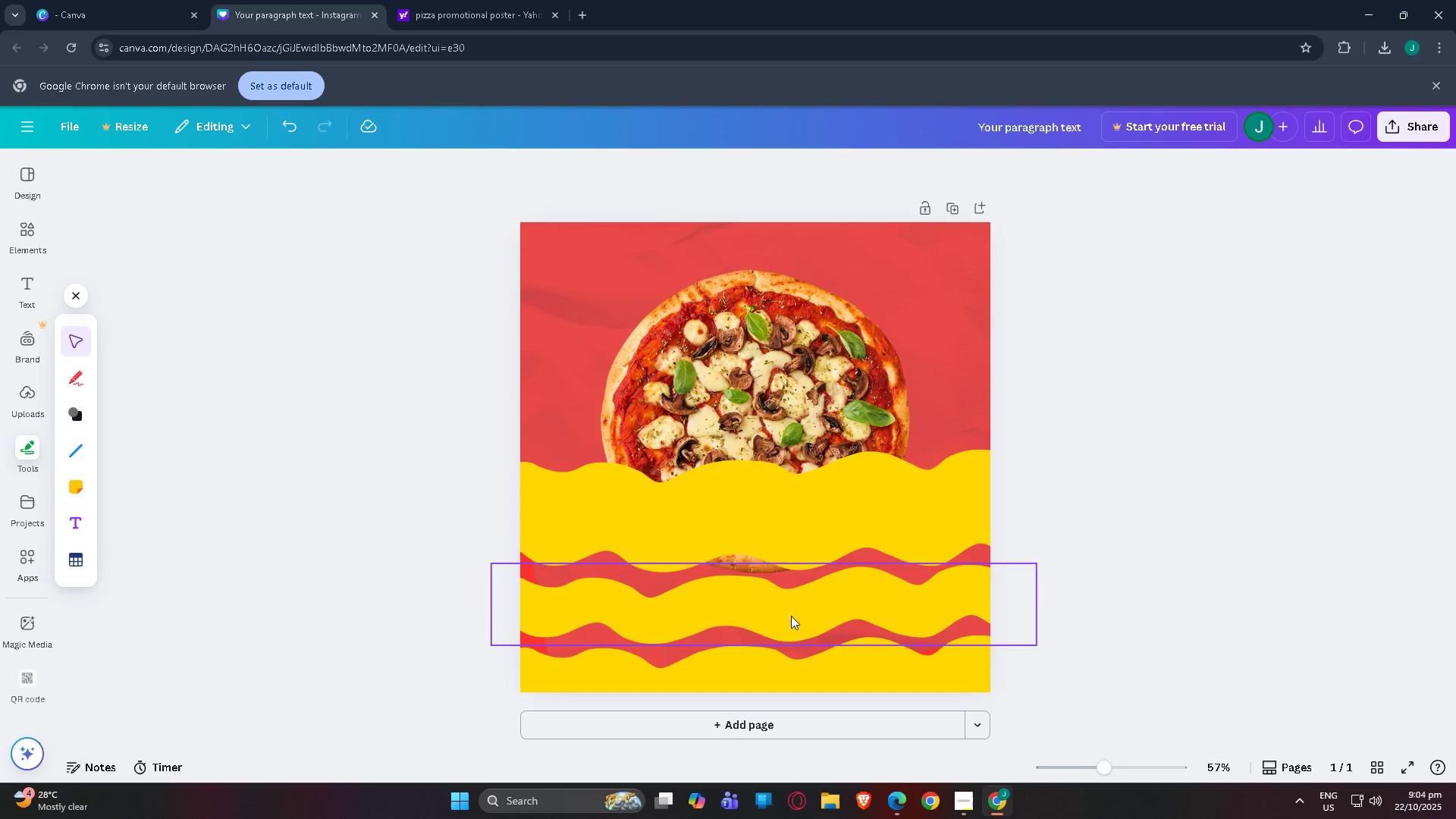 
left_click([790, 613])
 